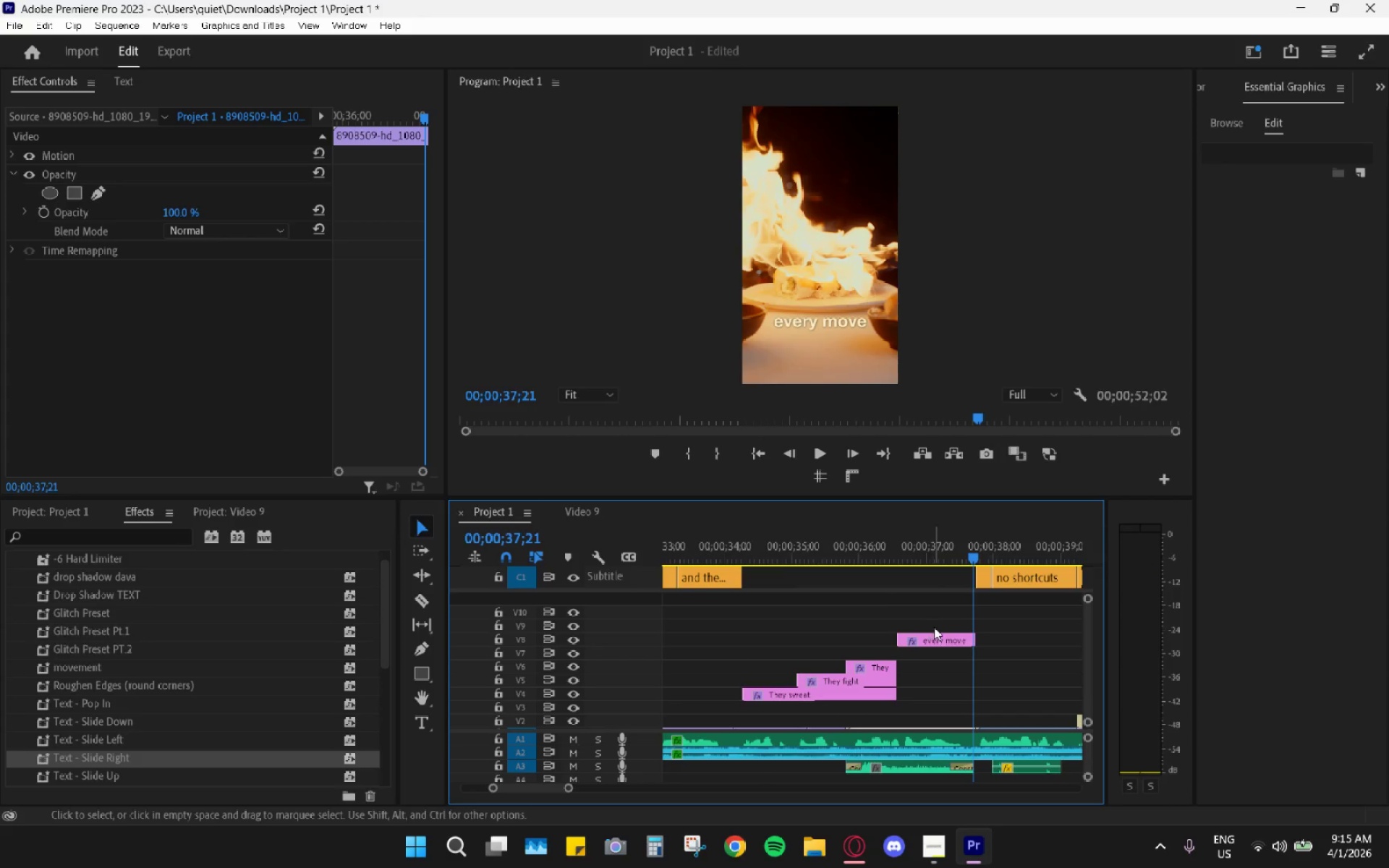 
left_click([939, 633])
 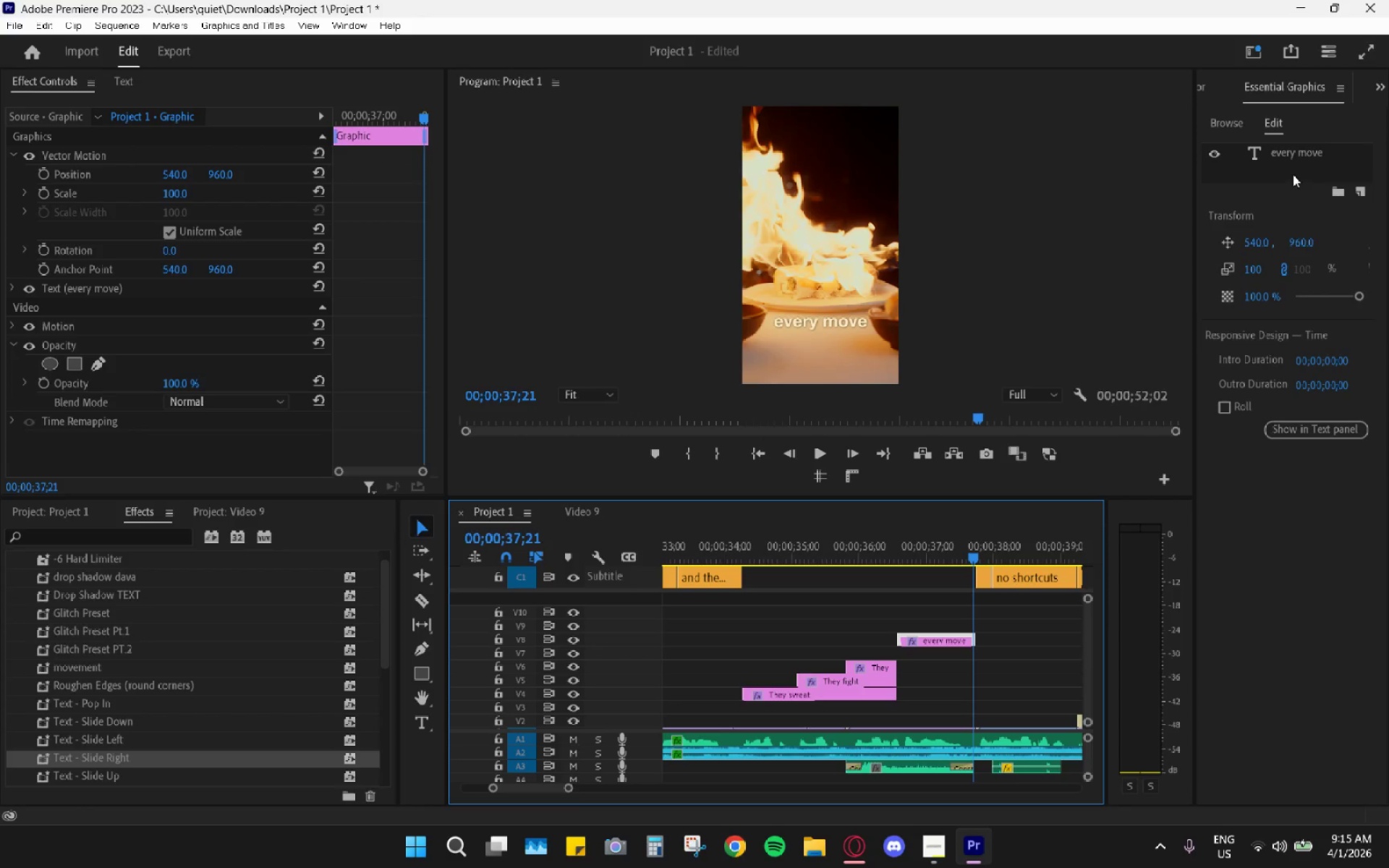 
left_click([1294, 153])
 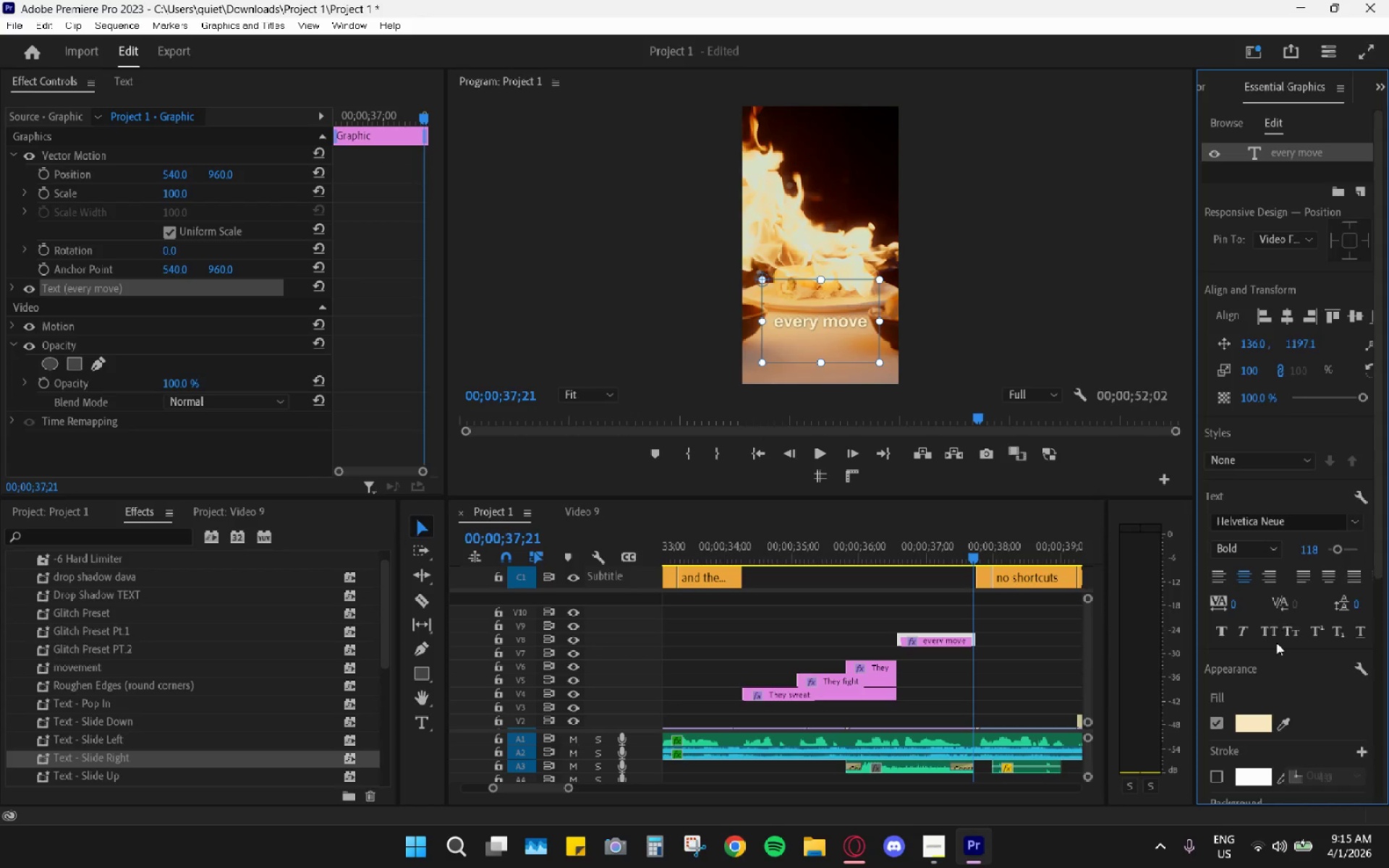 
left_click([1261, 714])
 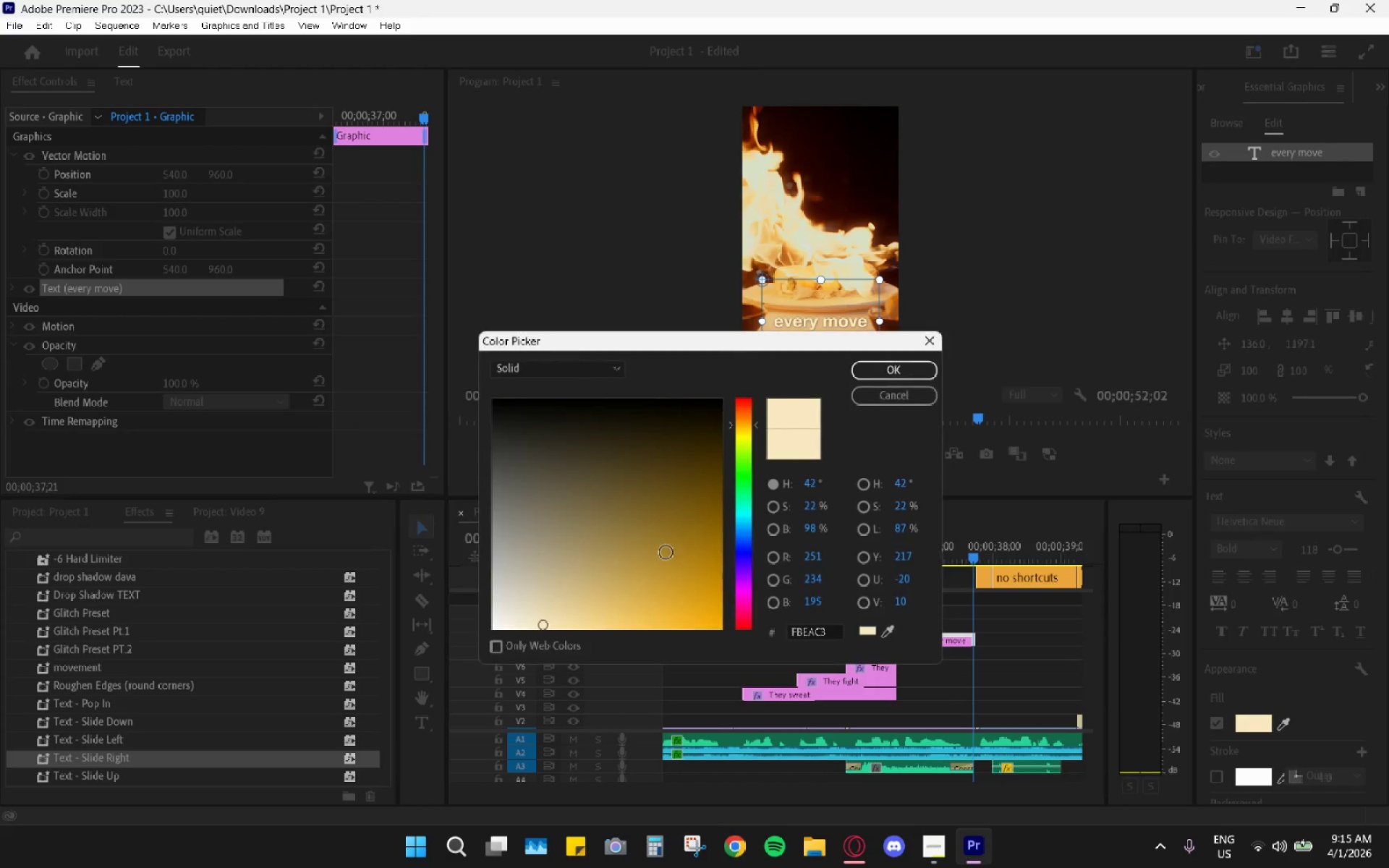 
left_click_drag(start_coordinate=[663, 553], to_coordinate=[428, 668])
 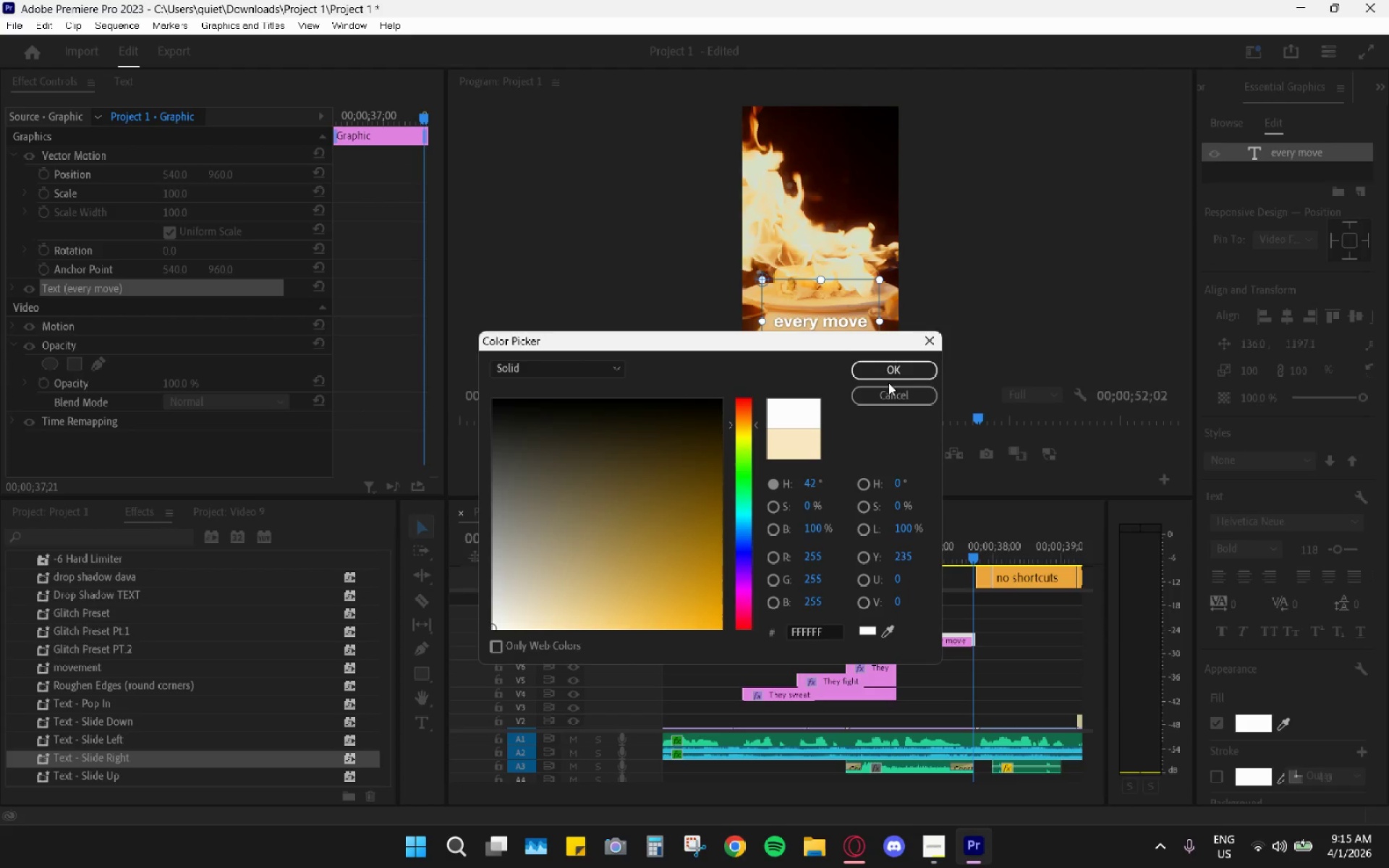 
left_click([890, 374])
 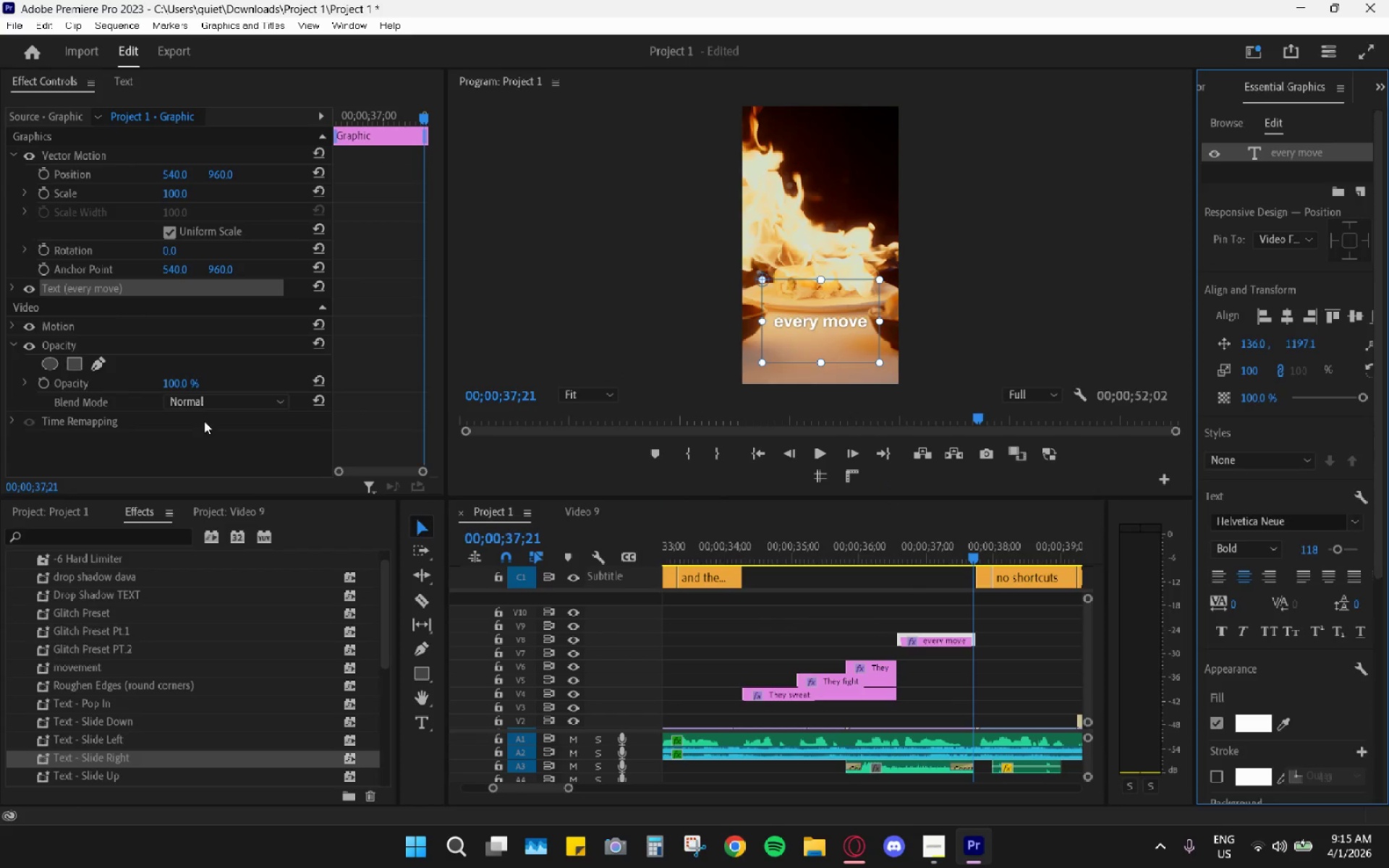 
left_click([201, 399])
 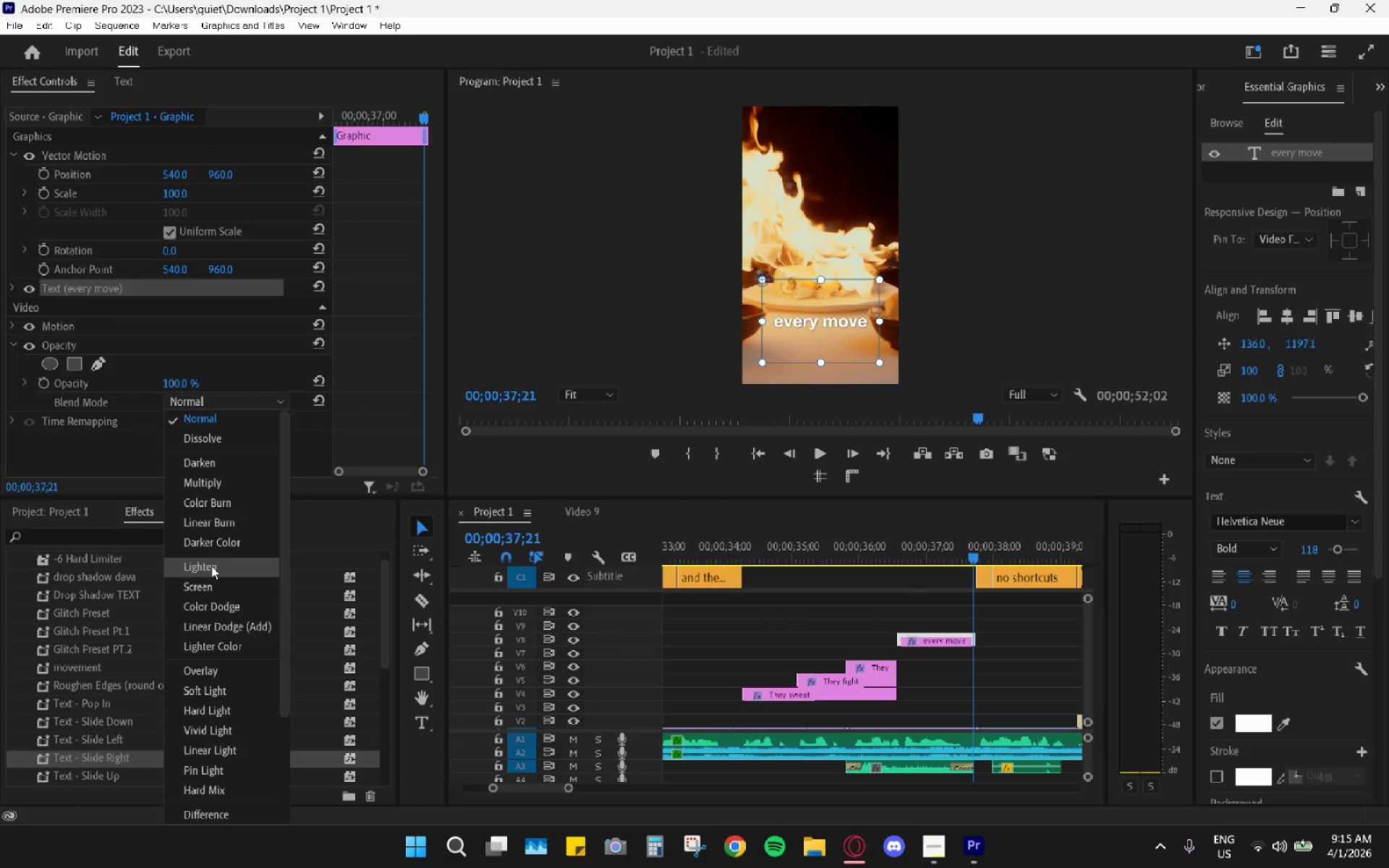 
scroll: coordinate [203, 688], scroll_direction: down, amount: 4.0
 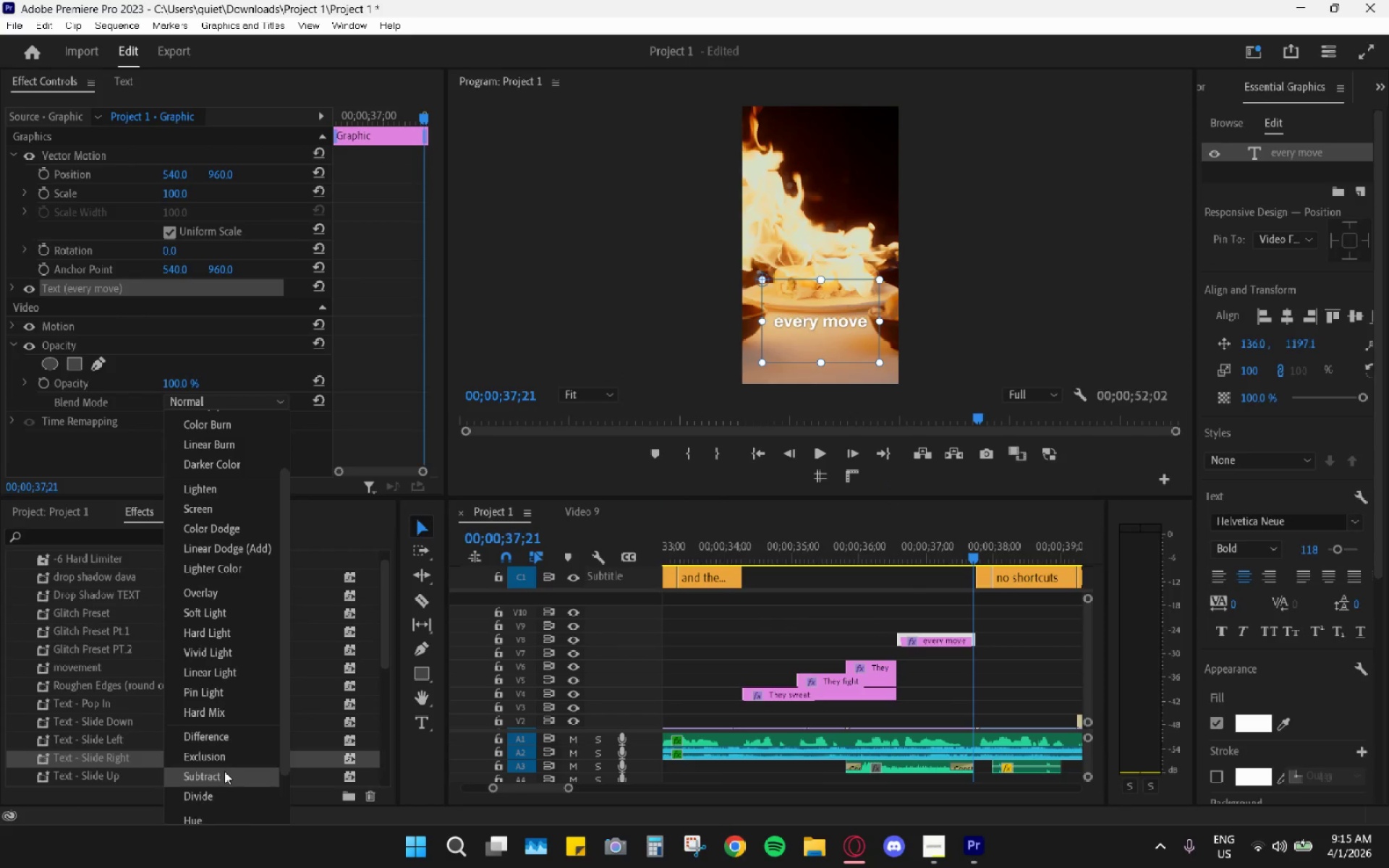 
left_click([226, 762])
 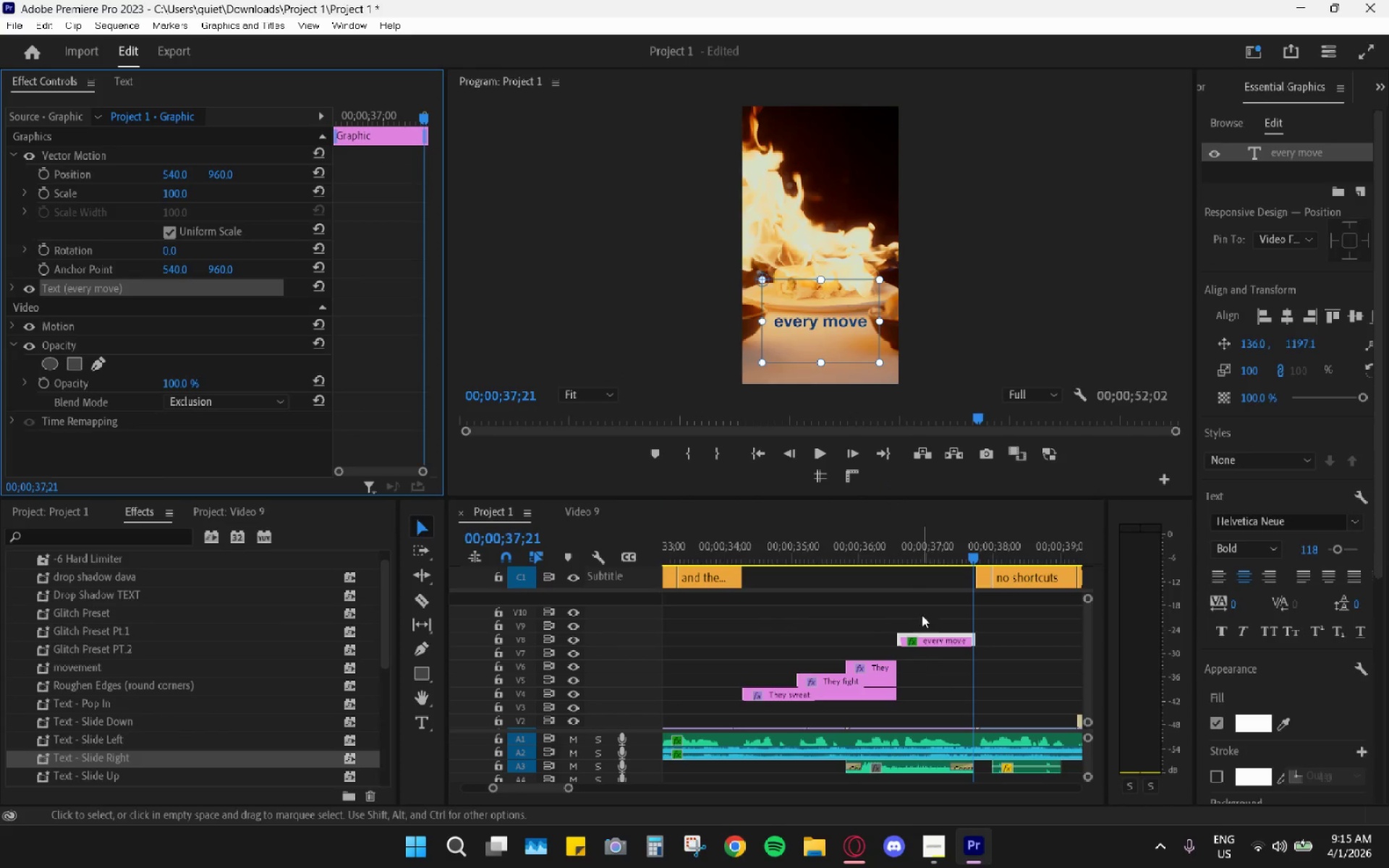 
left_click_drag(start_coordinate=[912, 542], to_coordinate=[945, 550])
 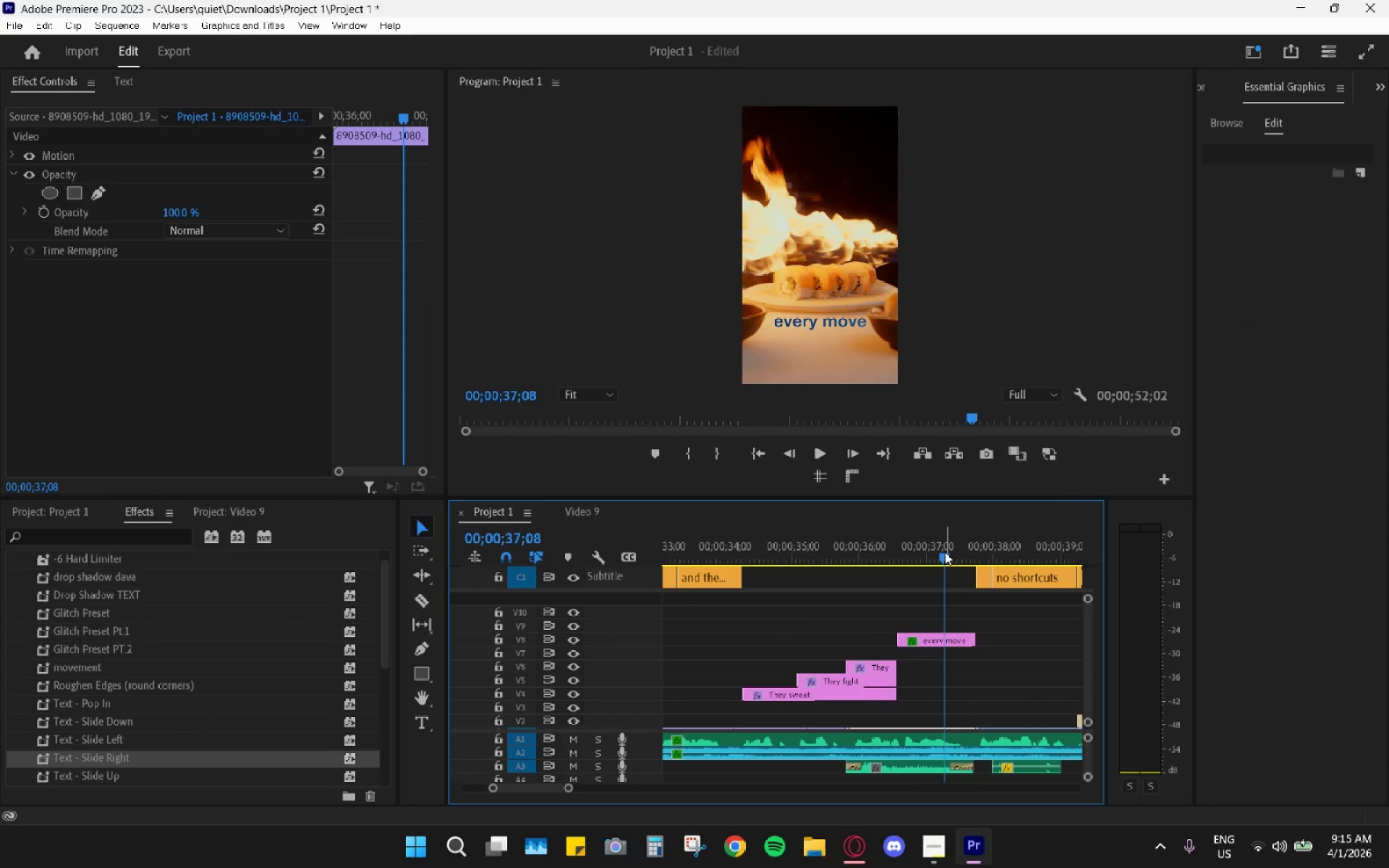 
key(Space)
 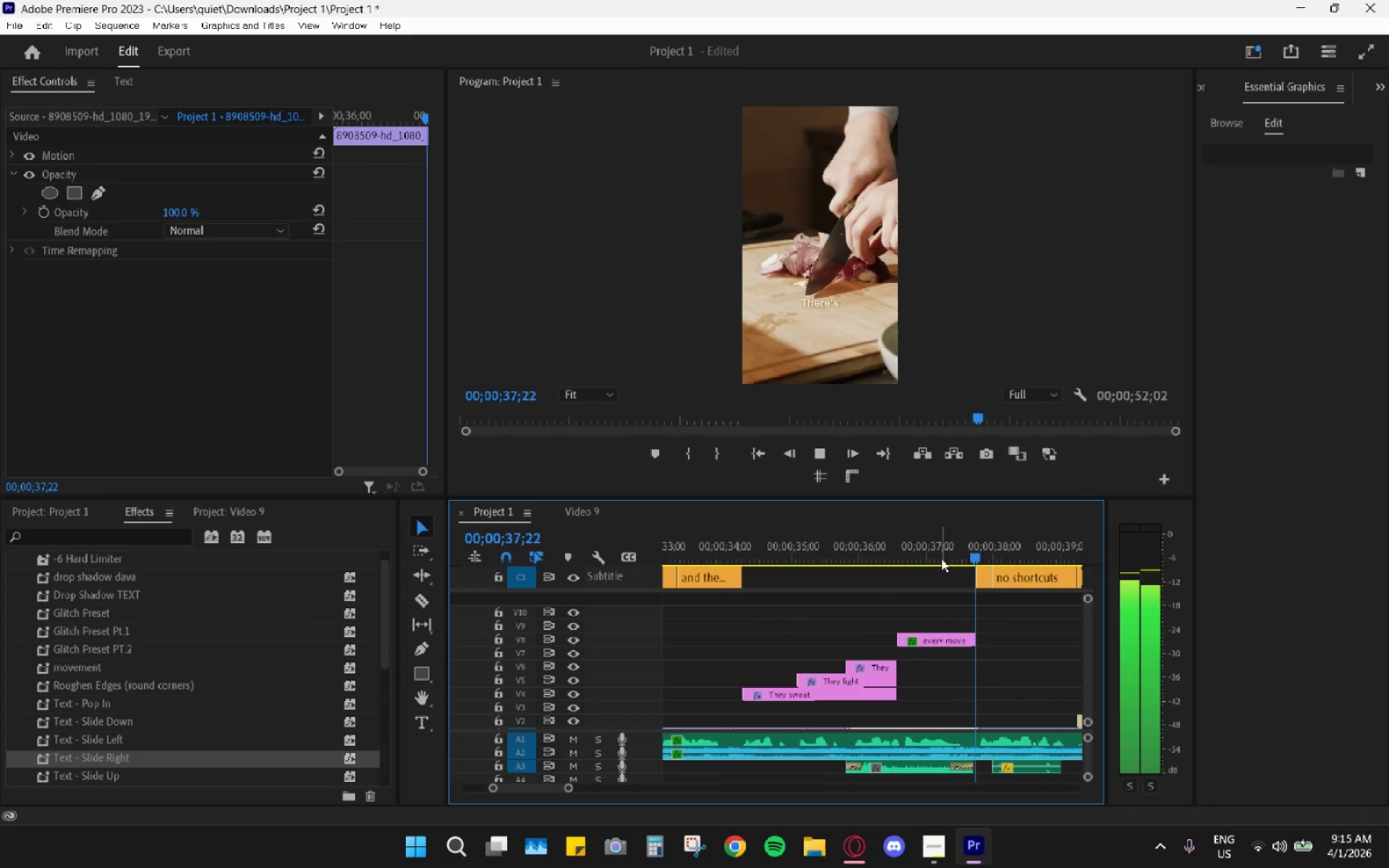 
key(Space)
 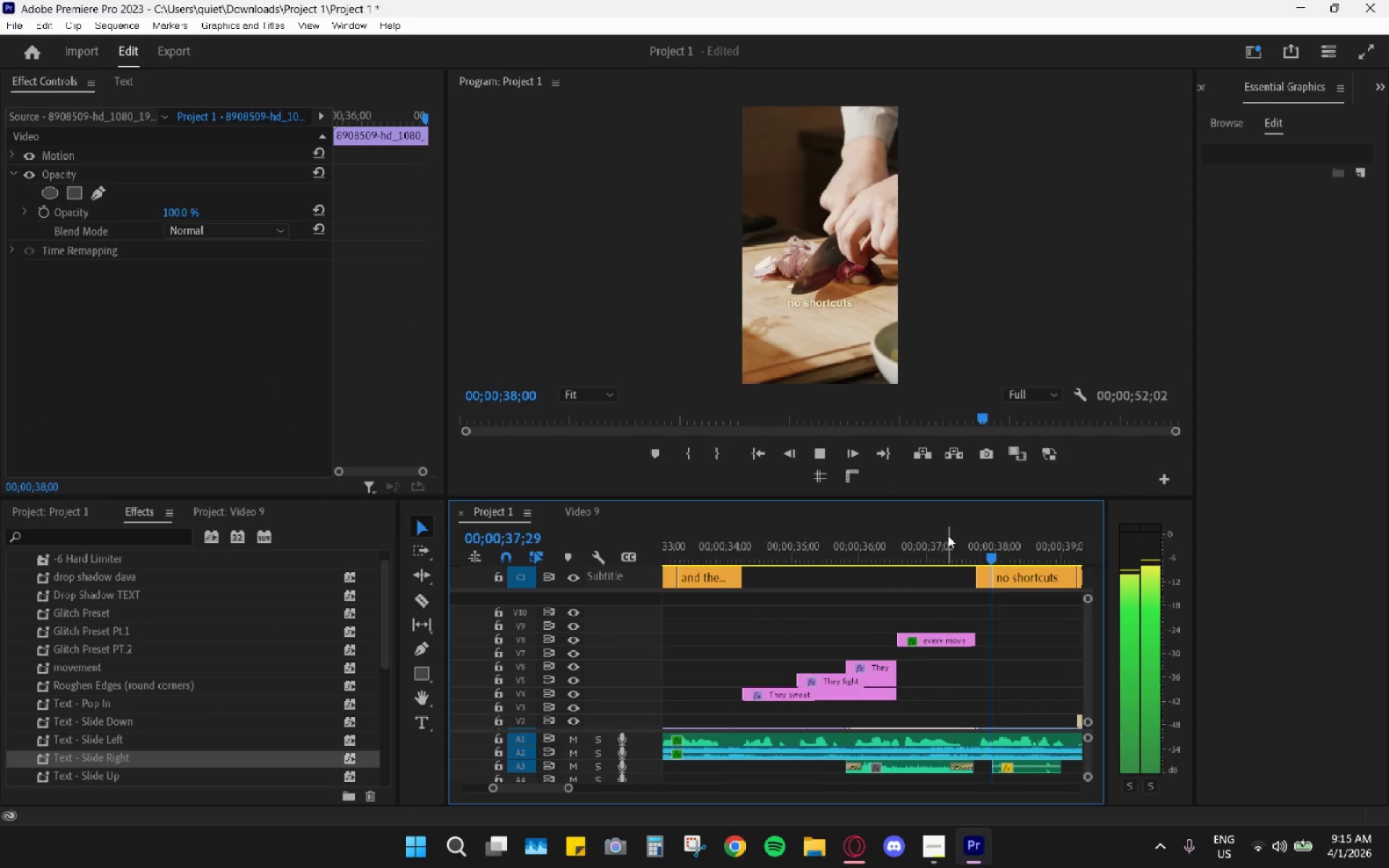 
left_click_drag(start_coordinate=[948, 535], to_coordinate=[891, 530])
 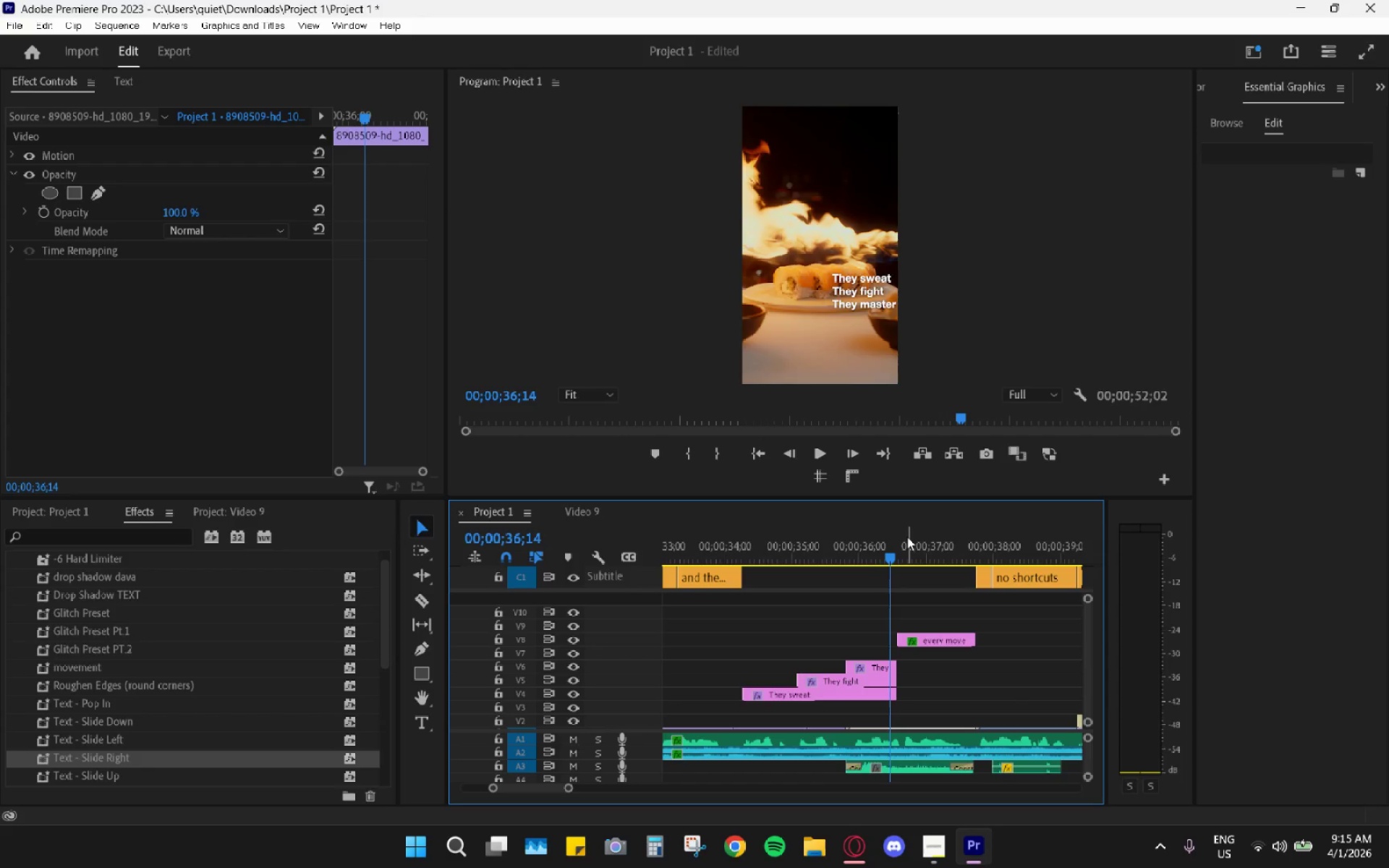 
key(Space)
 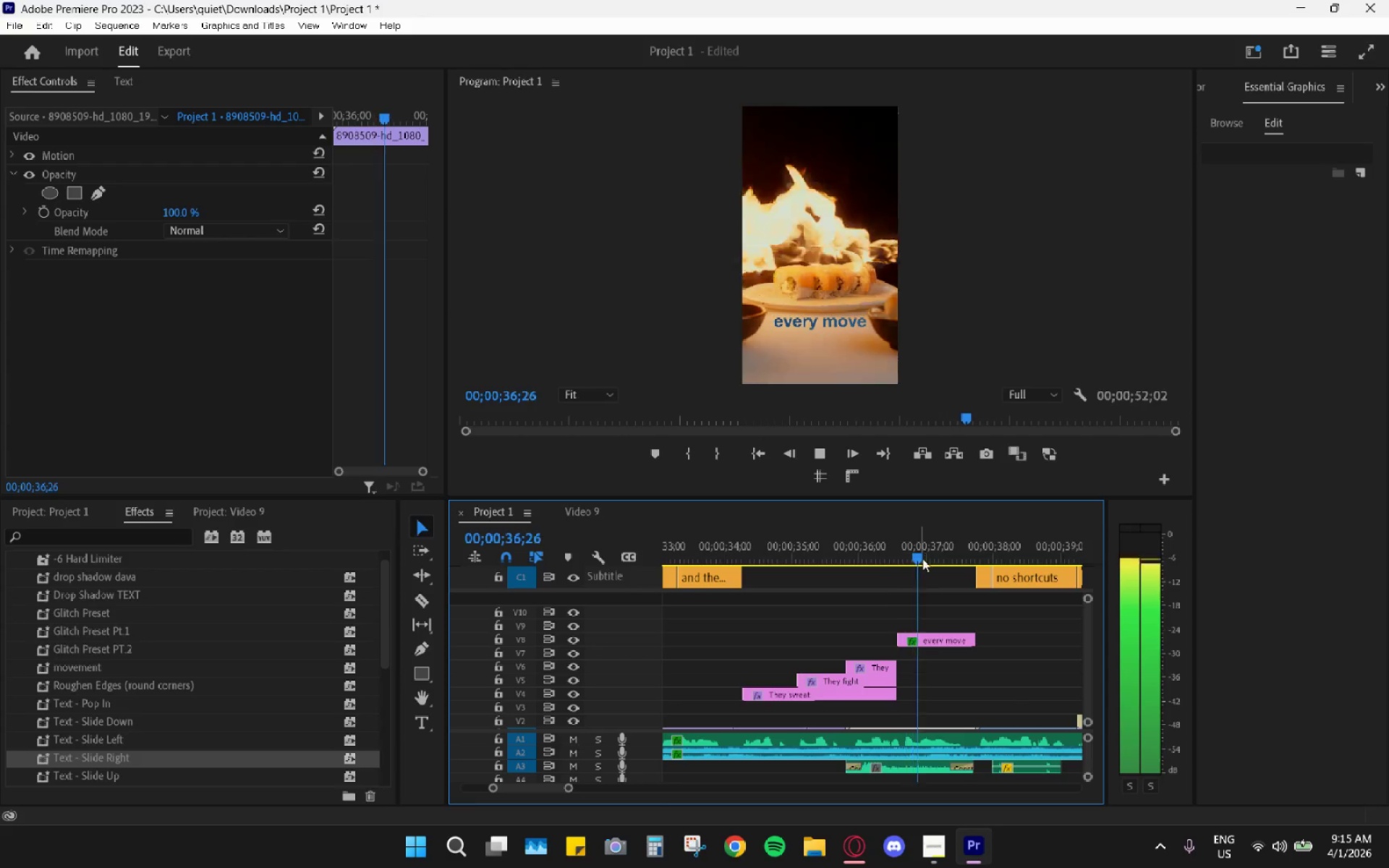 
left_click_drag(start_coordinate=[922, 561], to_coordinate=[922, 566])
 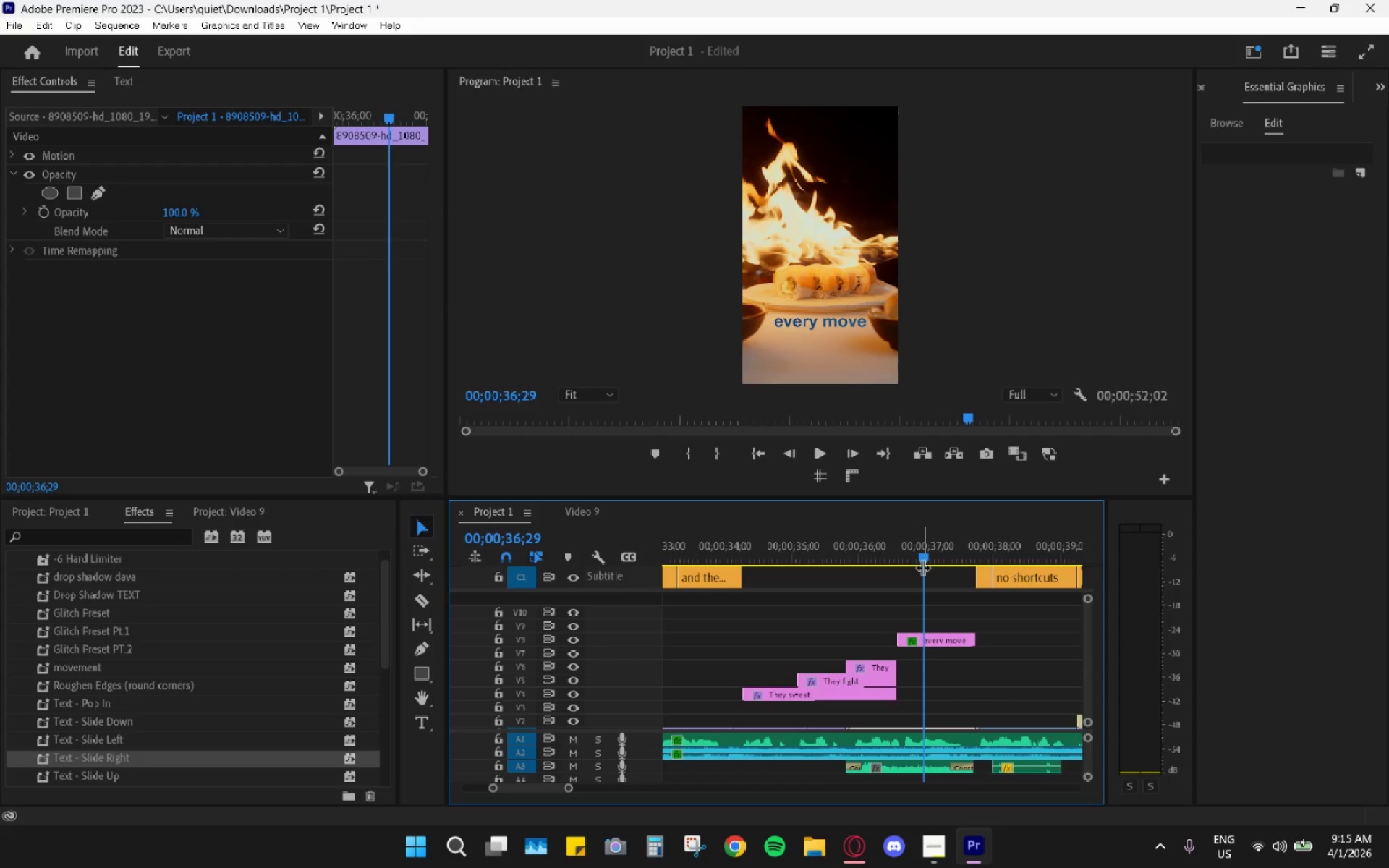 
key(Space)
 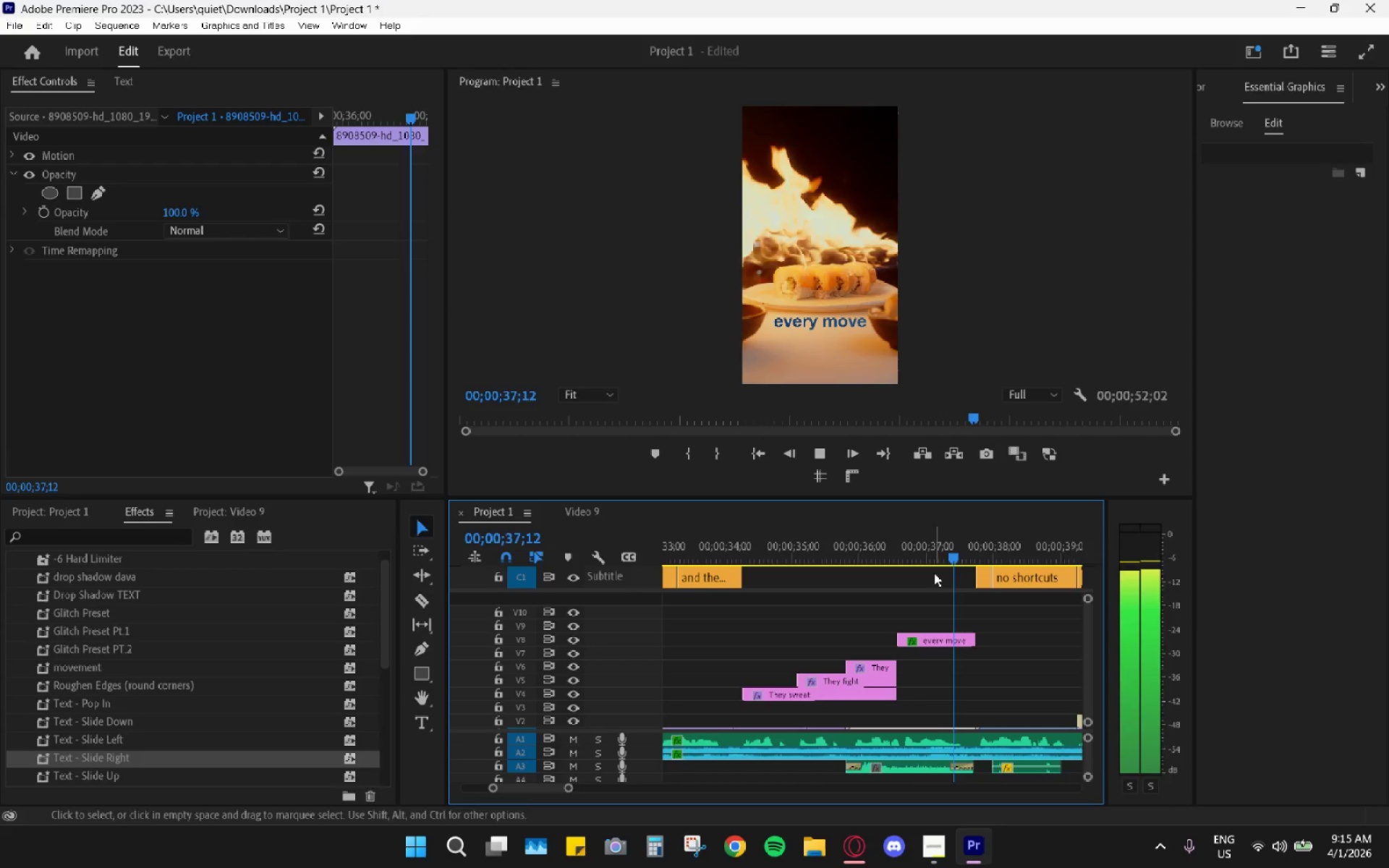 
key(Space)
 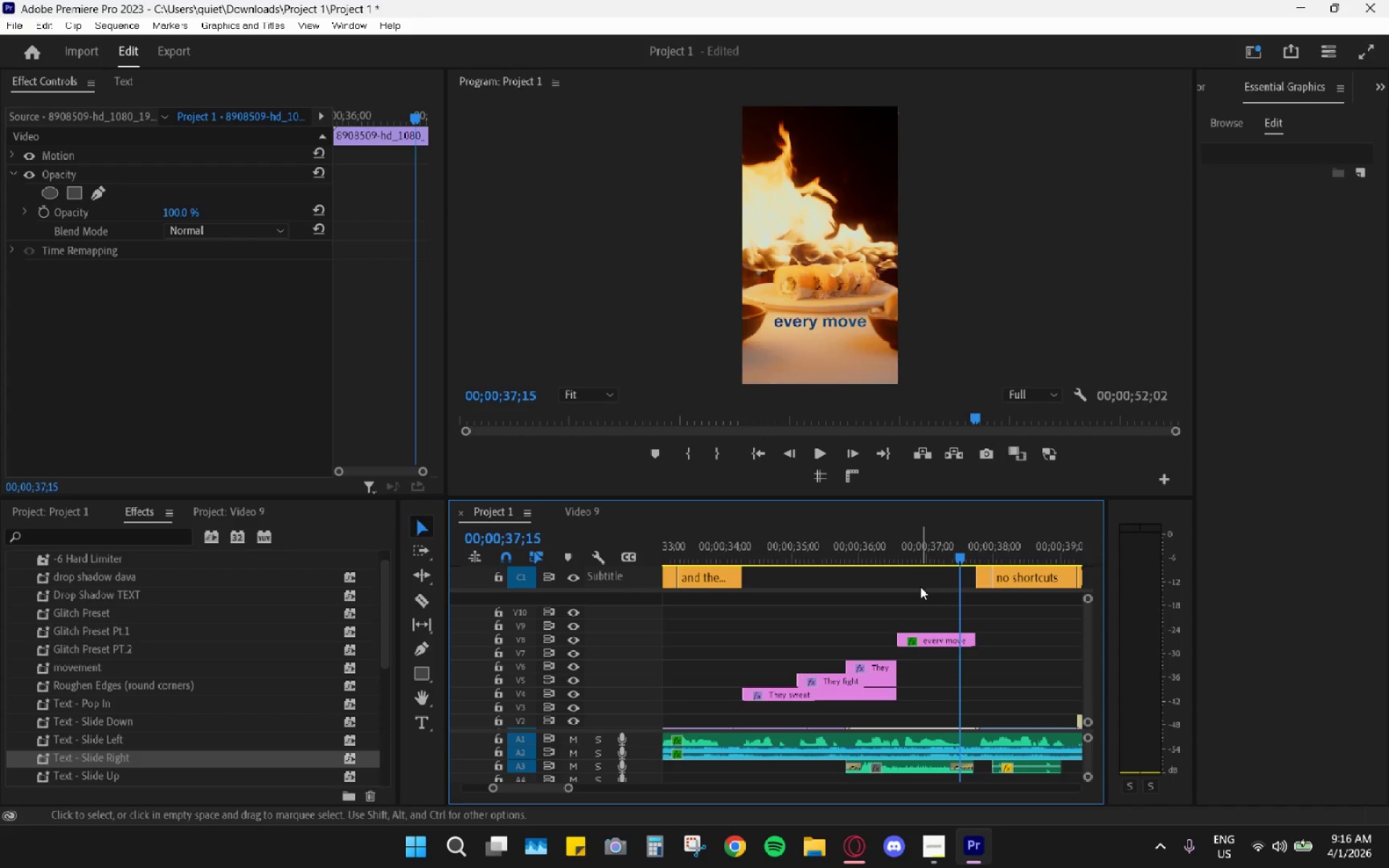 
key(Control+Z)
 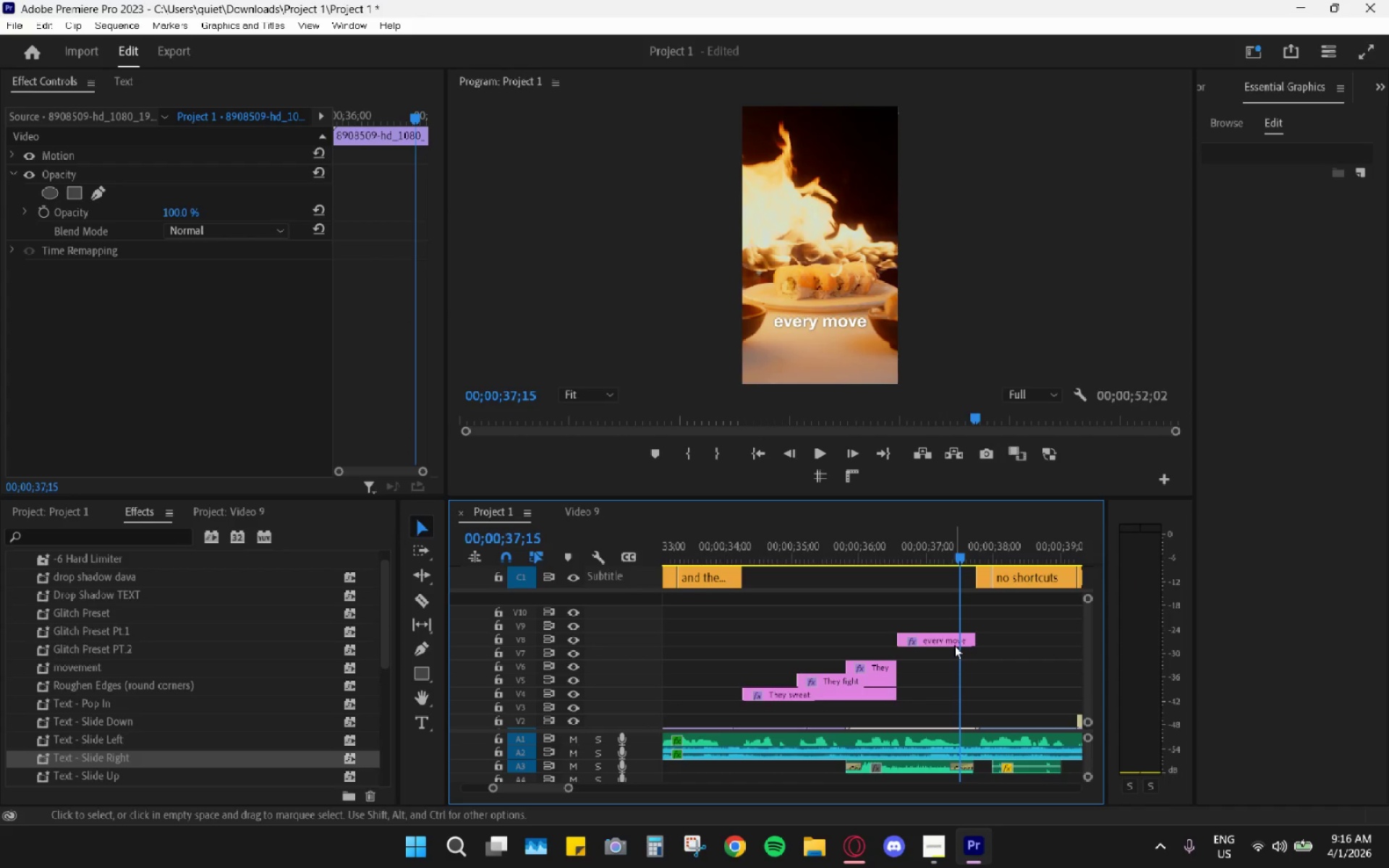 
left_click([955, 636])
 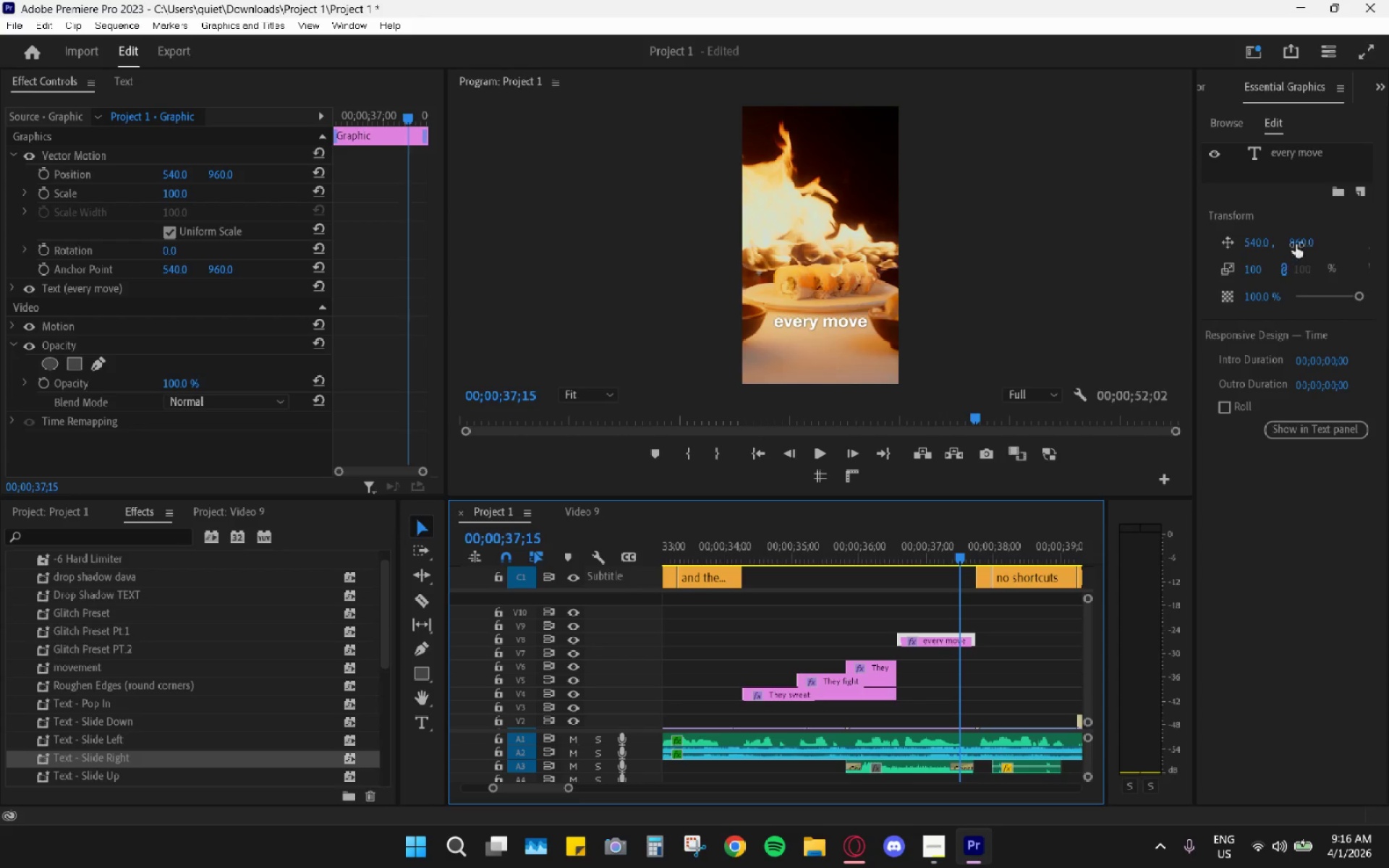 
left_click([1283, 149])
 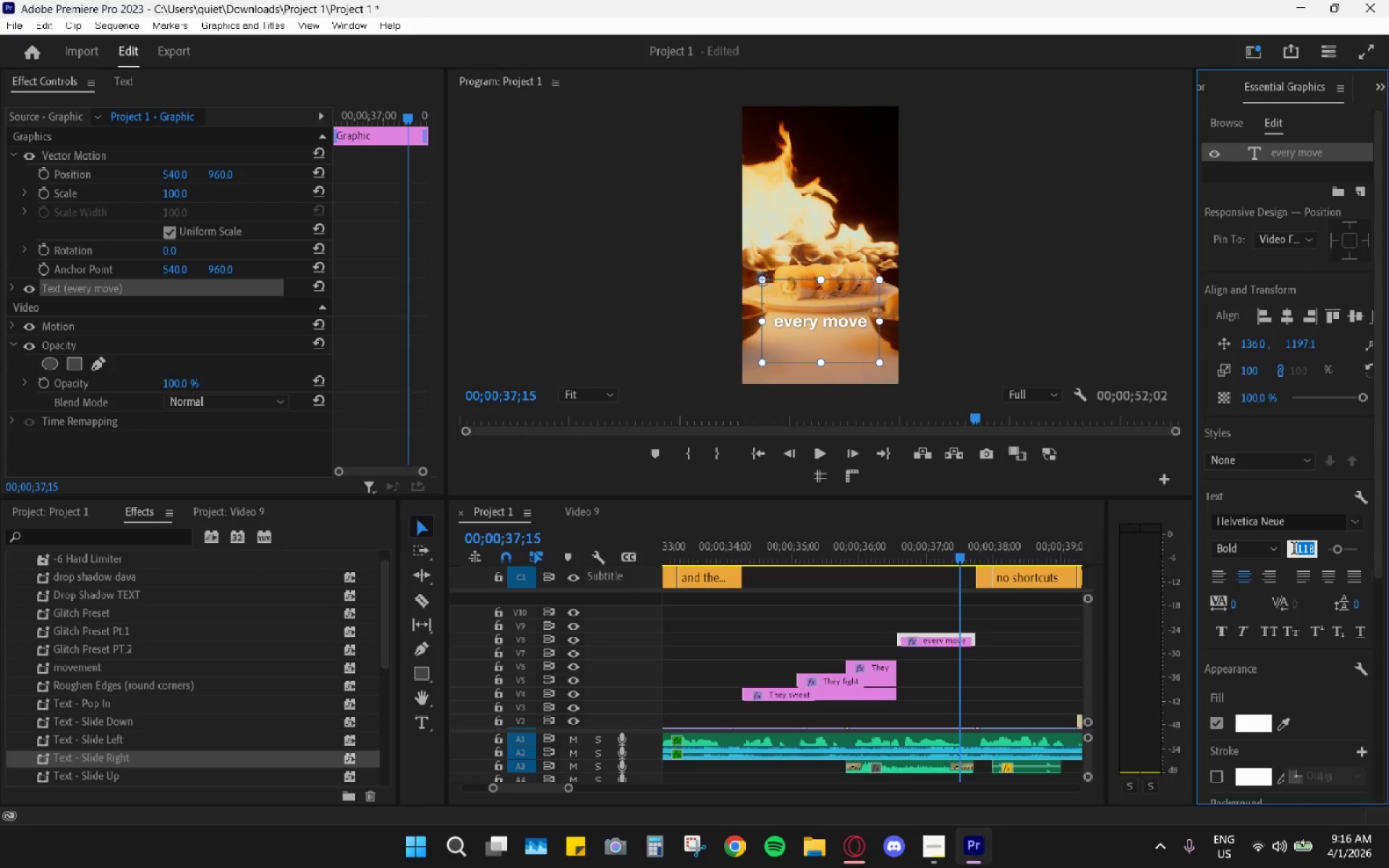 
key(Numpad1)
 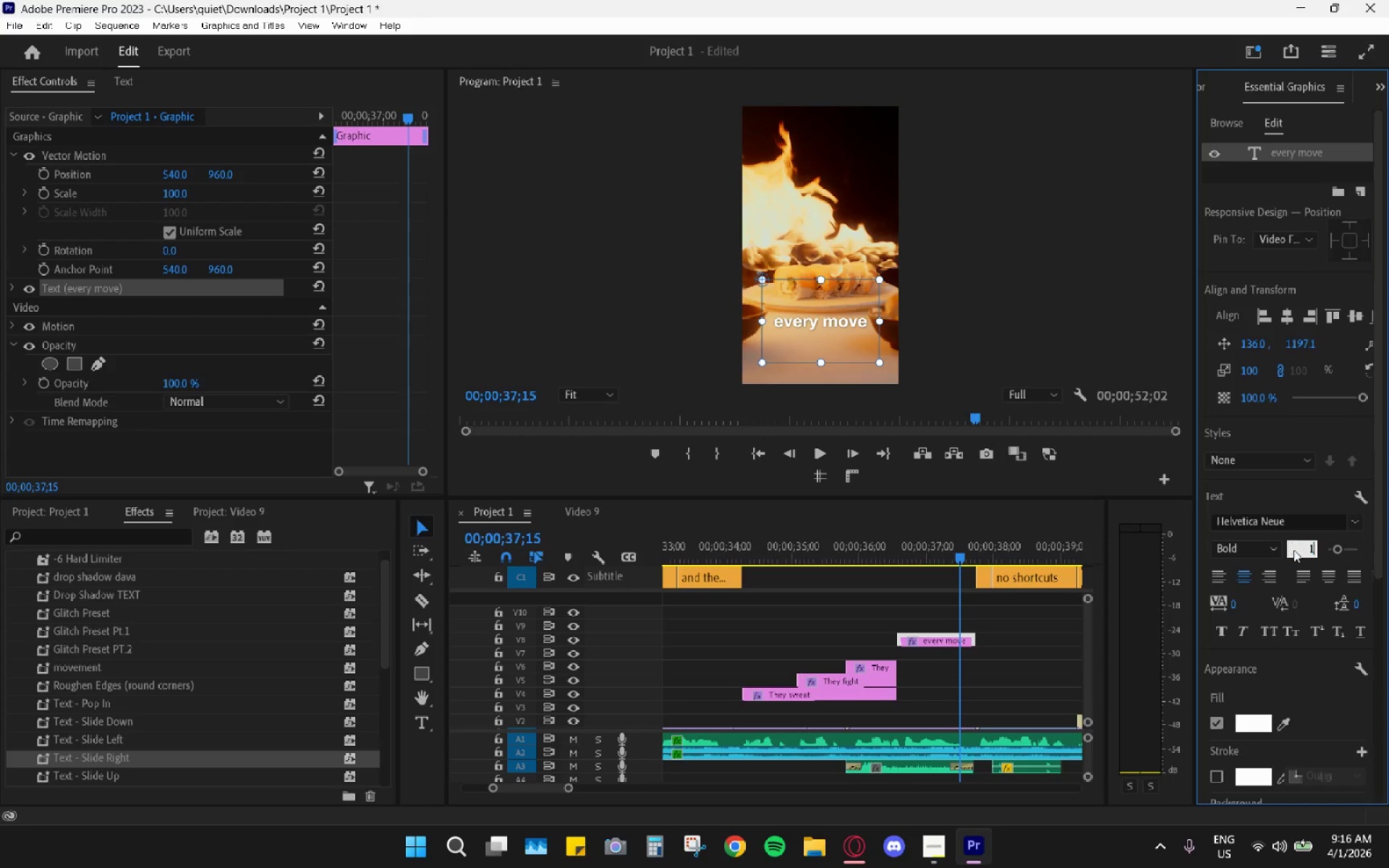 
key(Numpad0)
 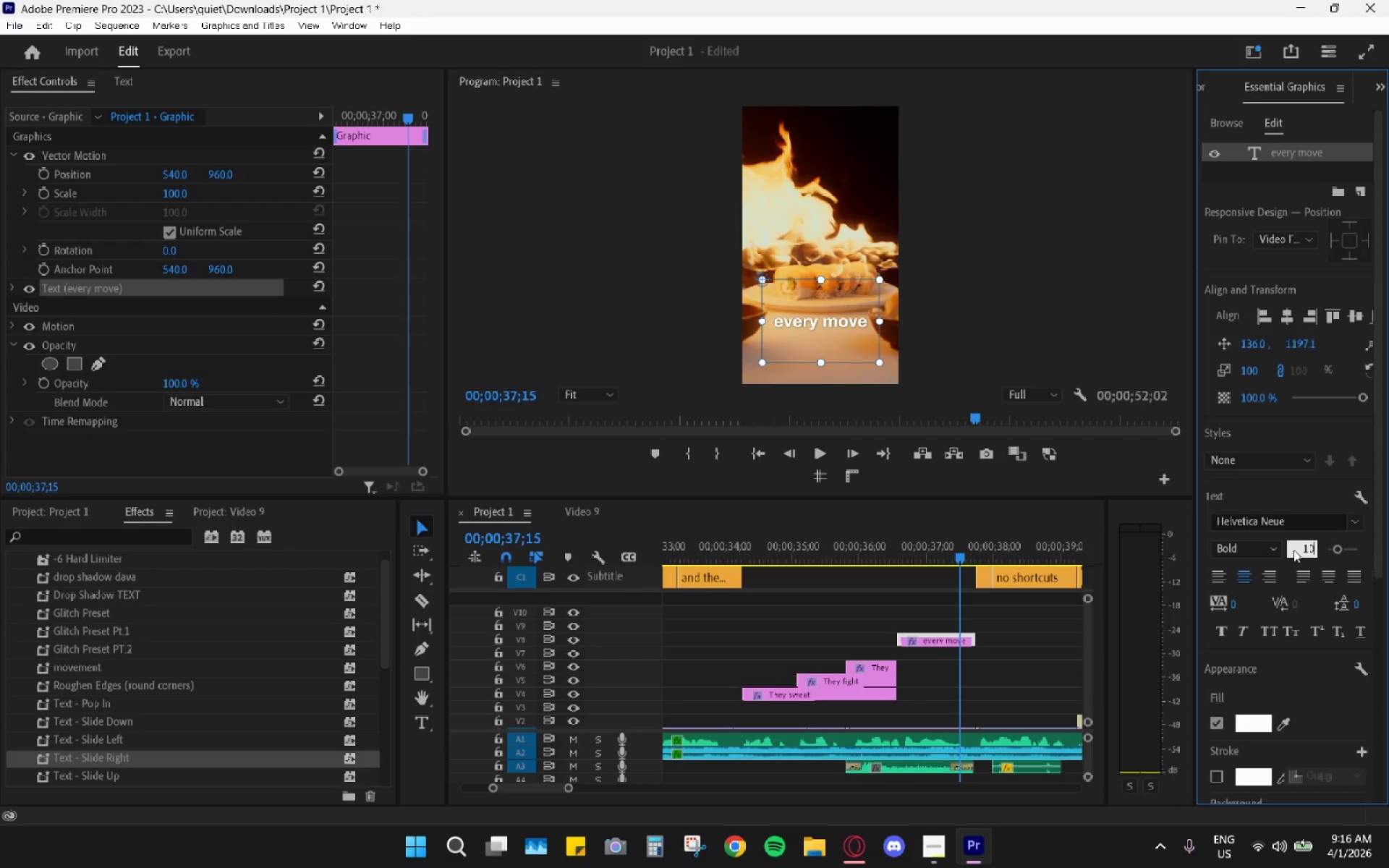 
key(Numpad0)
 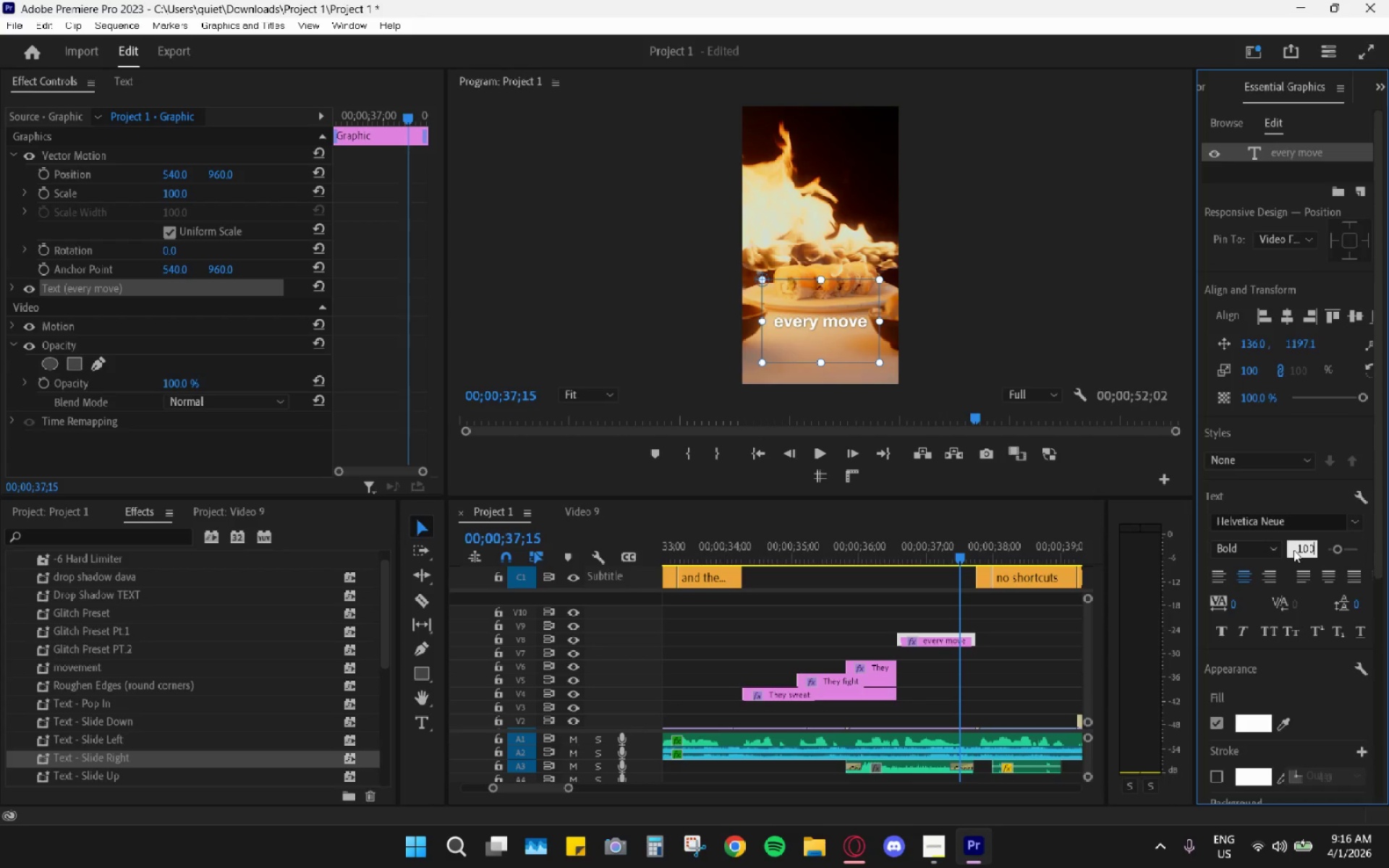 
key(Enter)
 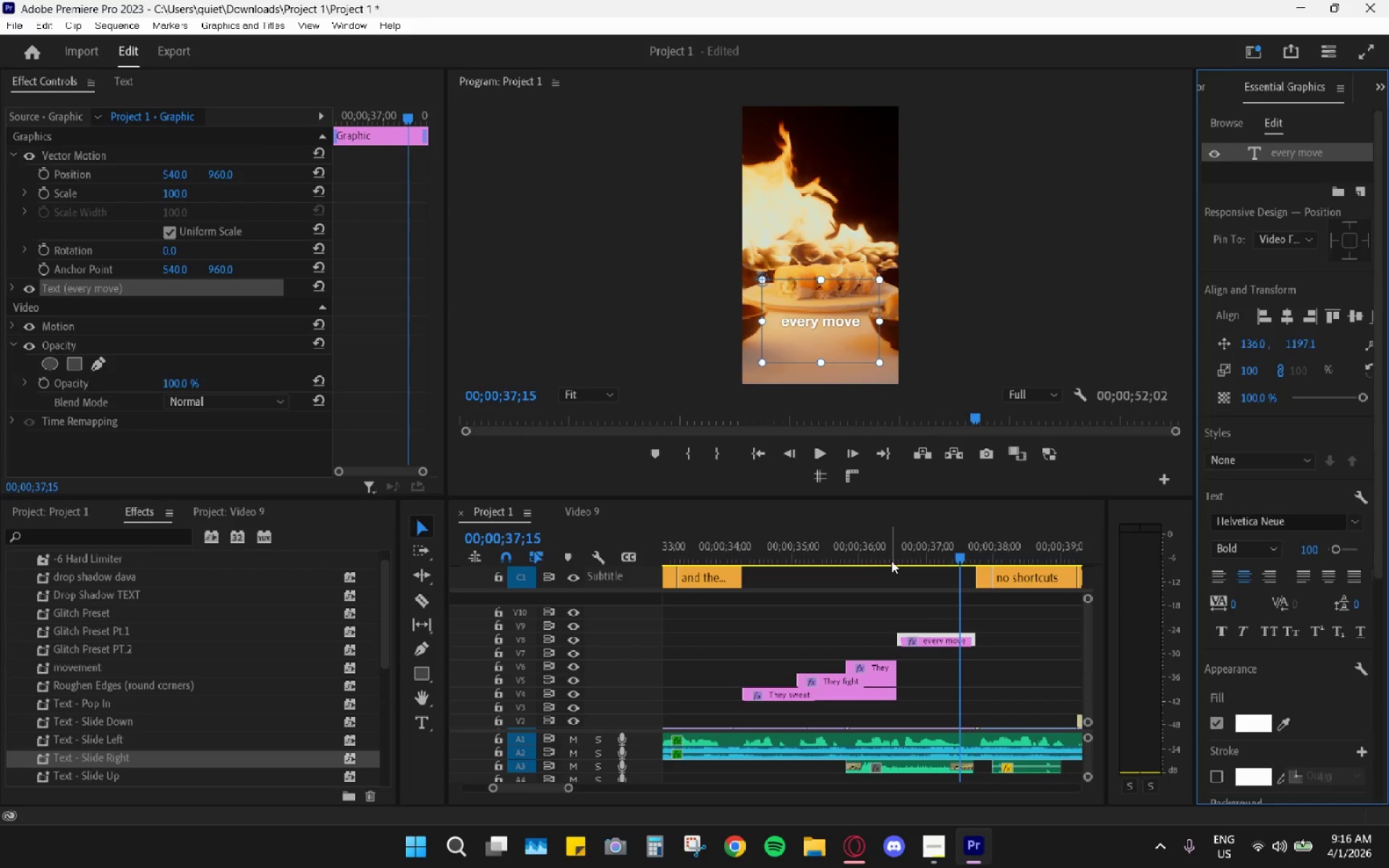 
left_click_drag(start_coordinate=[828, 539], to_coordinate=[717, 533])
 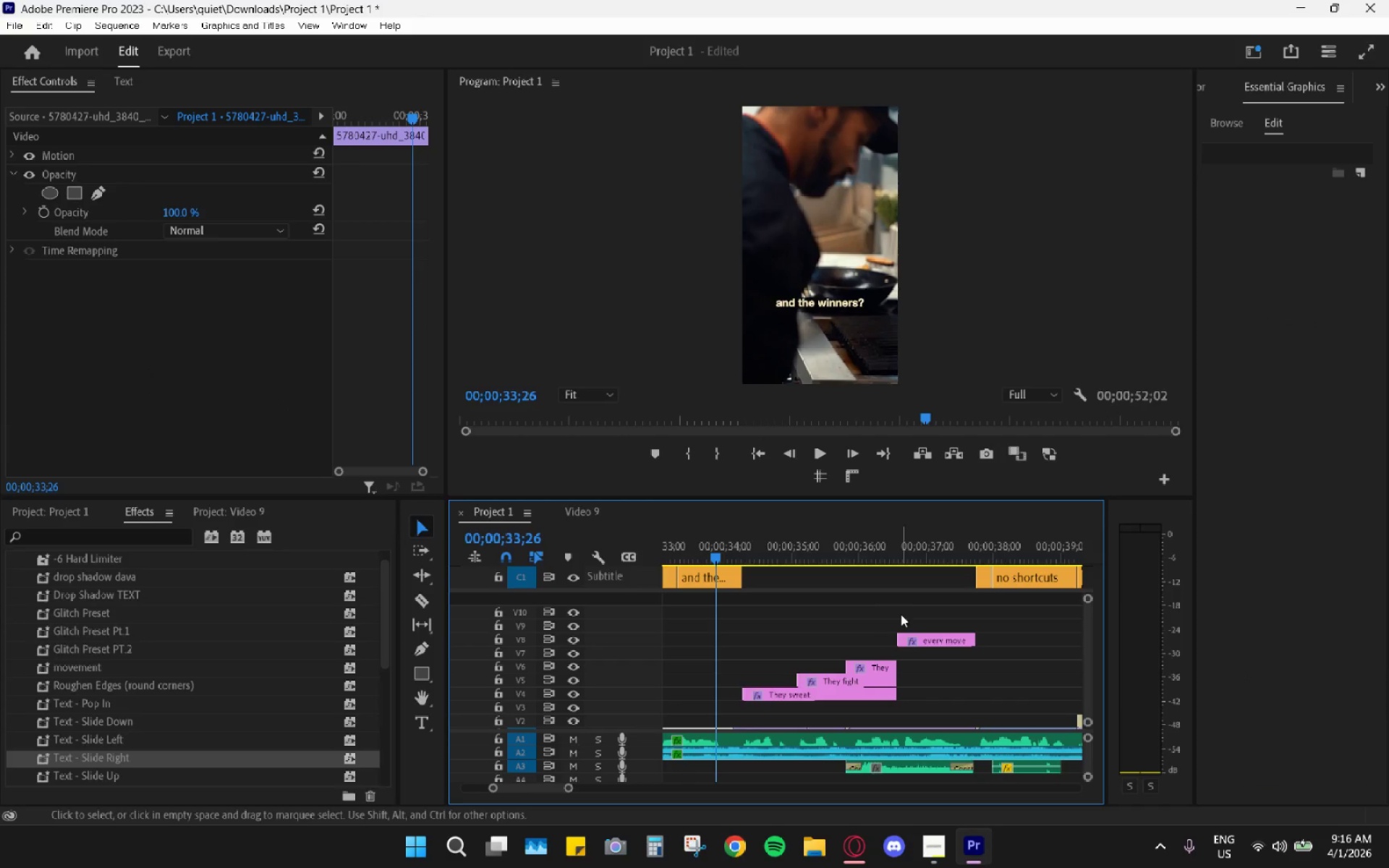 
scroll: coordinate [905, 615], scroll_direction: up, amount: 7.0
 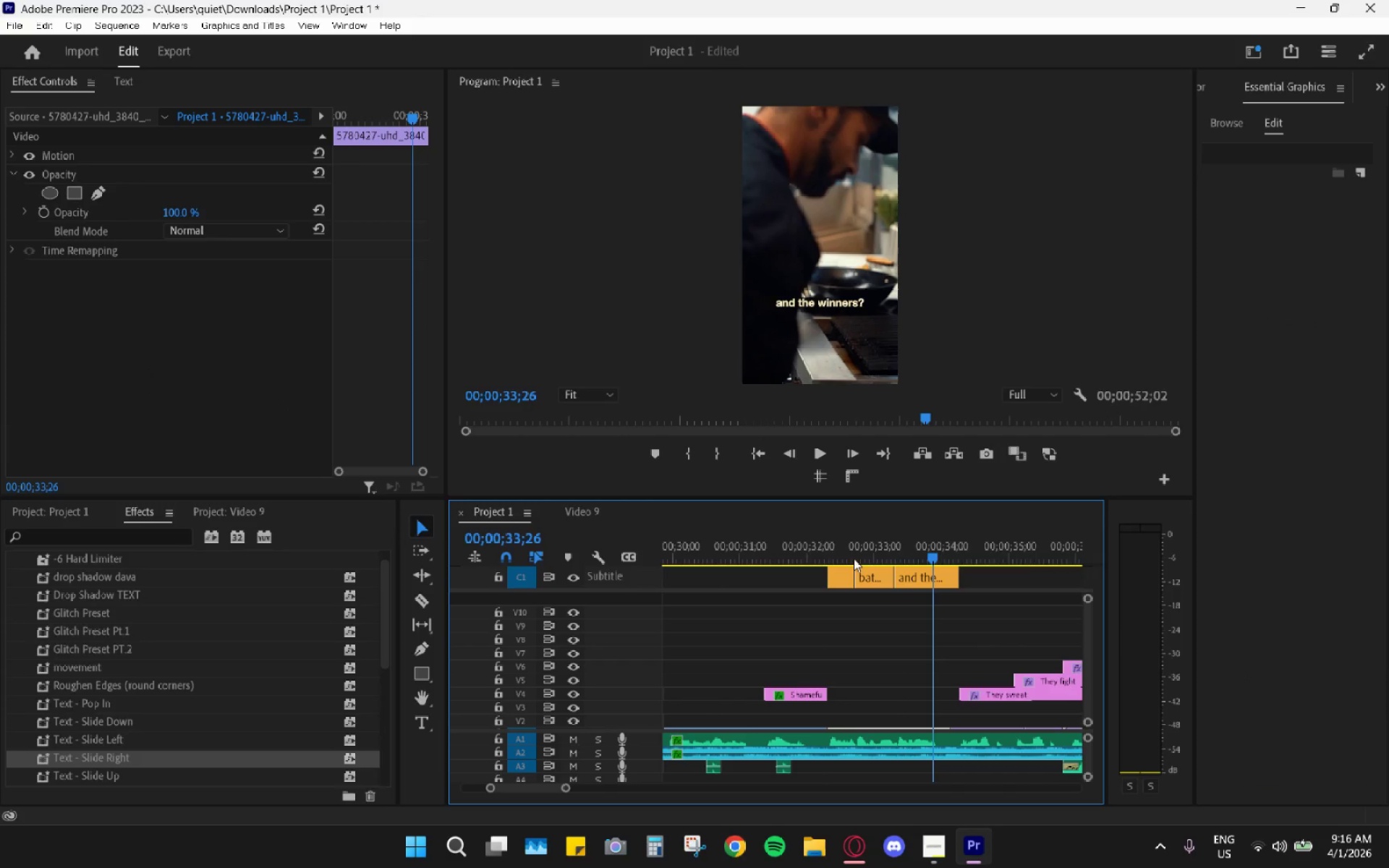 
left_click_drag(start_coordinate=[813, 542], to_coordinate=[778, 544])
 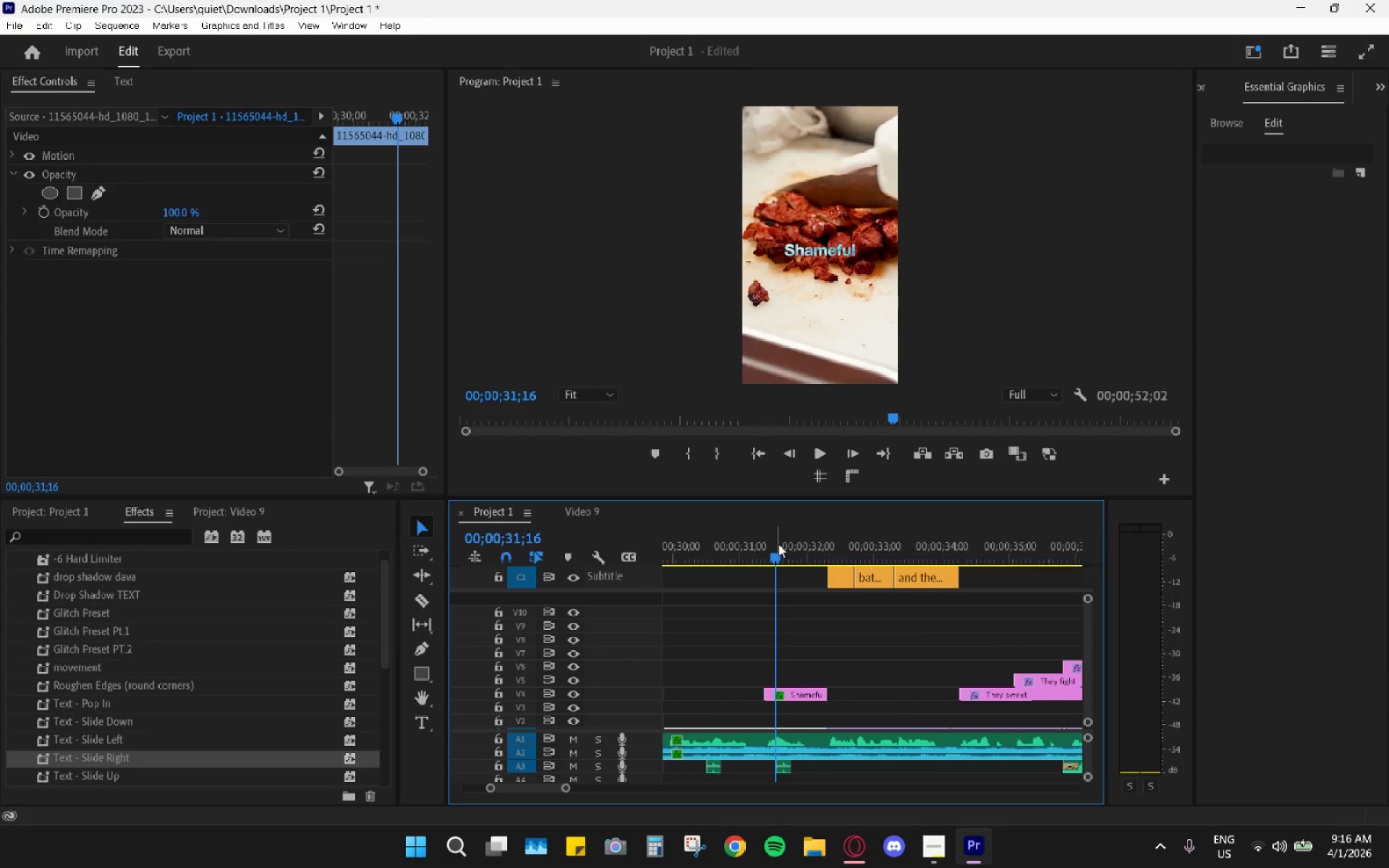 
key(Space)
 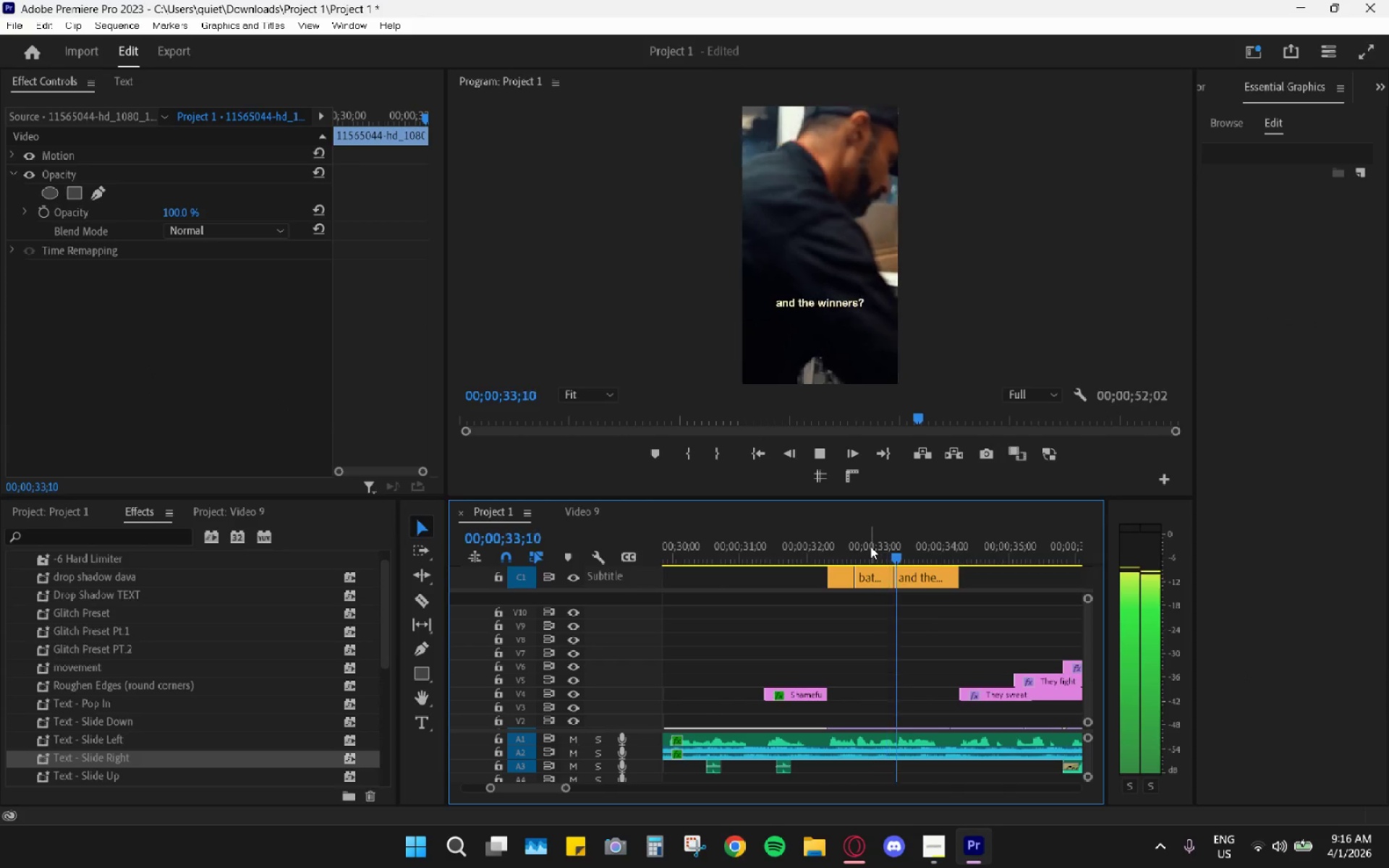 
key(Space)
 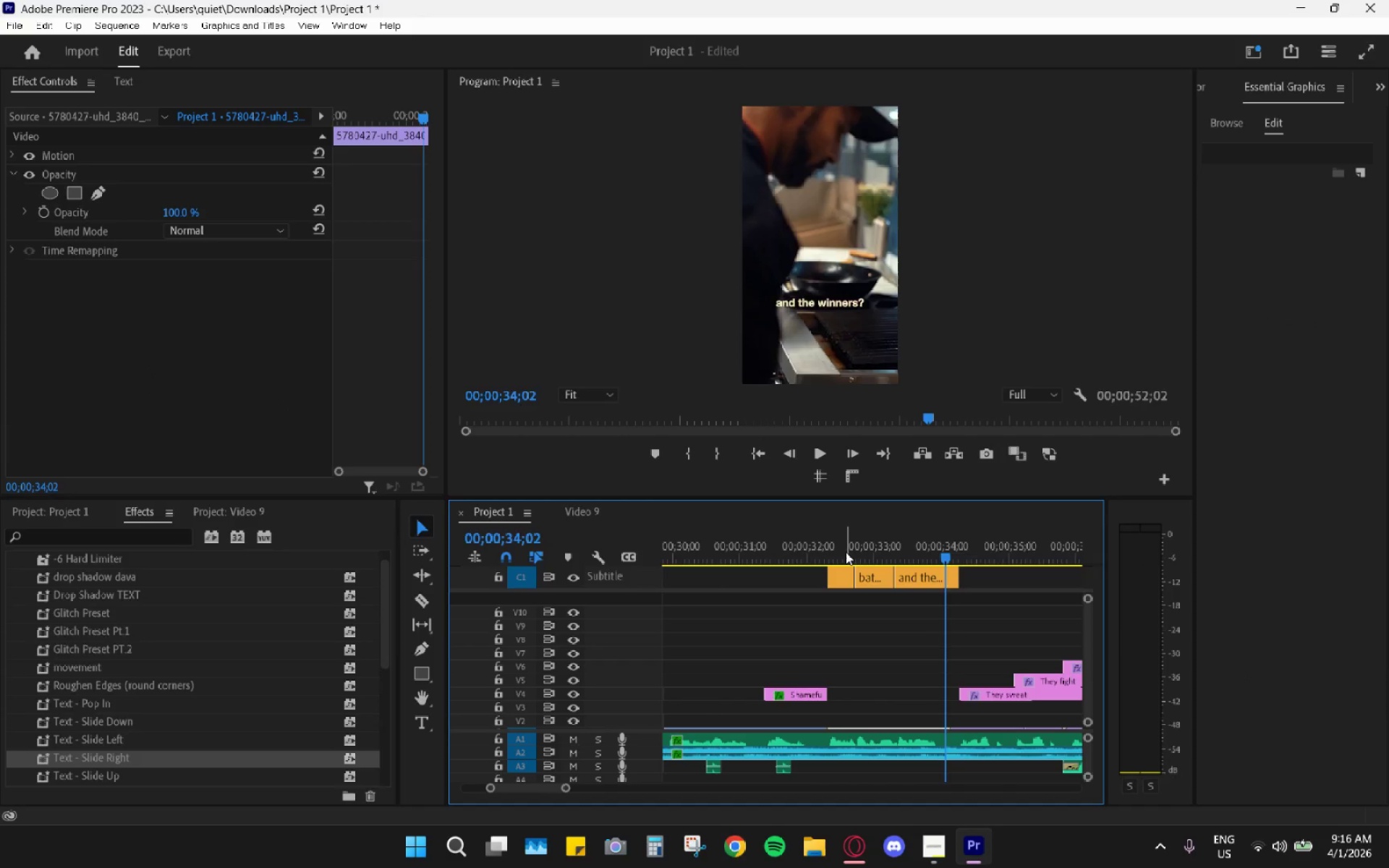 
left_click_drag(start_coordinate=[845, 551], to_coordinate=[828, 554])
 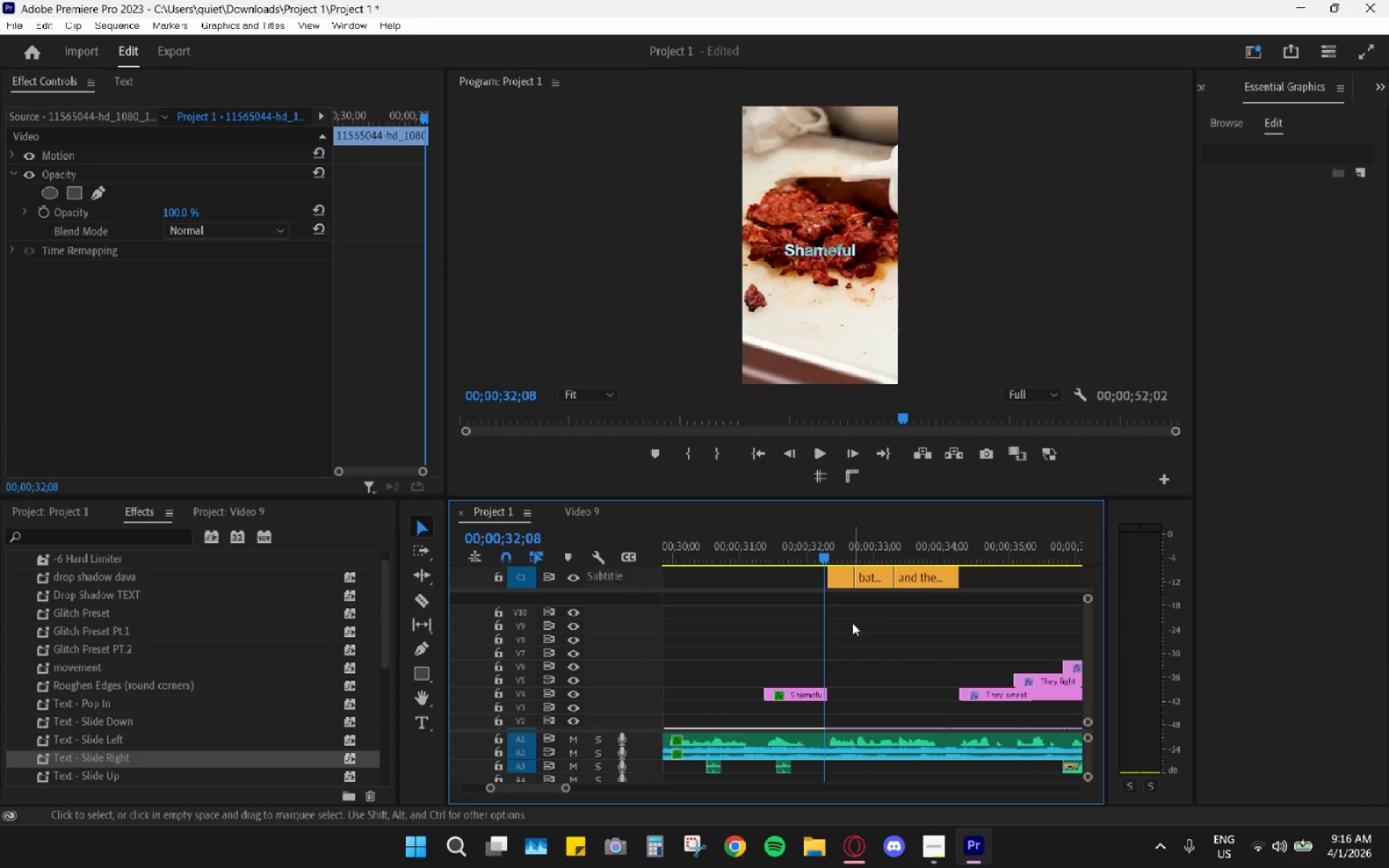 
left_click_drag(start_coordinate=[844, 628], to_coordinate=[922, 581])
 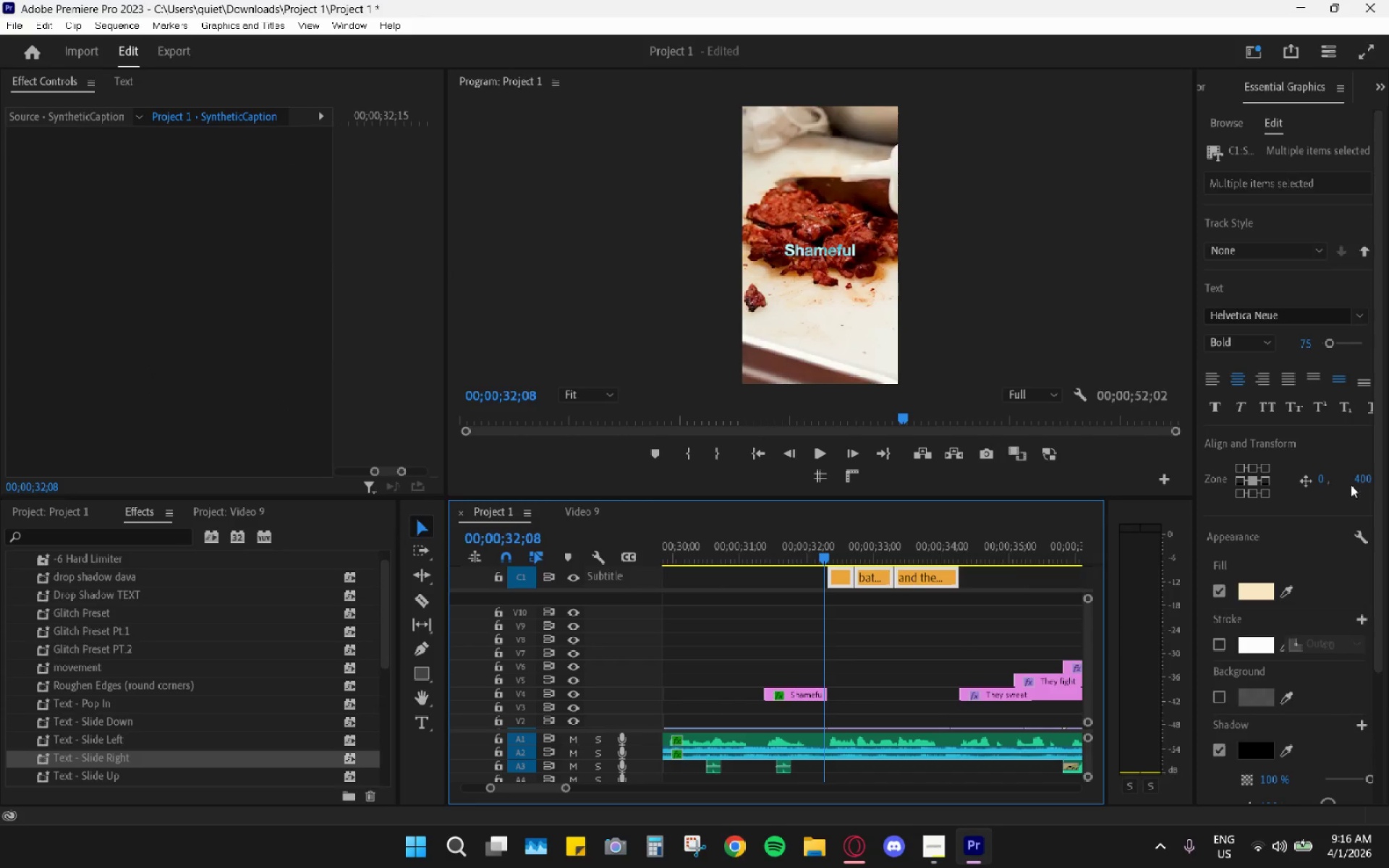 
left_click_drag(start_coordinate=[1358, 482], to_coordinate=[1328, 493])
 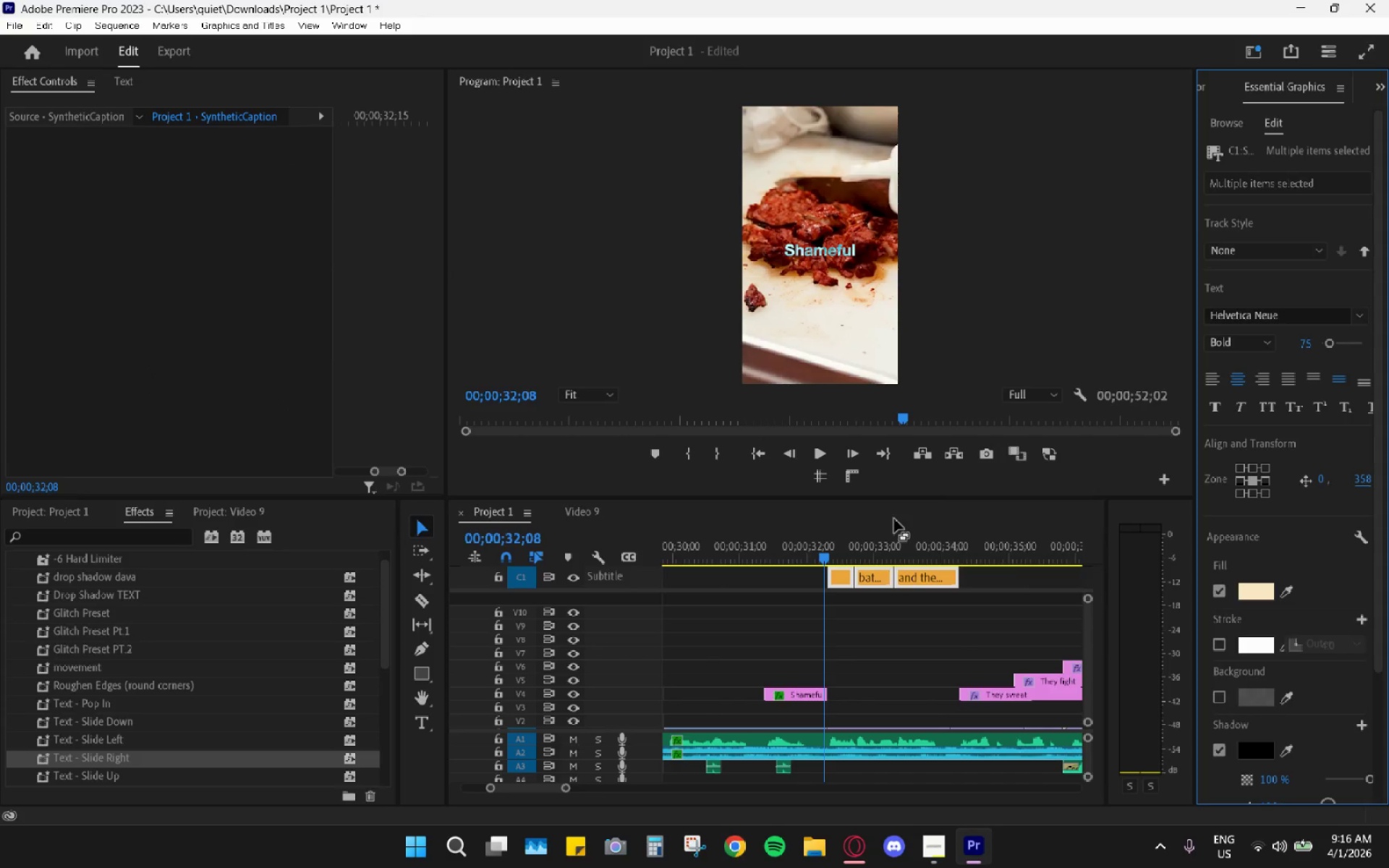 
left_click_drag(start_coordinate=[865, 532], to_coordinate=[932, 534])
 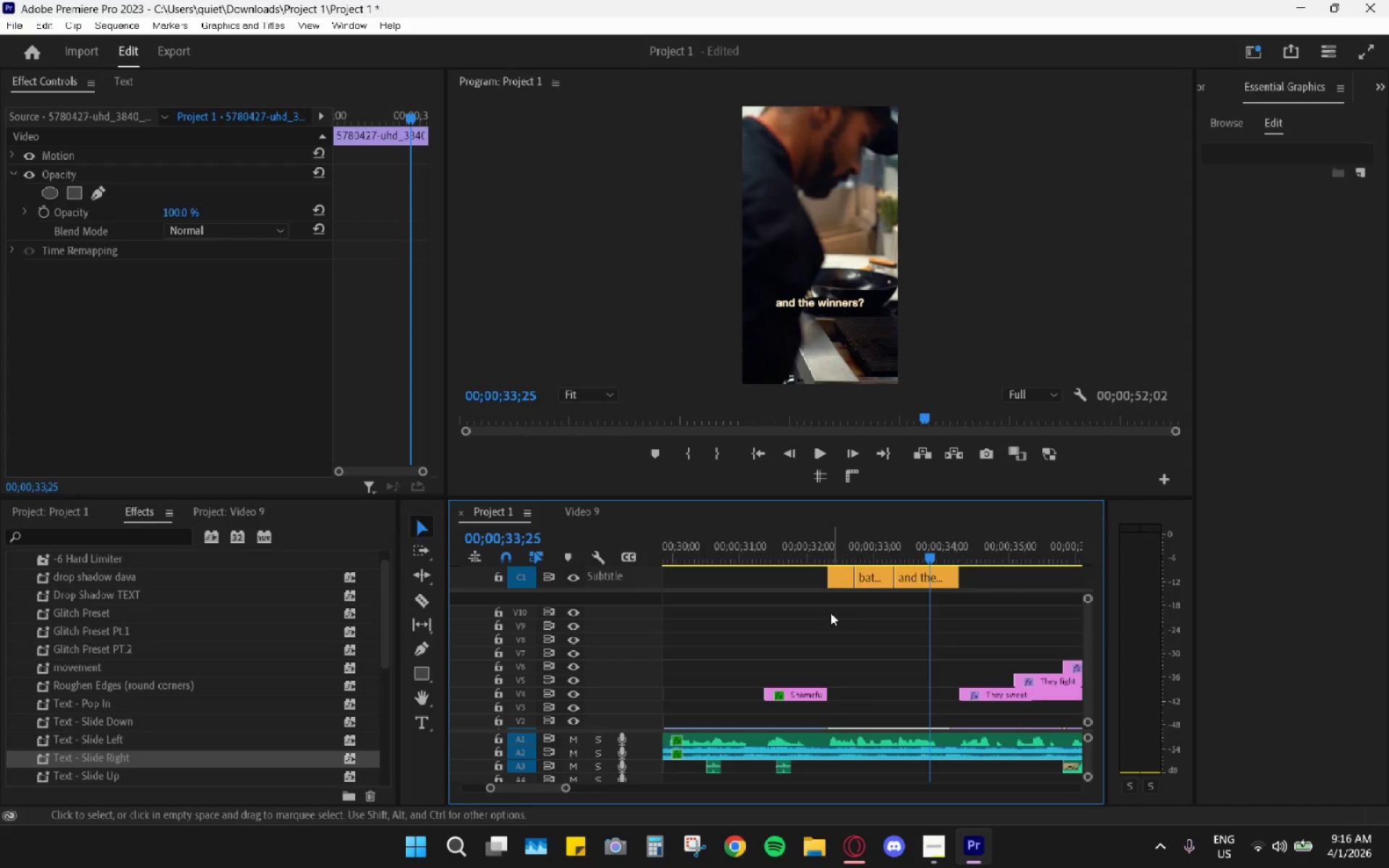 
left_click_drag(start_coordinate=[809, 613], to_coordinate=[948, 584])
 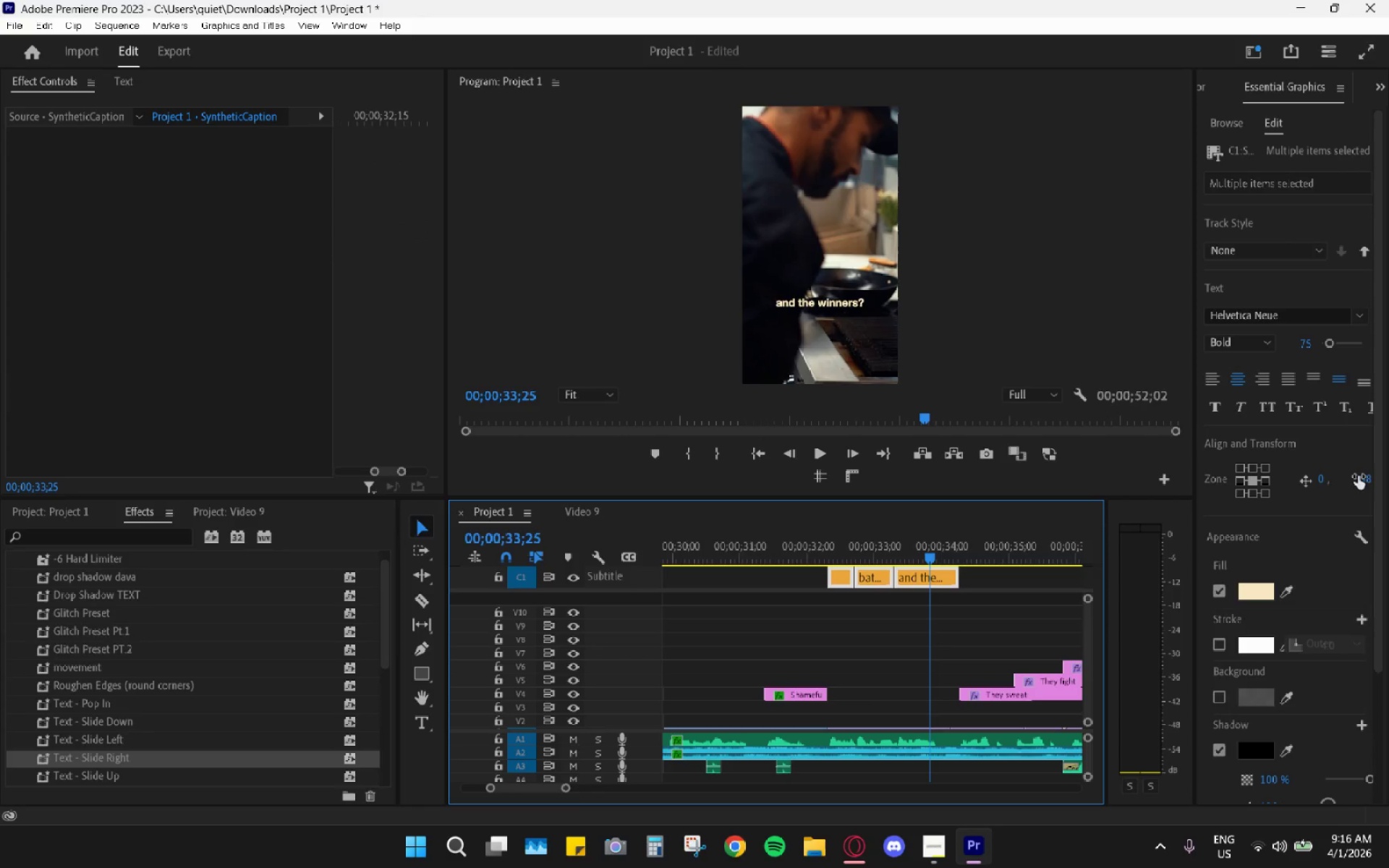 
left_click_drag(start_coordinate=[1363, 476], to_coordinate=[1143, 556])
 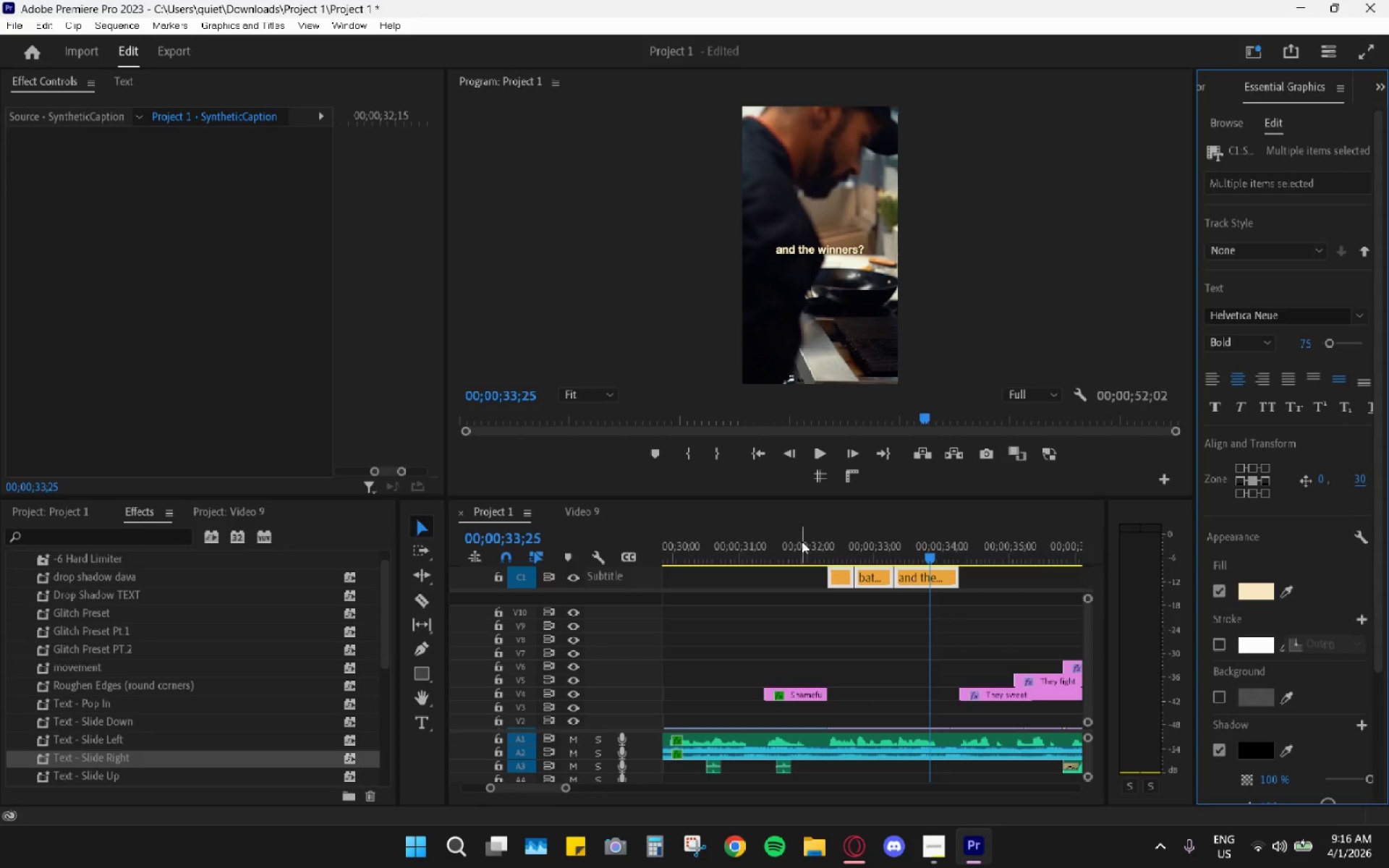 
left_click_drag(start_coordinate=[788, 535], to_coordinate=[745, 532])
 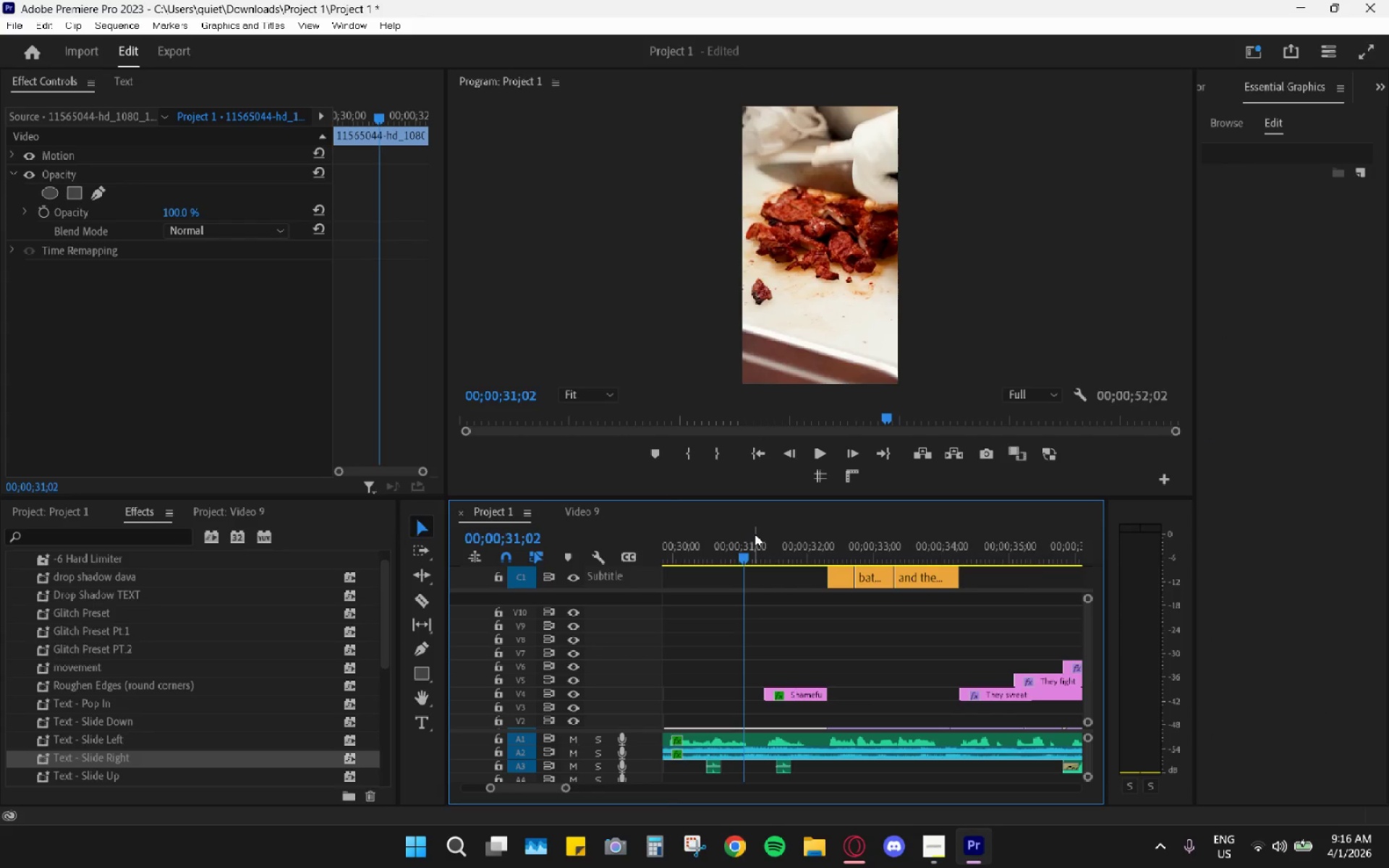 
key(Space)
 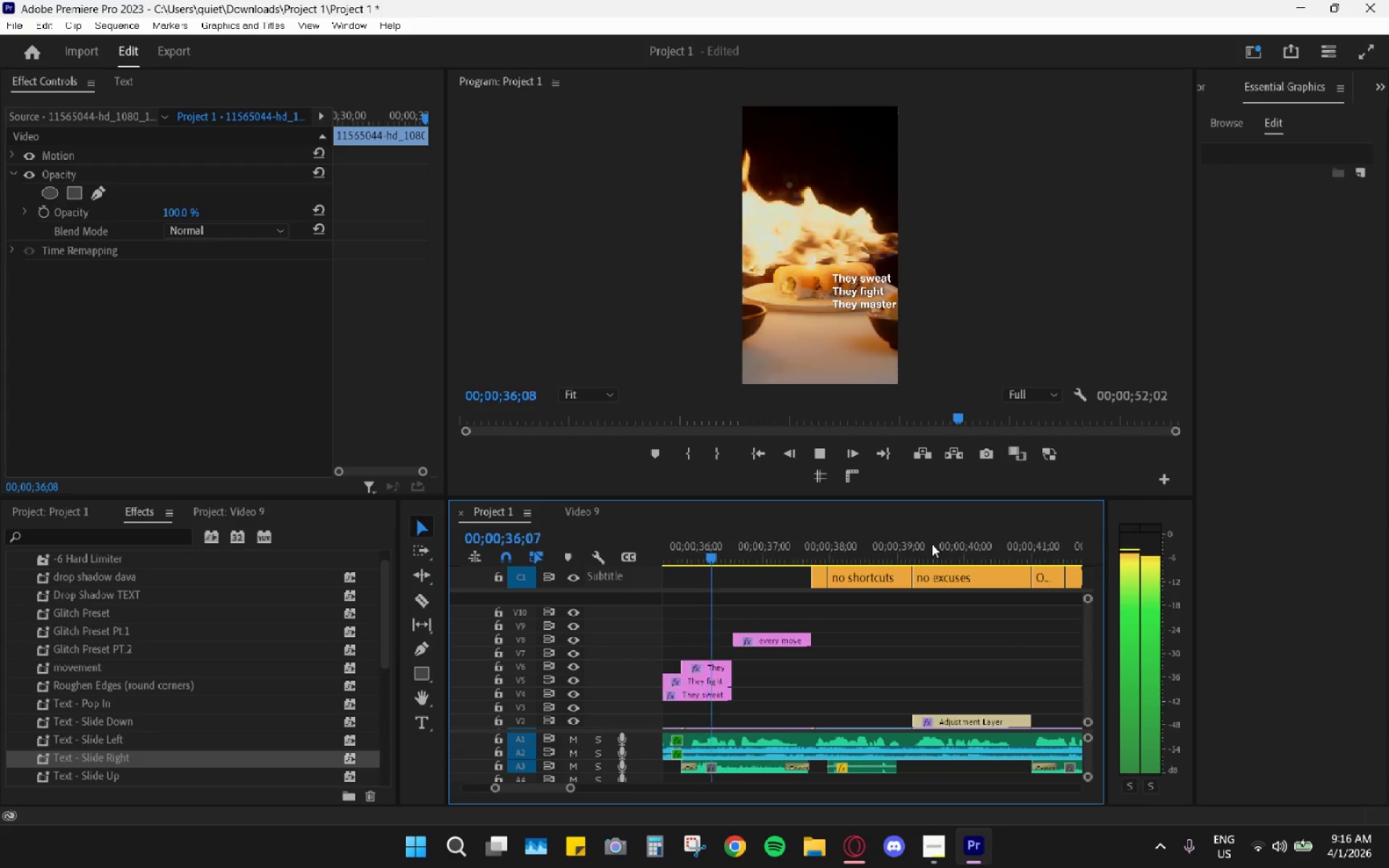 
wait(6.98)
 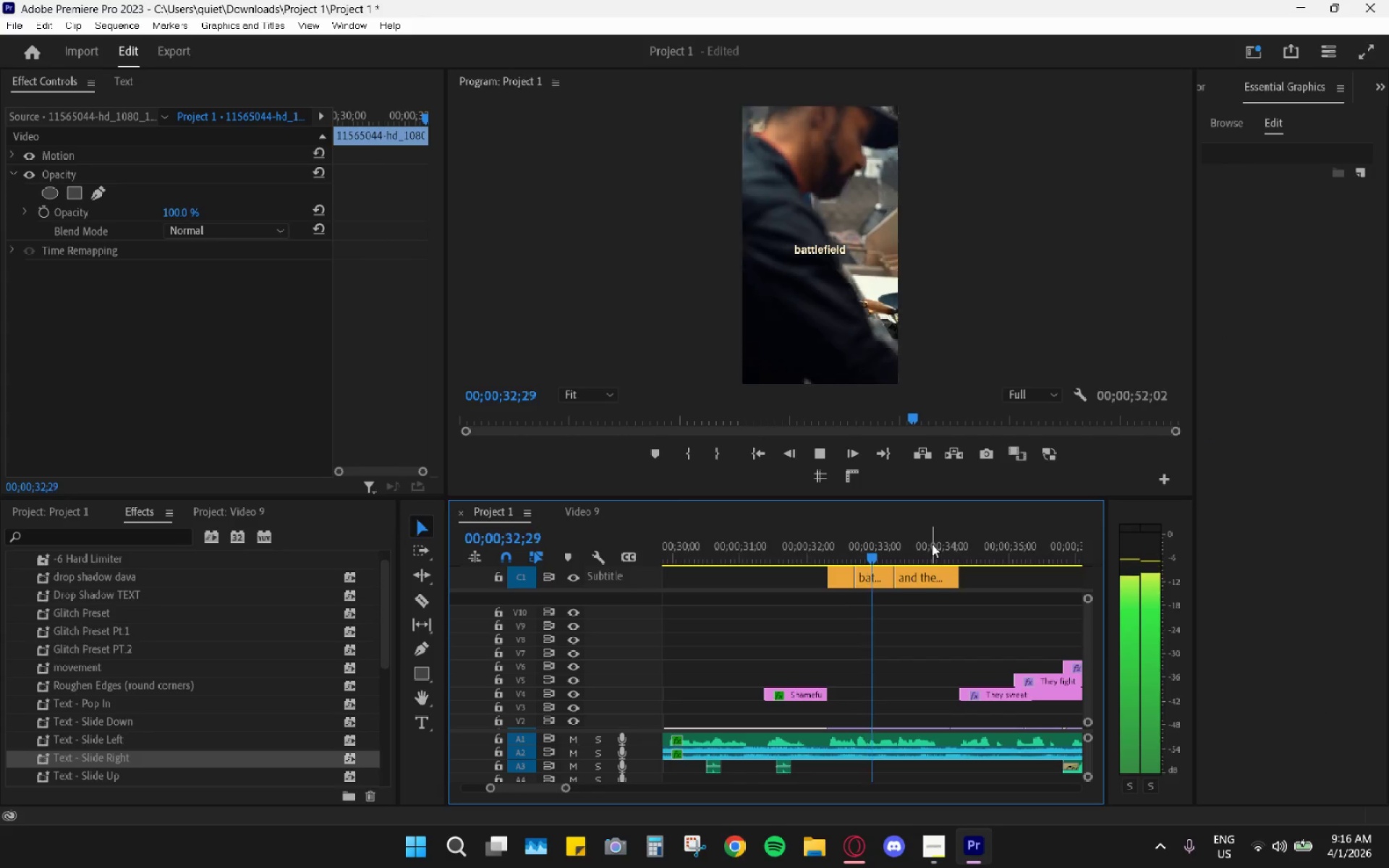 
key(Alt+AltRight)
 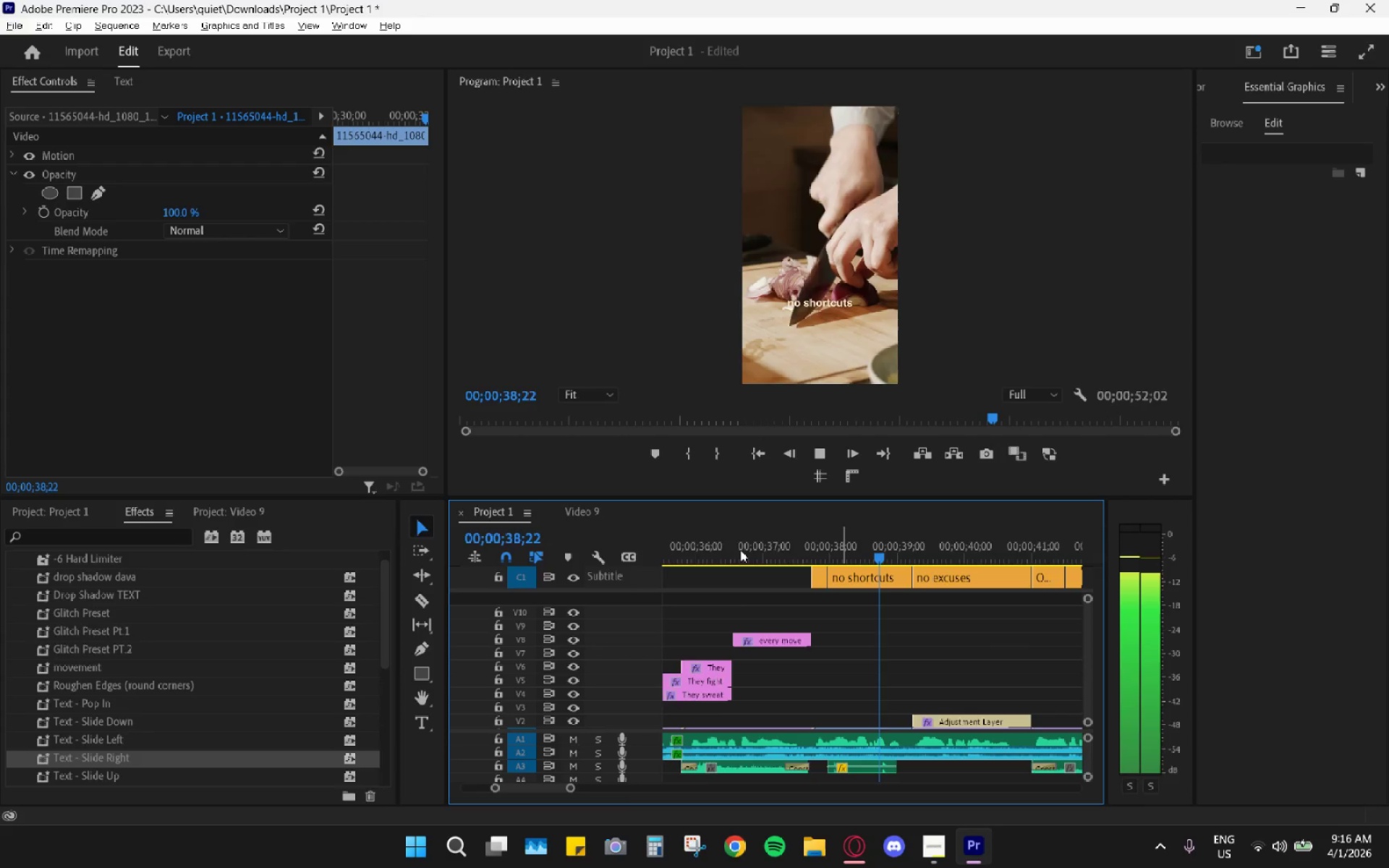 
key(Alt+AltRight)
 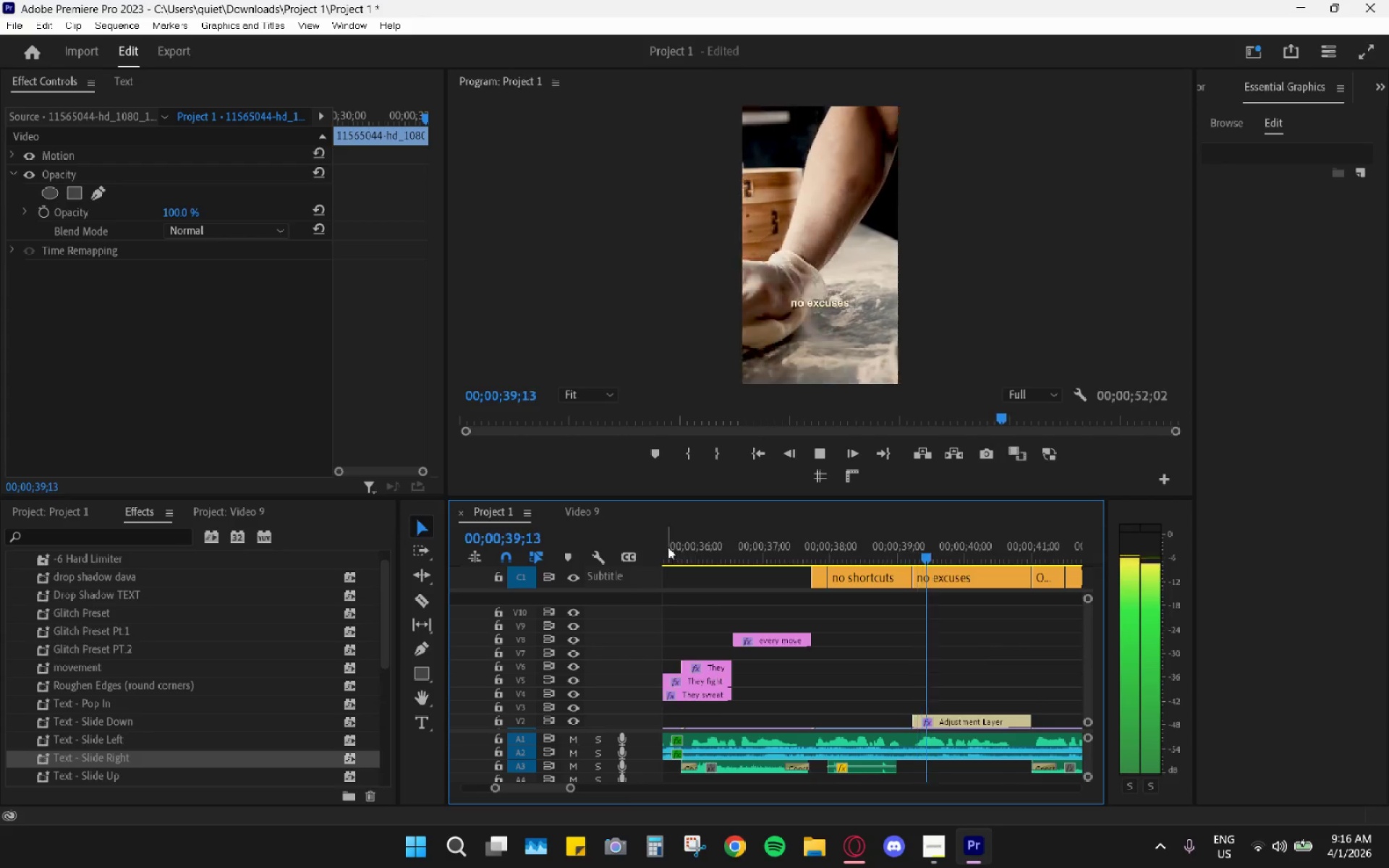 
left_click_drag(start_coordinate=[721, 541], to_coordinate=[666, 548])
 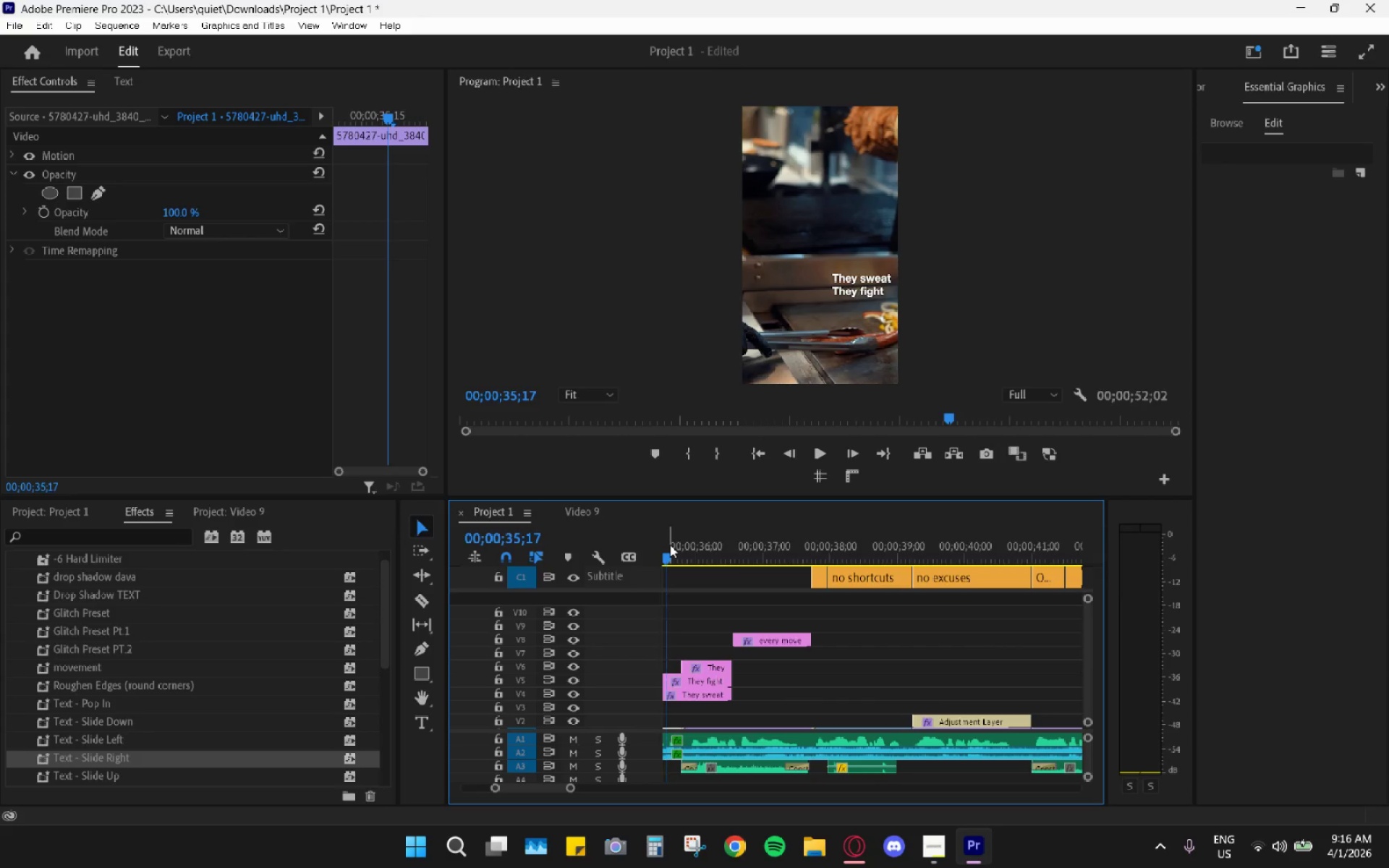 
key(Alt+AltRight)
 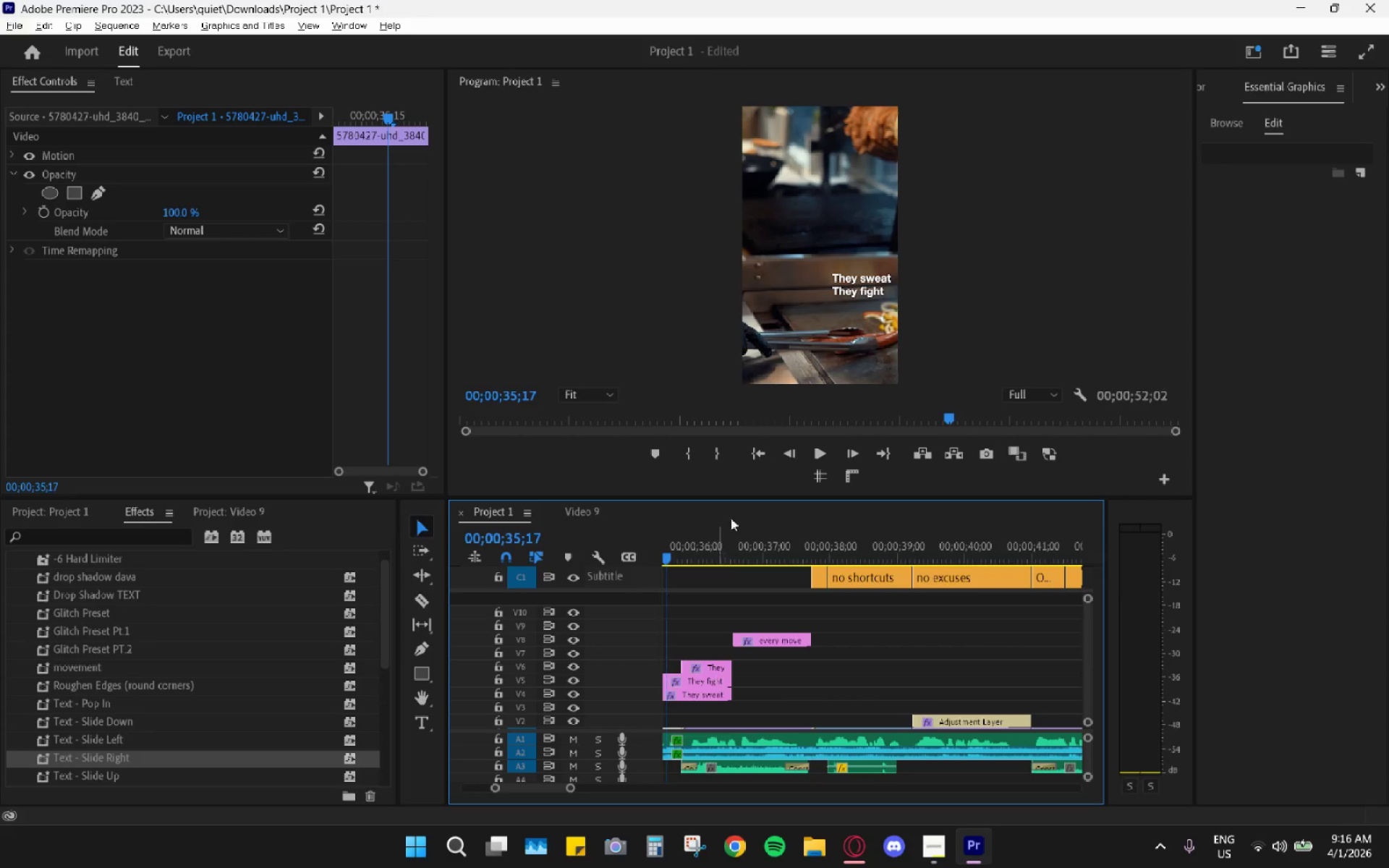 
key(Space)
 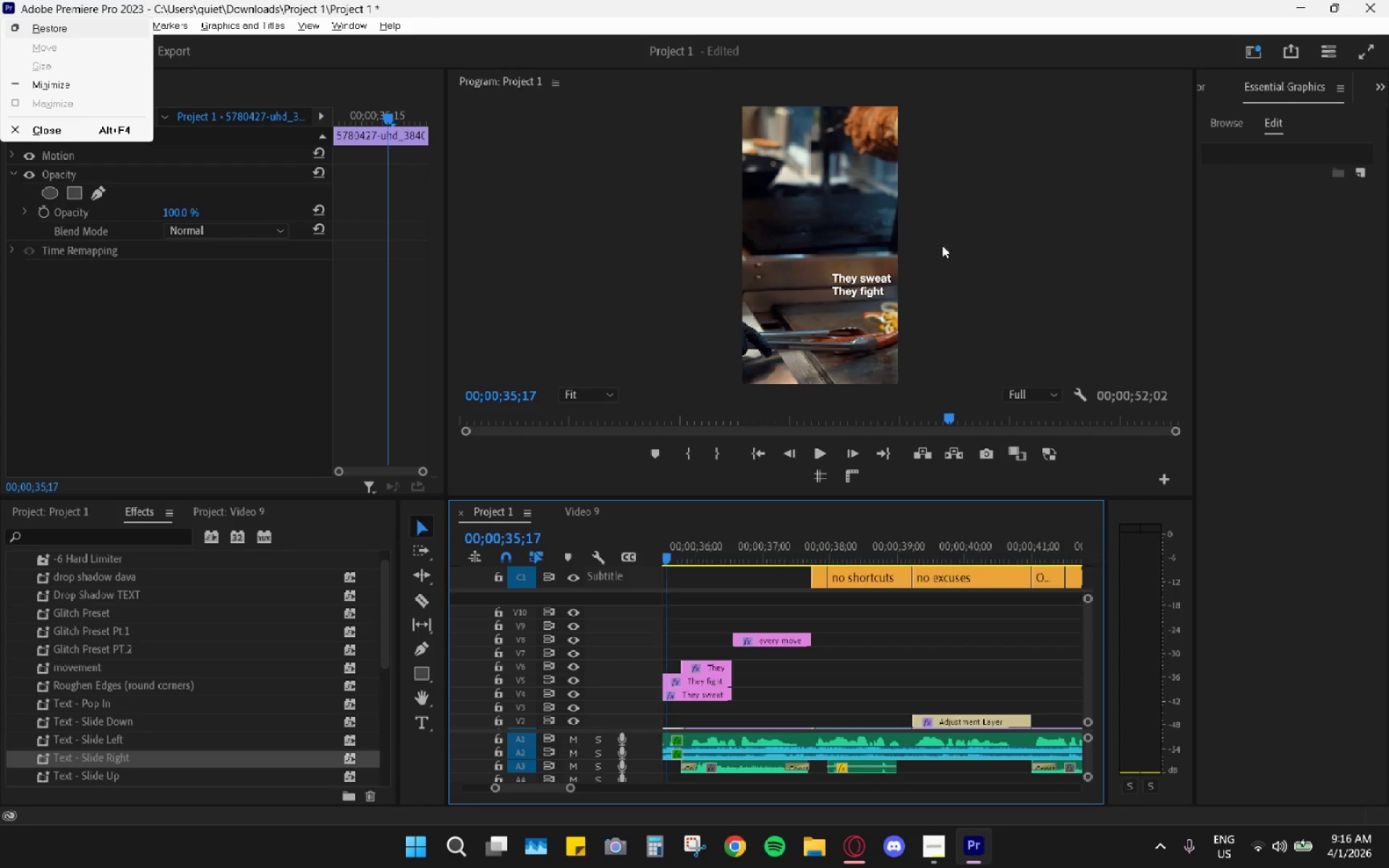 
left_click([818, 537])
 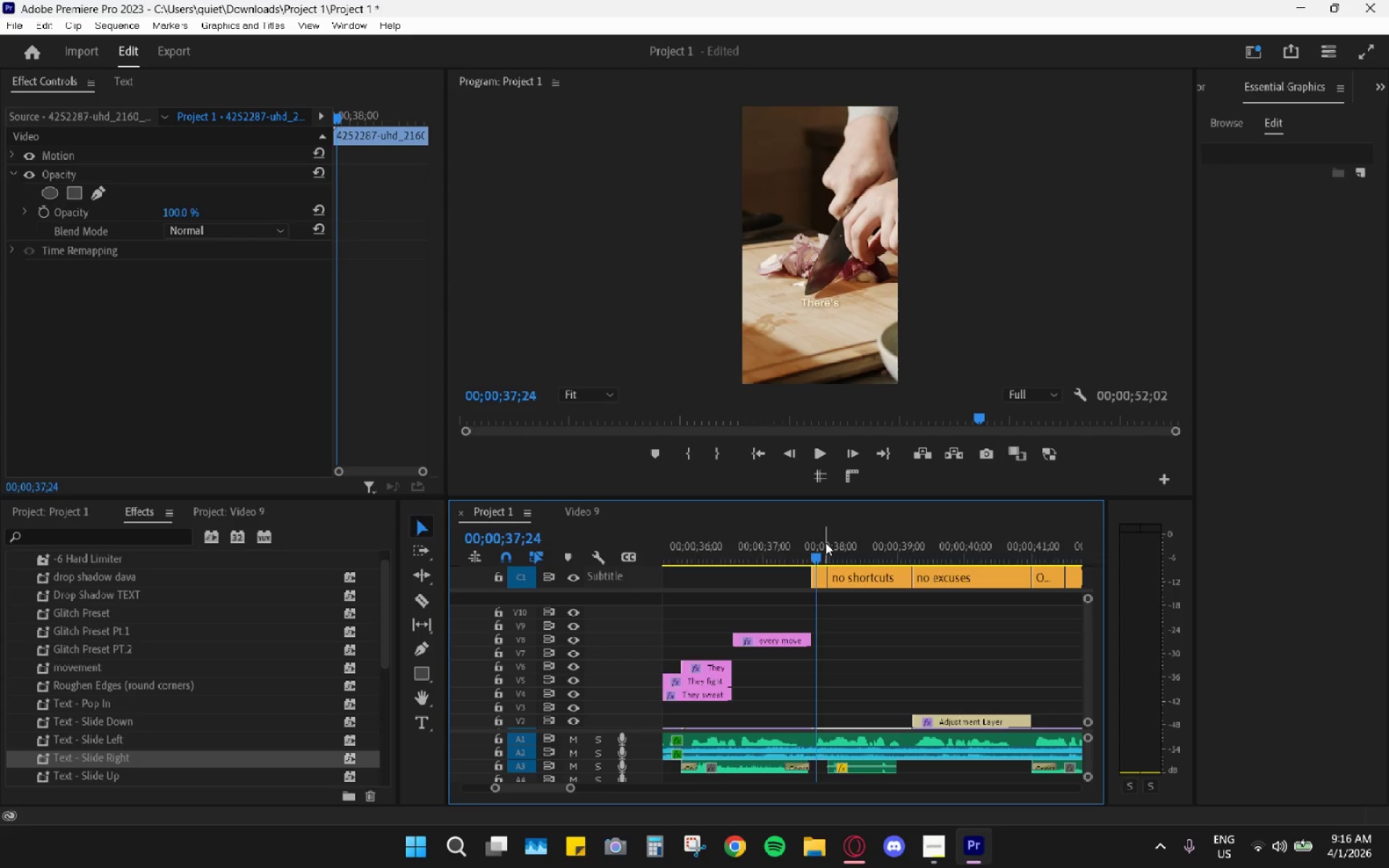 
left_click_drag(start_coordinate=[817, 548], to_coordinate=[974, 540])
 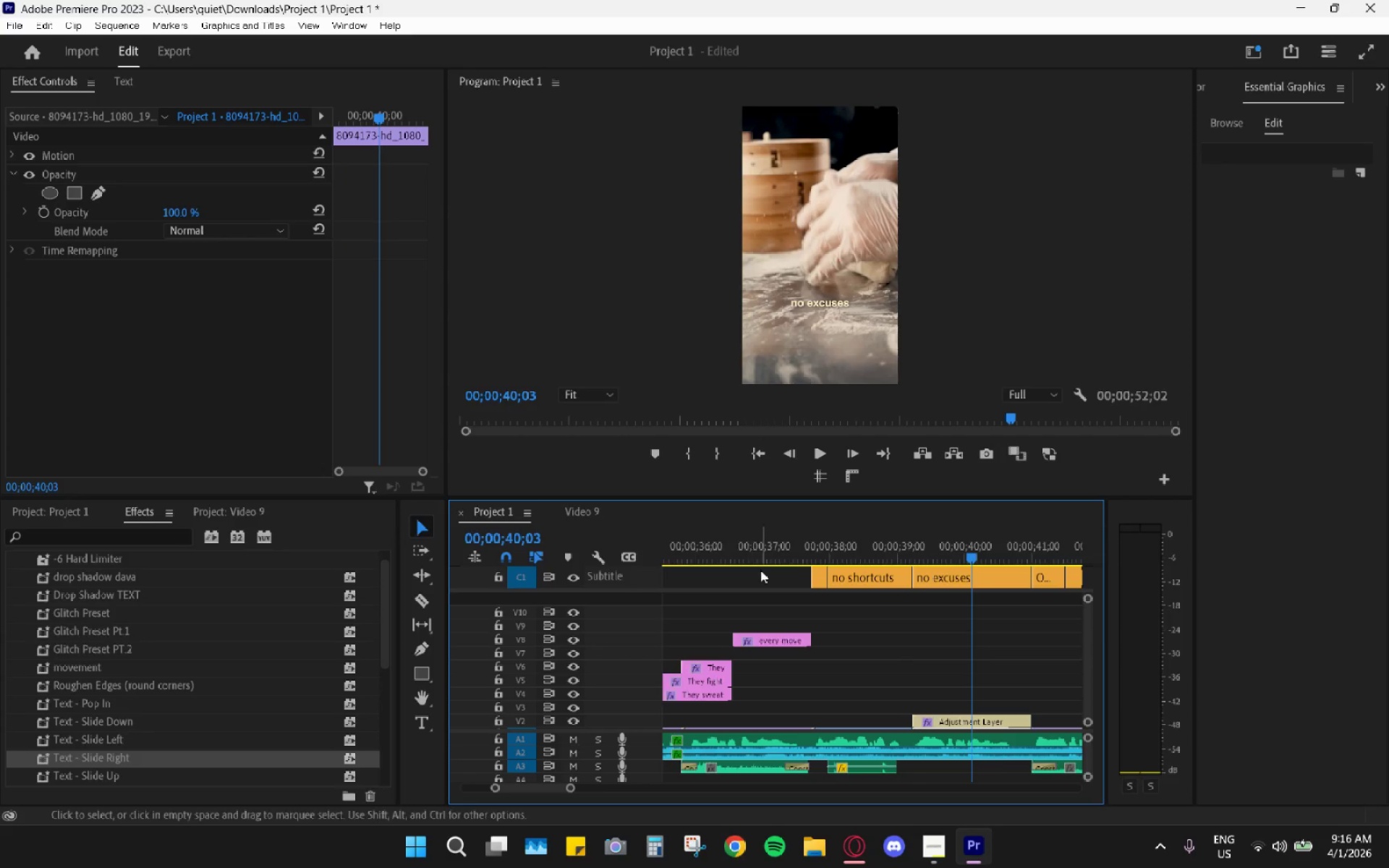 
left_click_drag(start_coordinate=[808, 542], to_coordinate=[819, 544])
 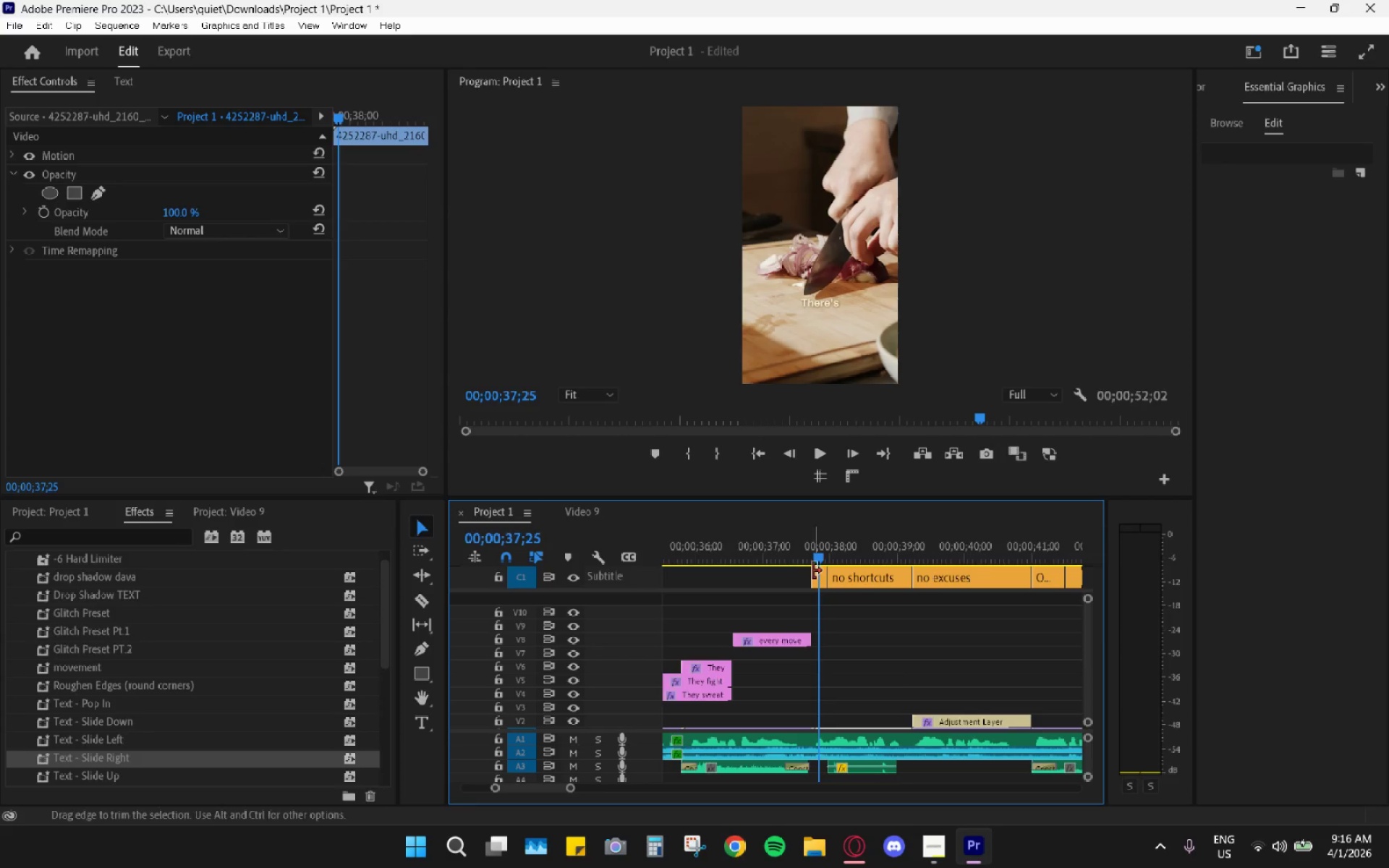 
left_click_drag(start_coordinate=[815, 573], to_coordinate=[817, 577])
 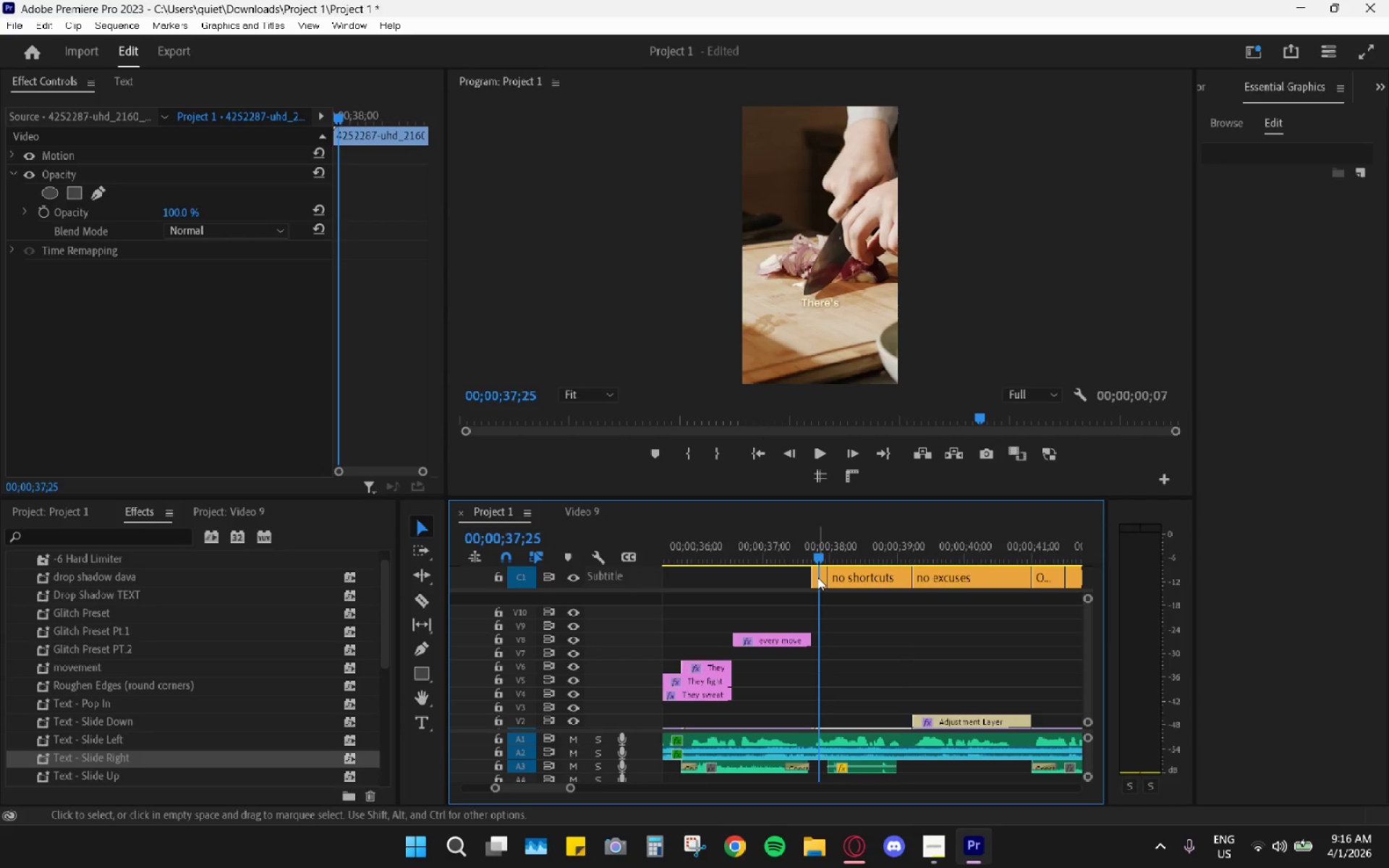 
left_click([817, 577])
 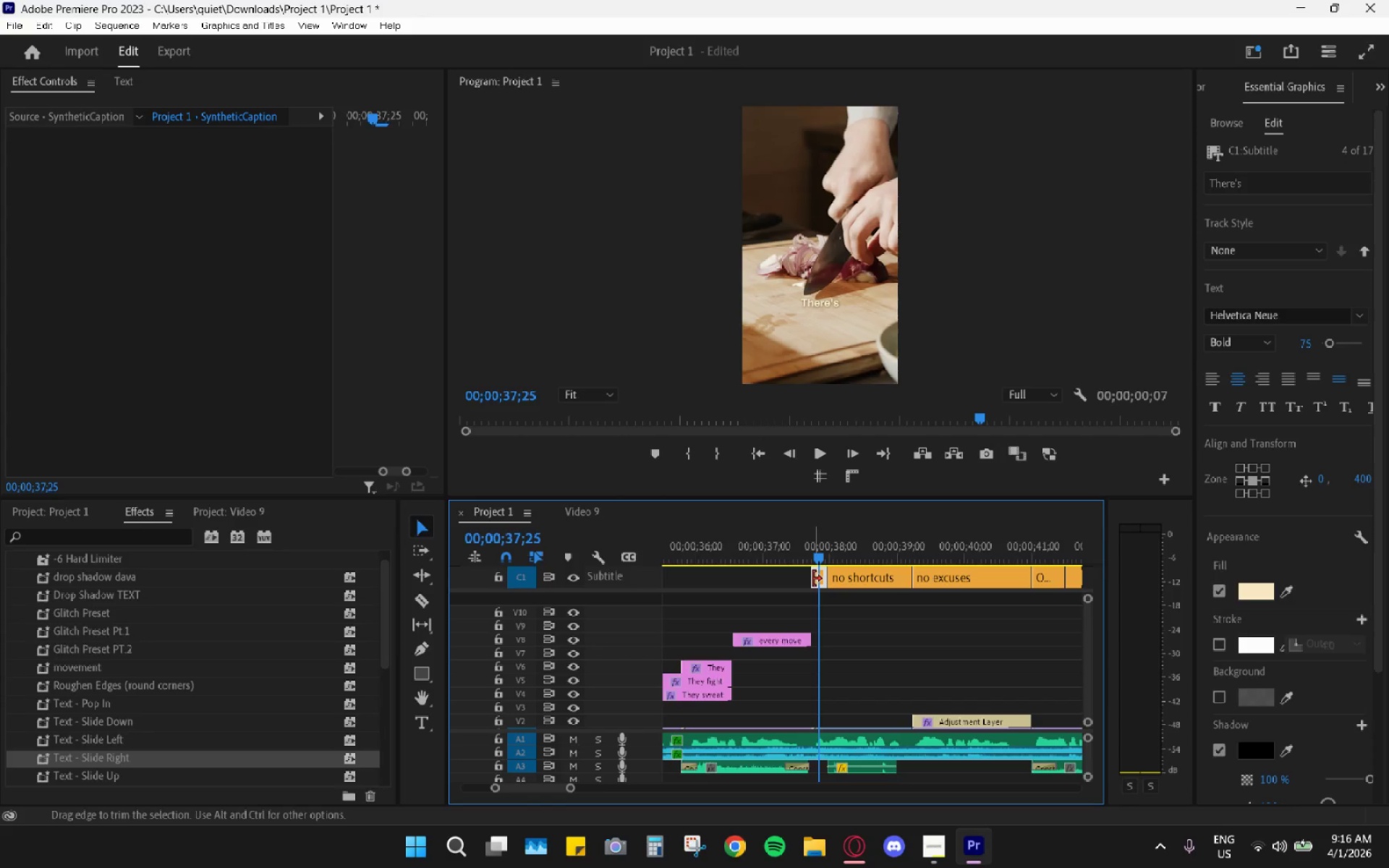 
key(H)
 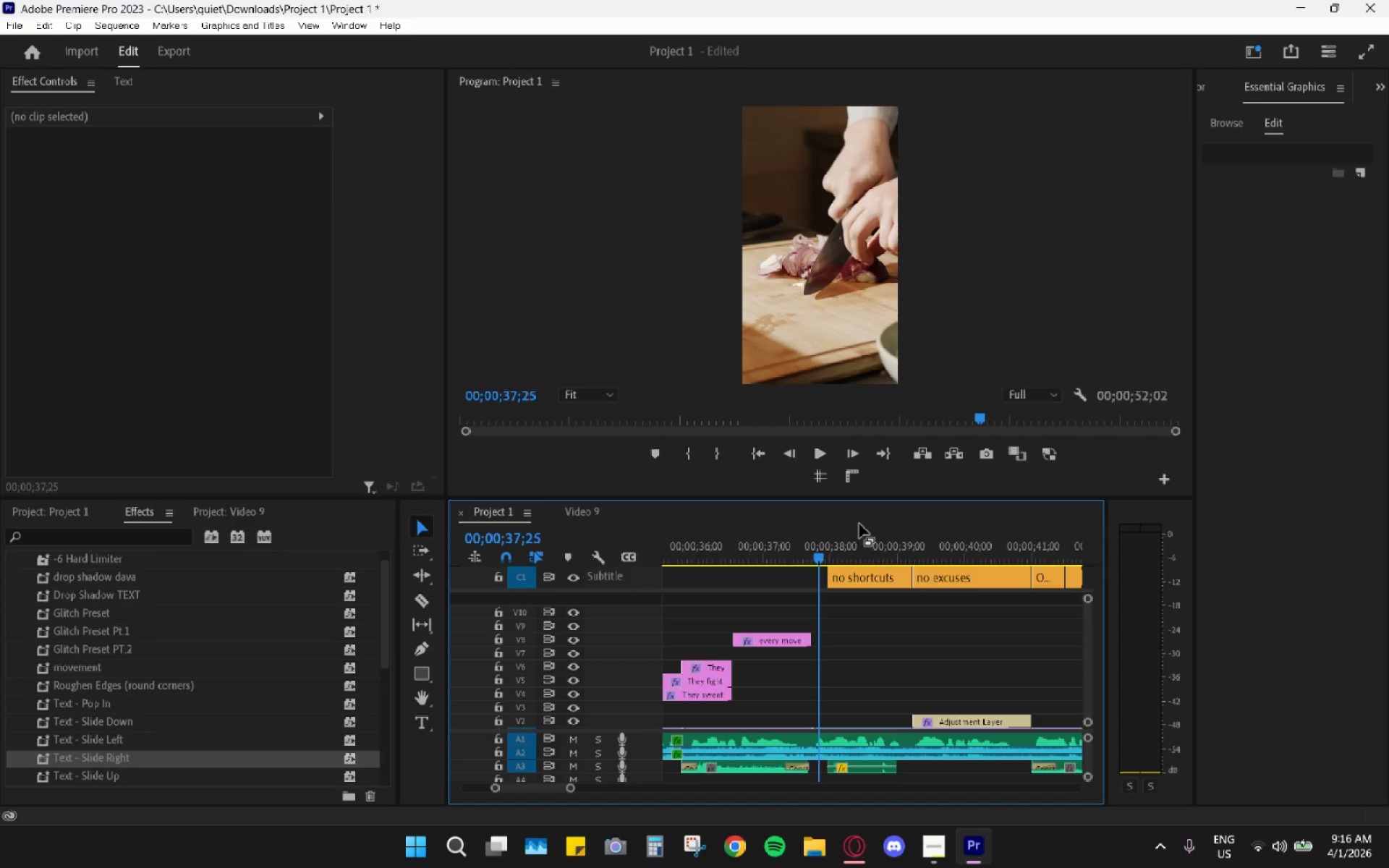 
left_click([854, 542])
 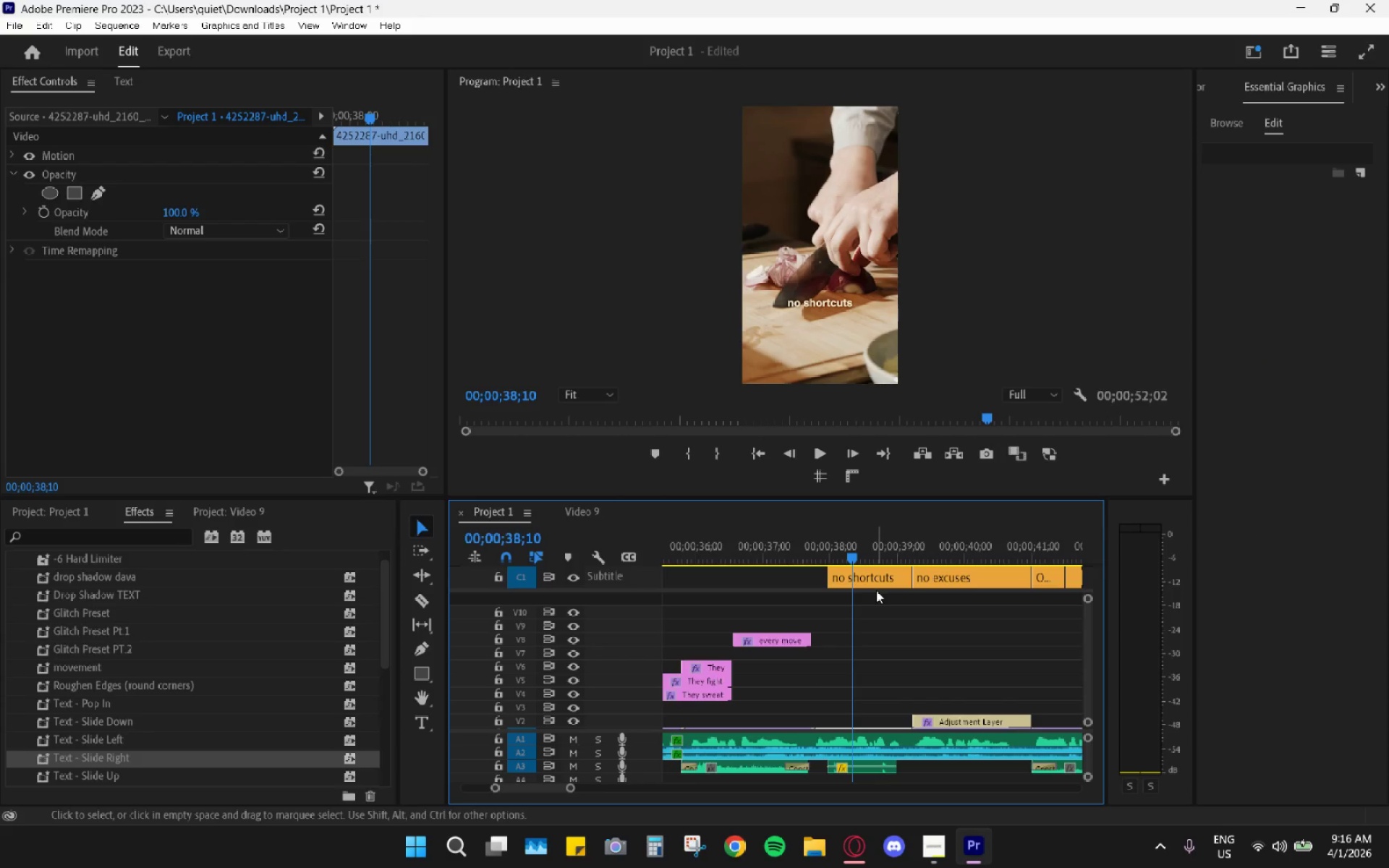 
left_click([875, 579])
 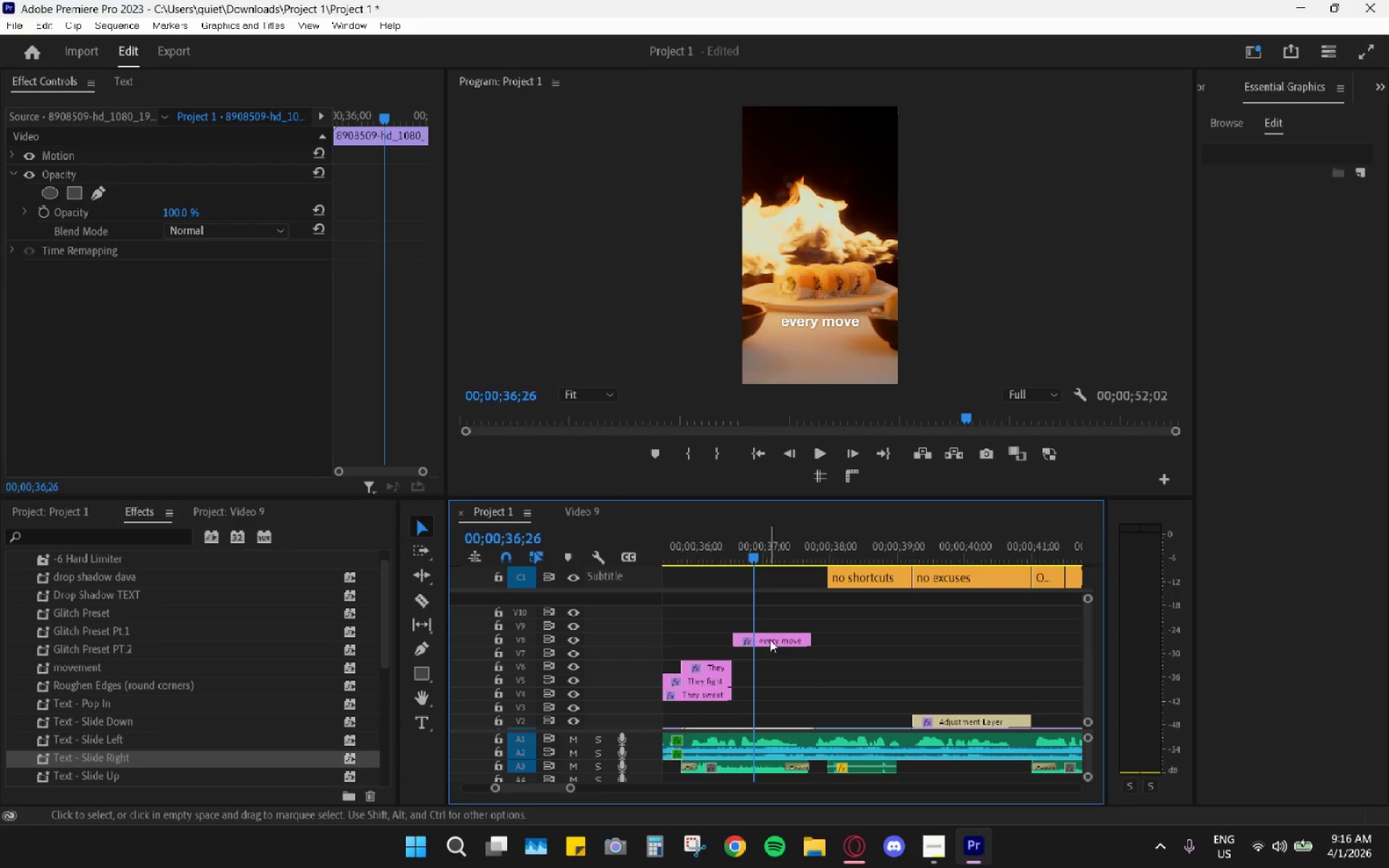 
left_click([853, 555])
 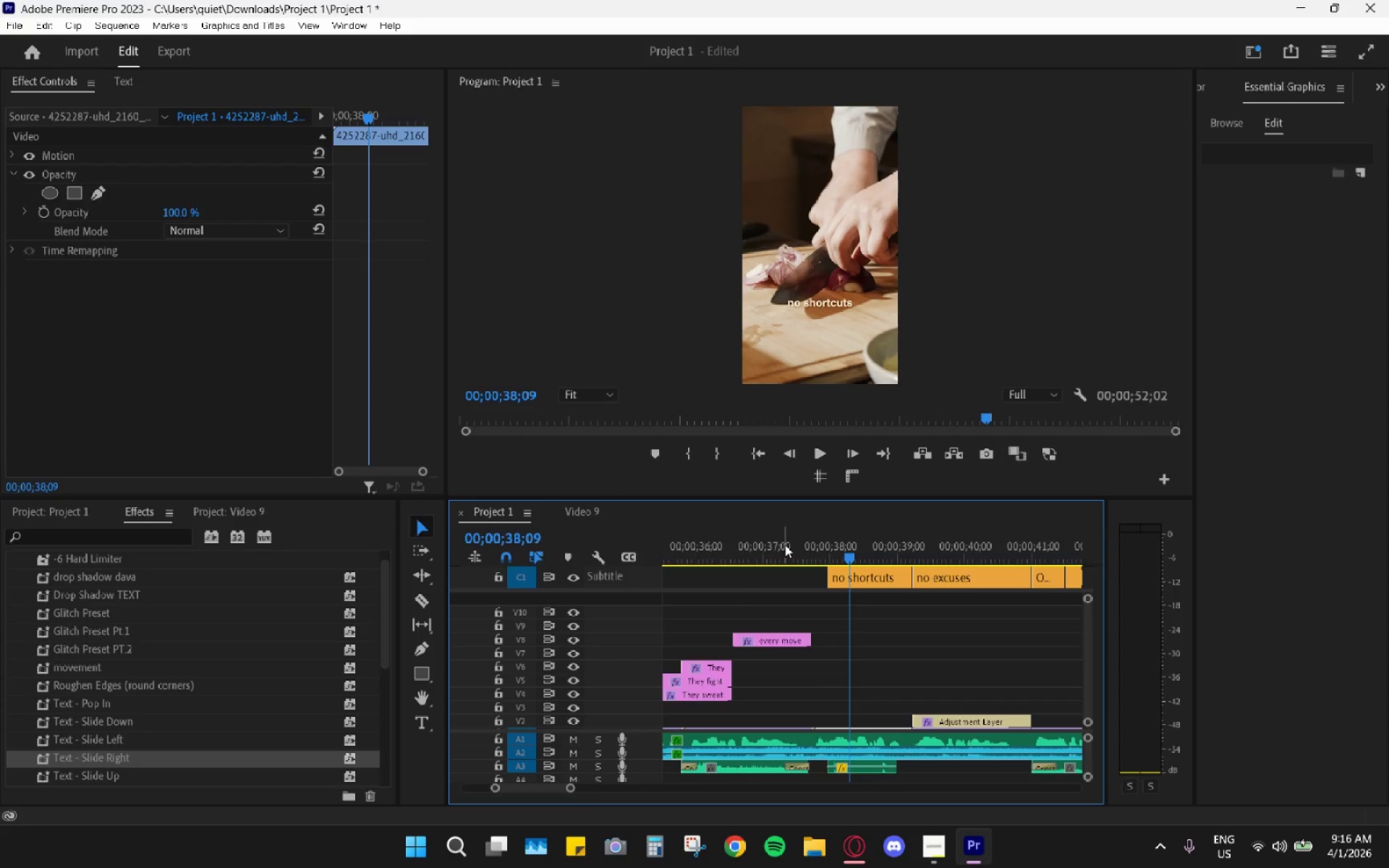 
left_click_drag(start_coordinate=[790, 545], to_coordinate=[665, 548])
 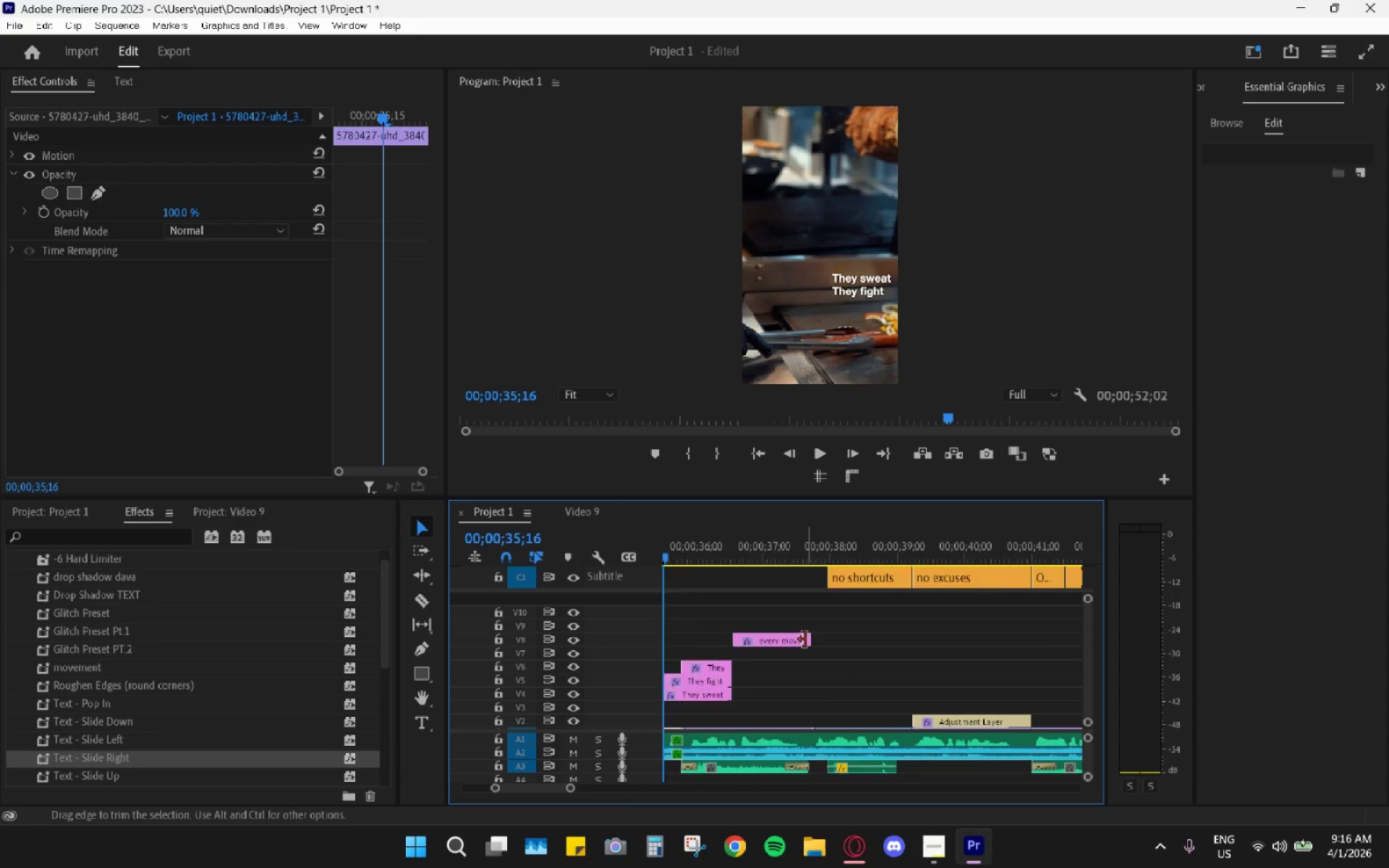 
scroll: coordinate [805, 639], scroll_direction: up, amount: 13.0
 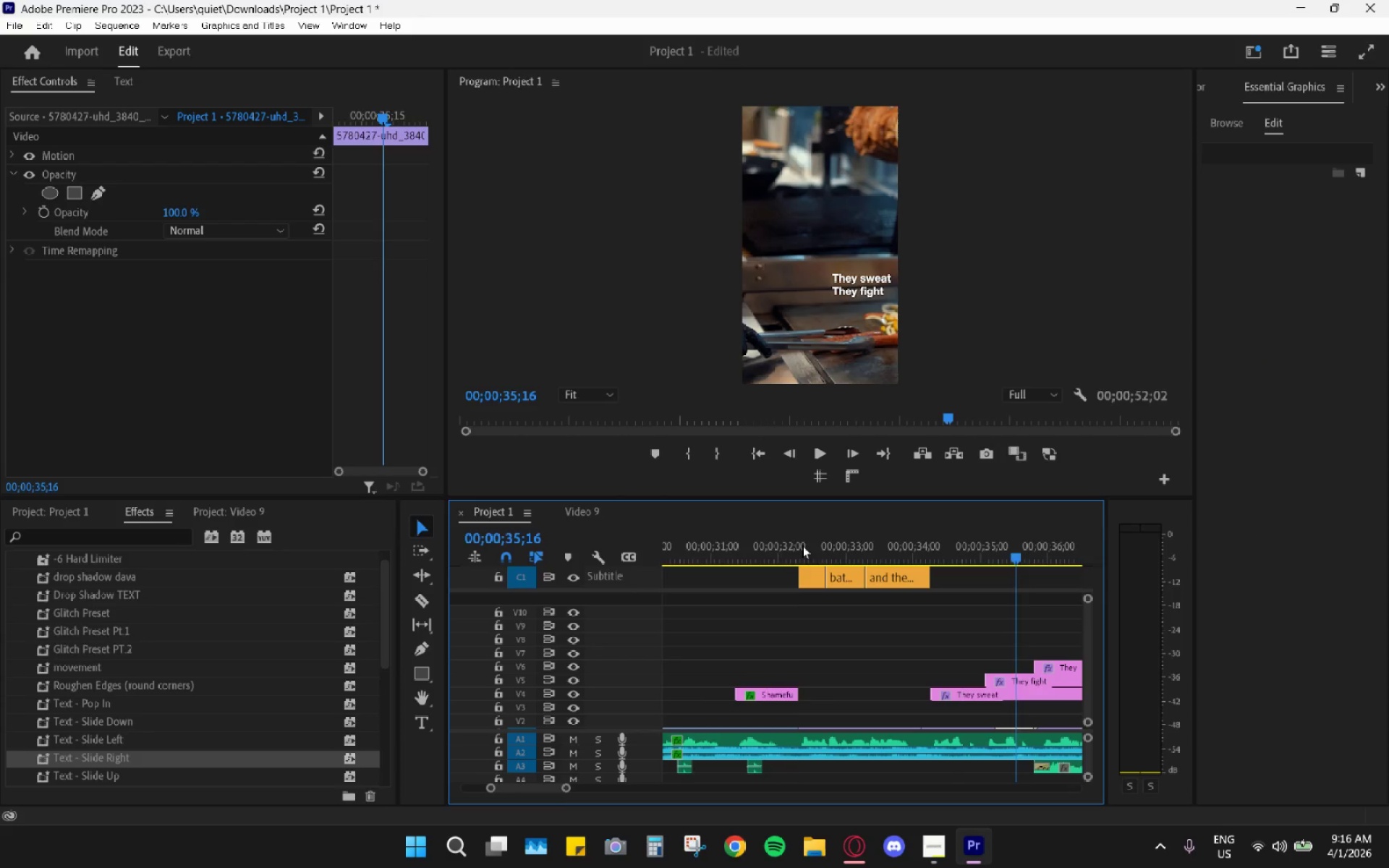 
left_click_drag(start_coordinate=[799, 545], to_coordinate=[1021, 560])
 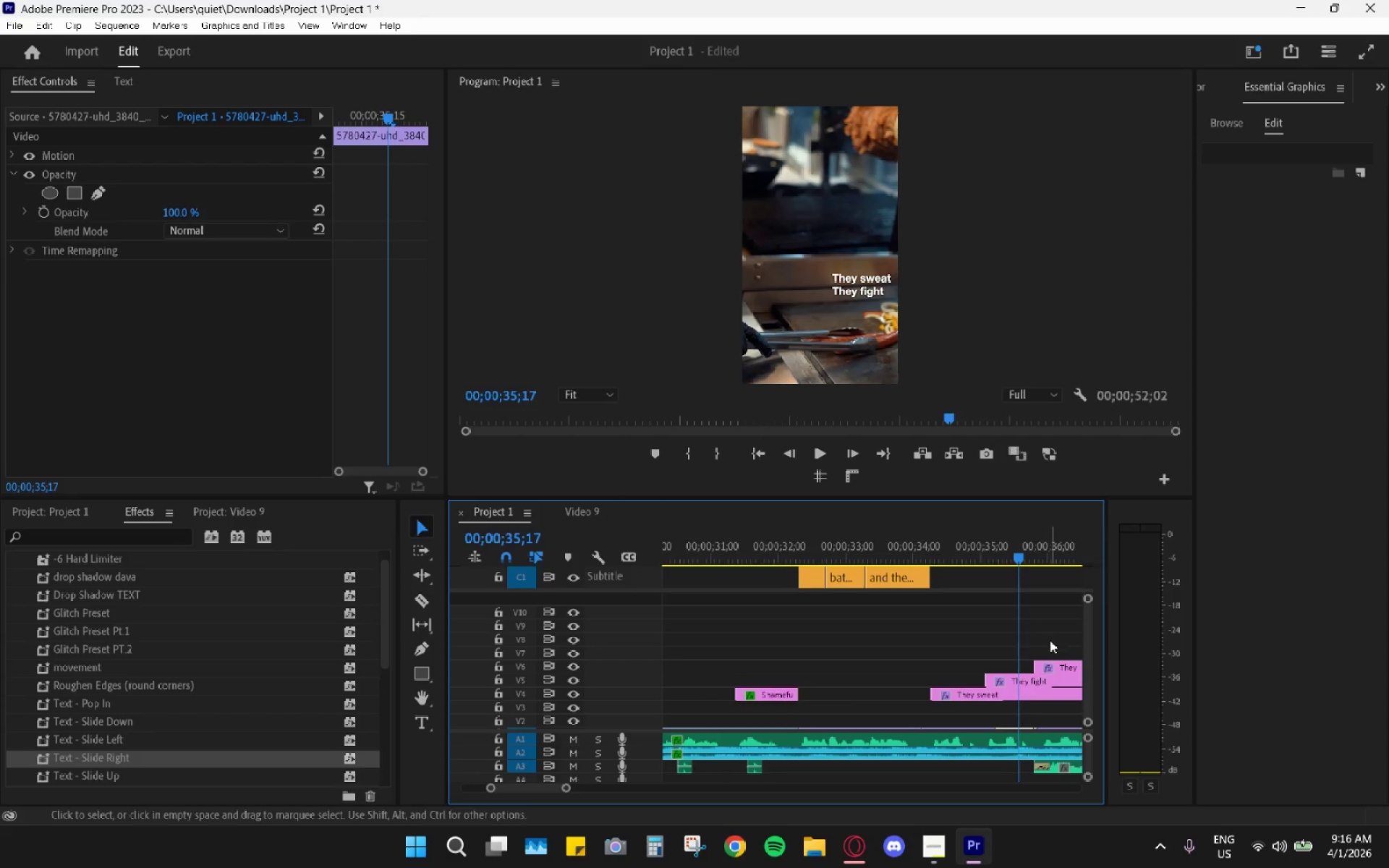 
scroll: coordinate [974, 652], scroll_direction: down, amount: 12.0
 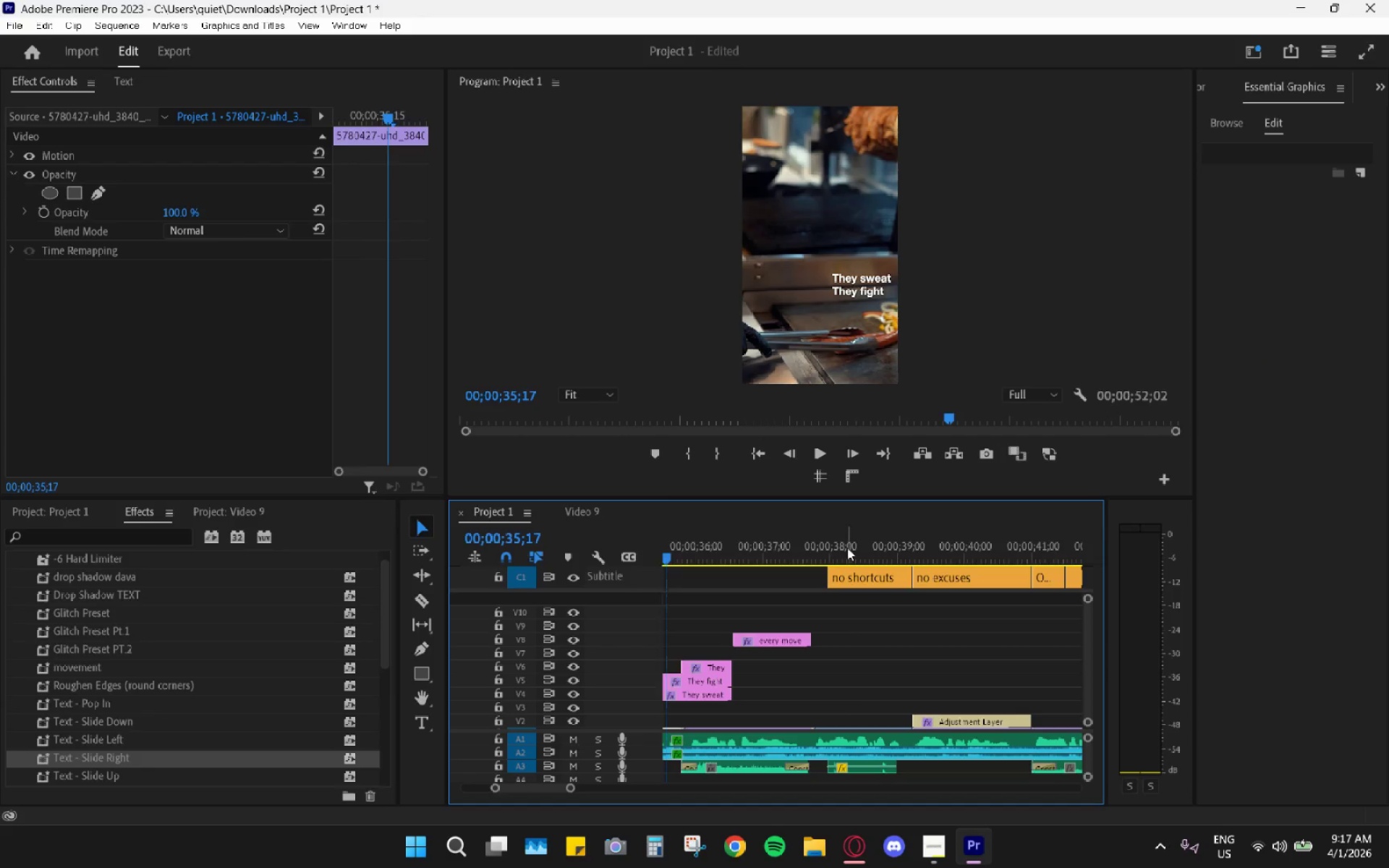 
left_click_drag(start_coordinate=[847, 548], to_coordinate=[856, 548])
 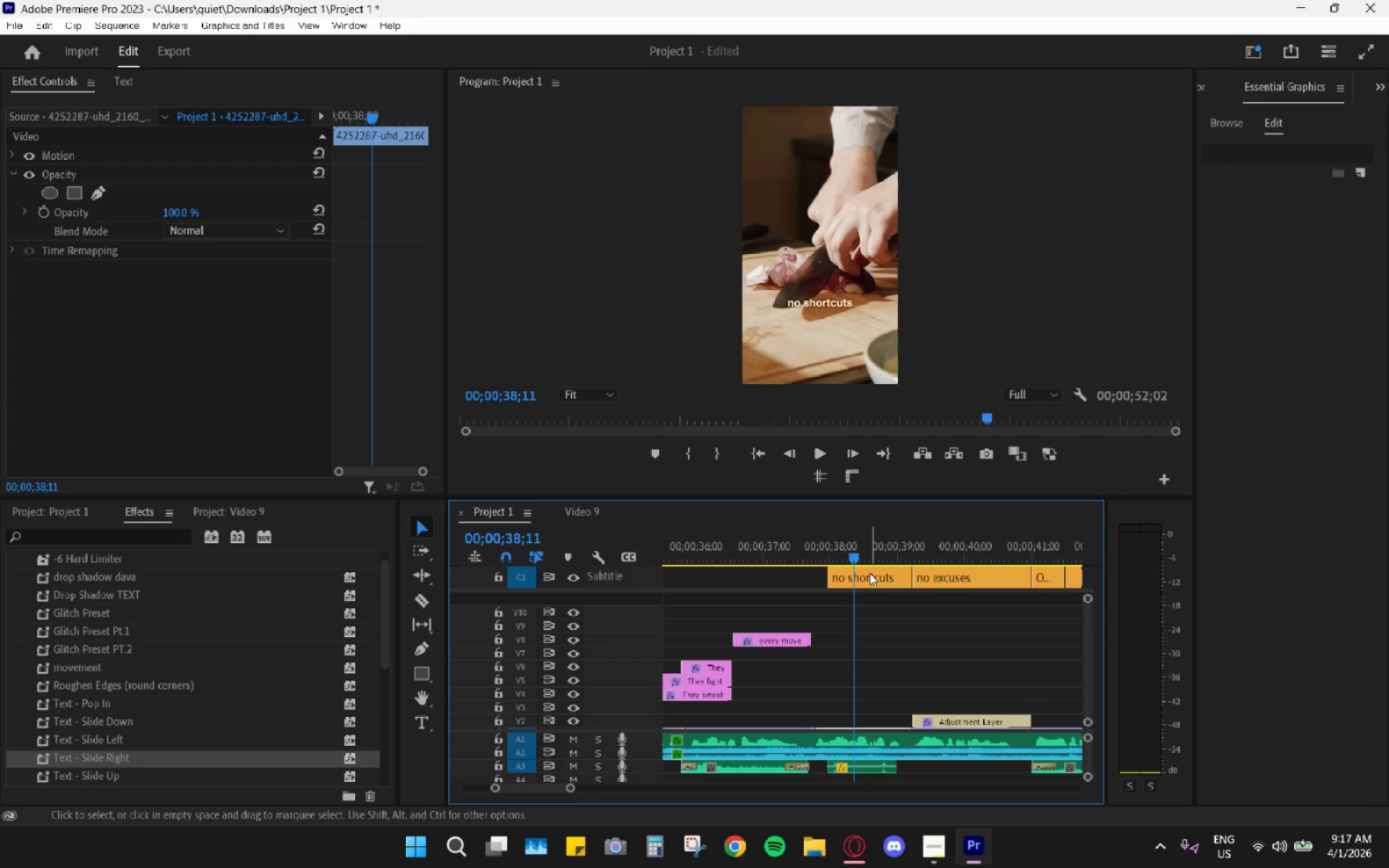 
left_click([870, 573])
 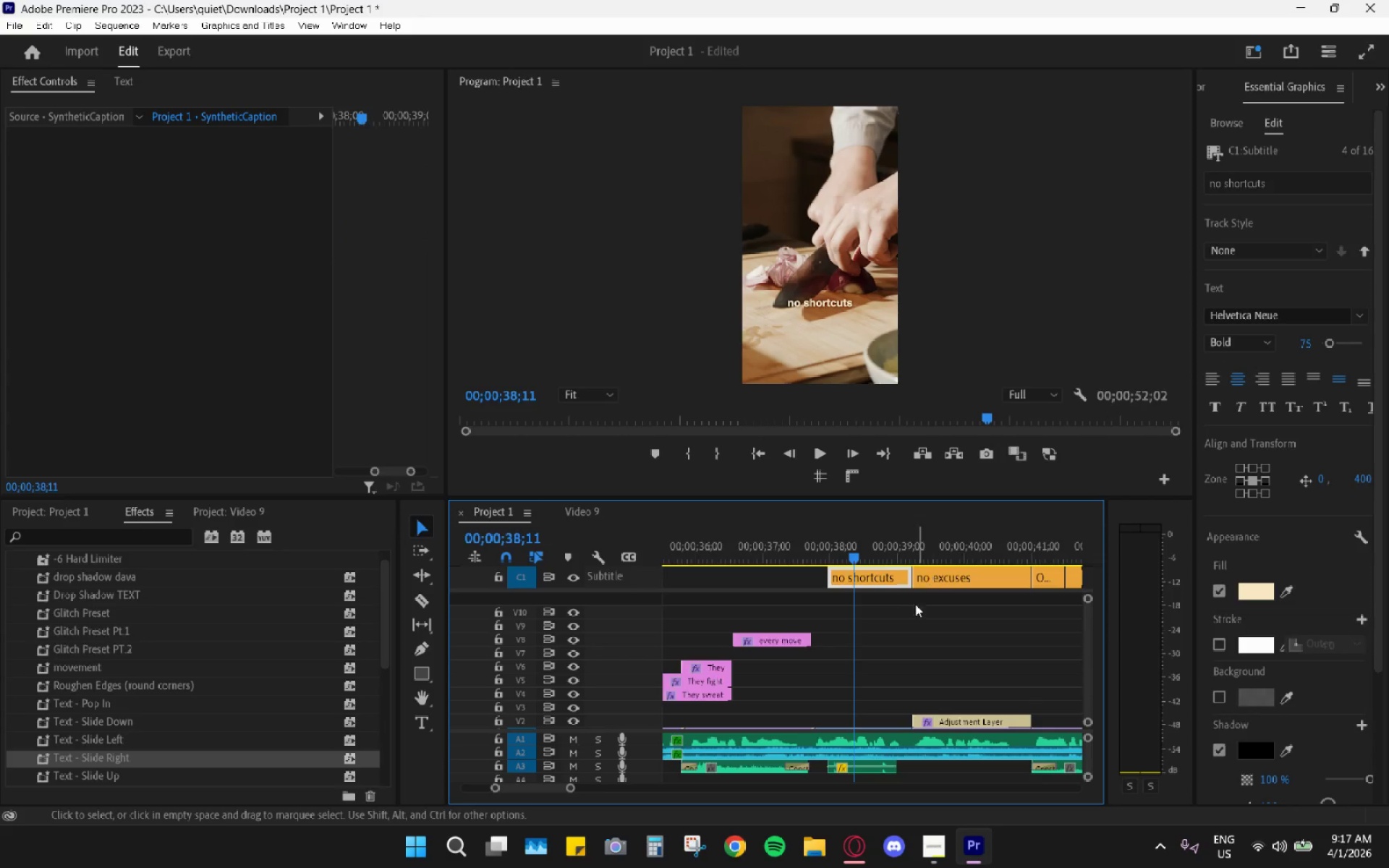 
scroll: coordinate [943, 625], scroll_direction: down, amount: 4.0
 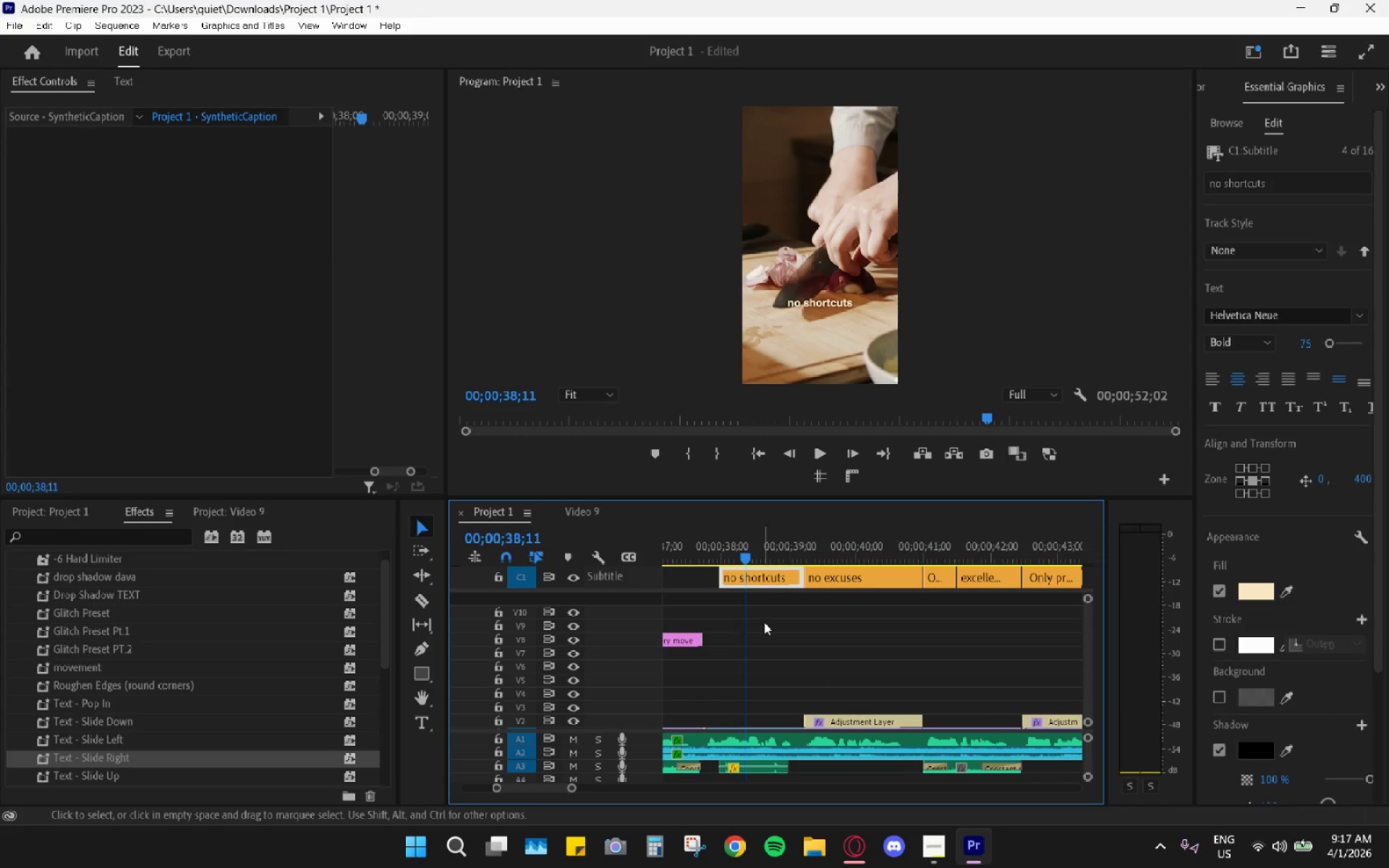 
left_click_drag(start_coordinate=[775, 618], to_coordinate=[862, 572])
 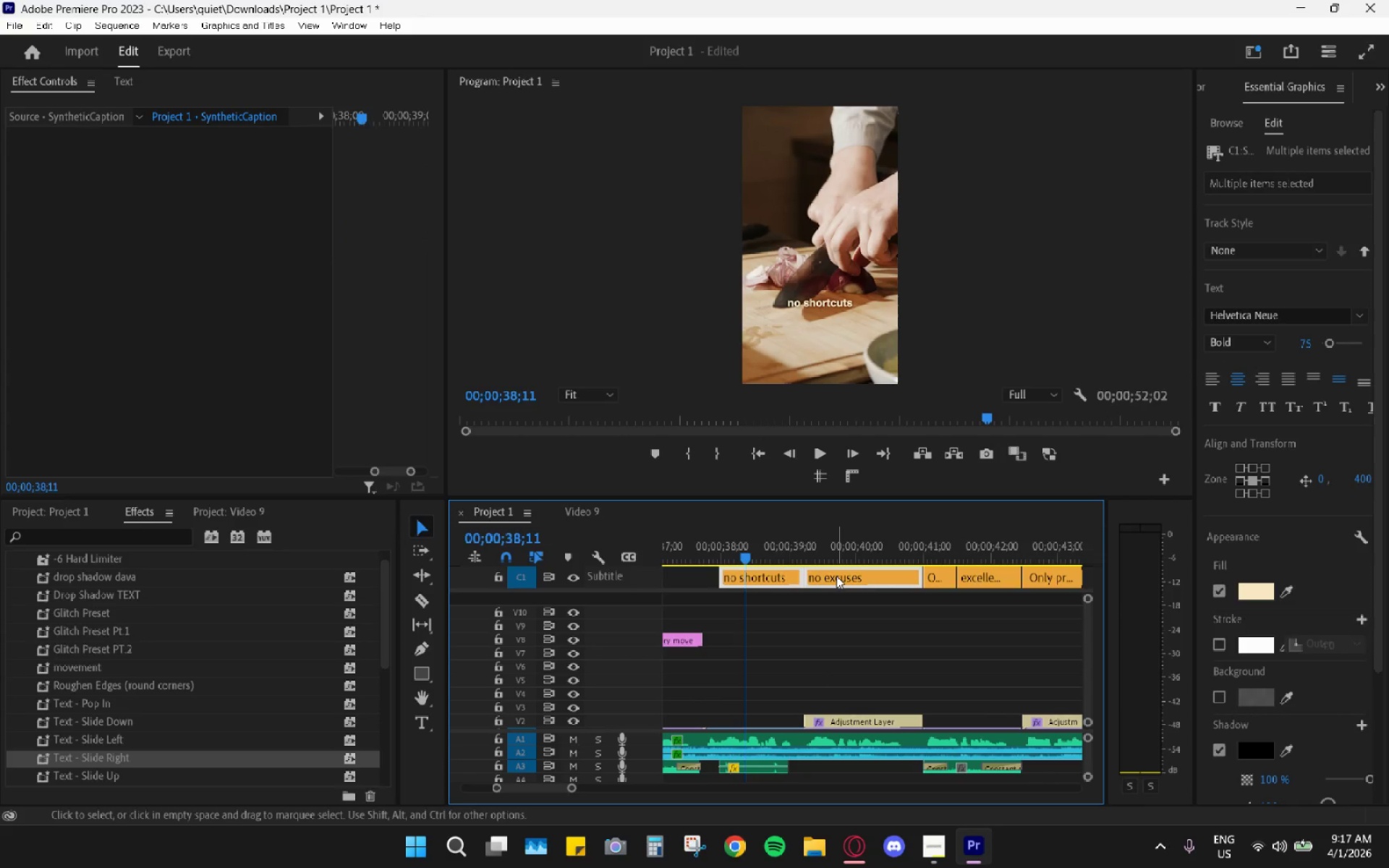 
mouse_move([775, 580])
 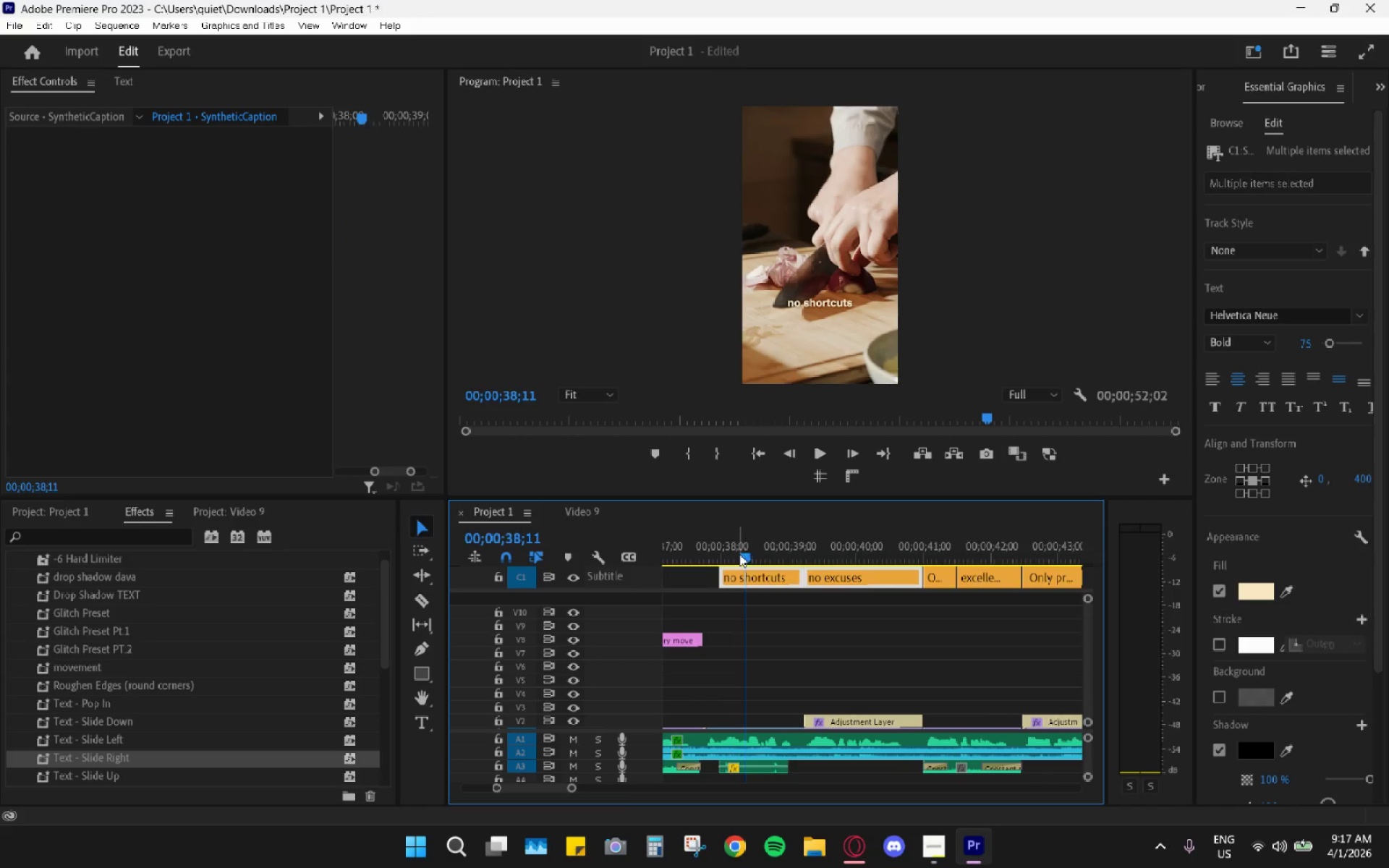 
left_click_drag(start_coordinate=[739, 554], to_coordinate=[723, 553])
 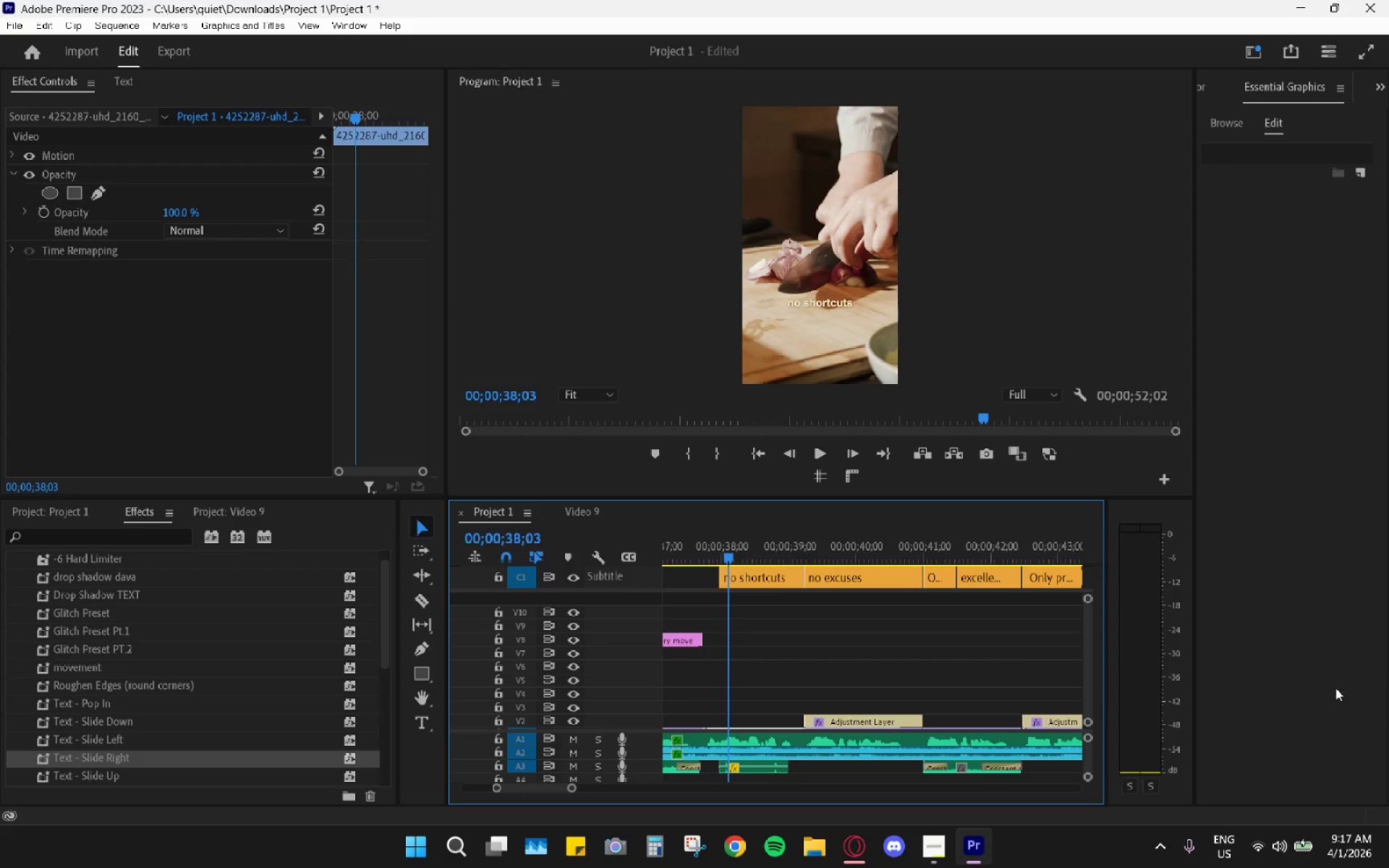 
wait(7.14)
 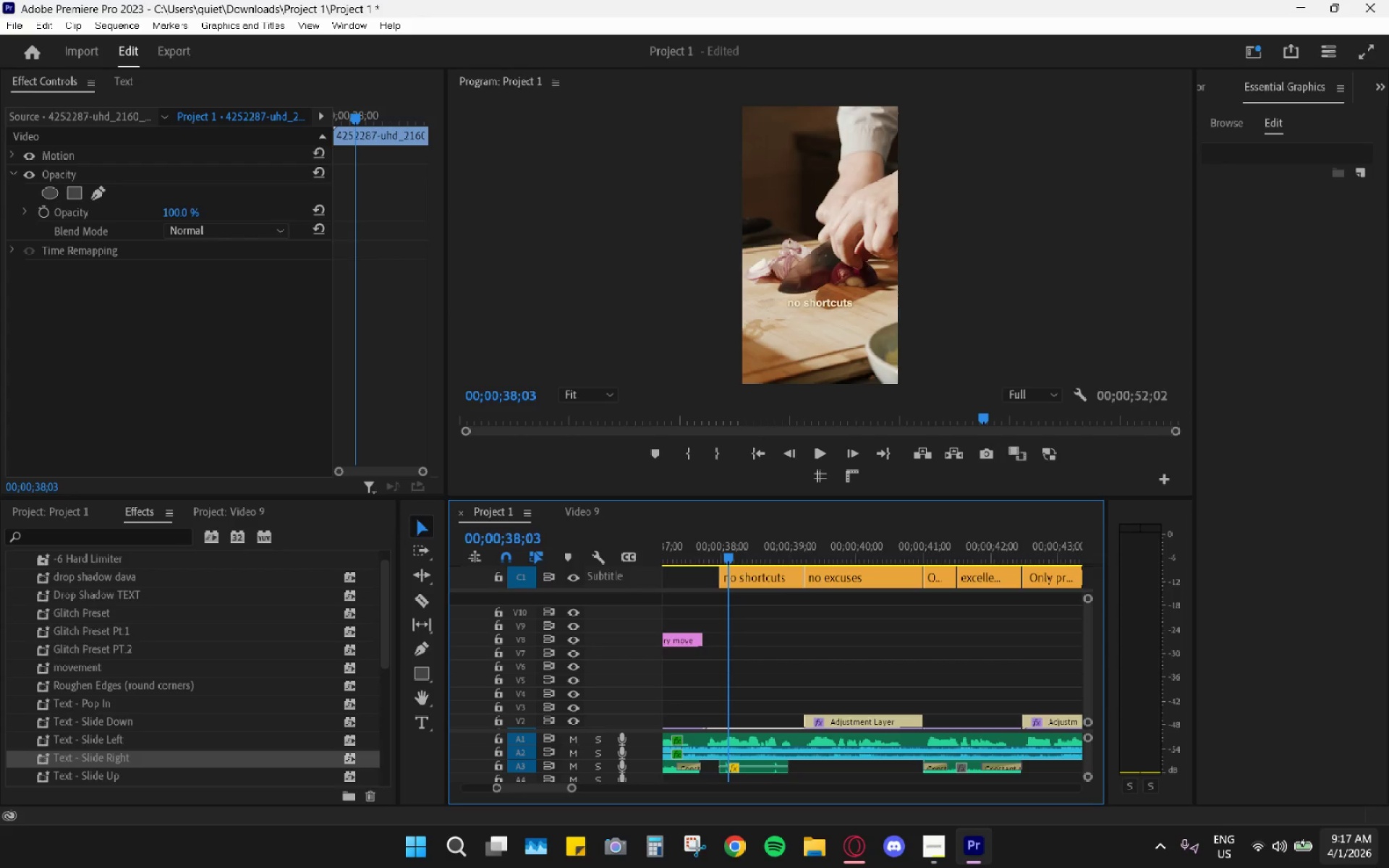 
left_click_drag(start_coordinate=[727, 551], to_coordinate=[719, 562])
 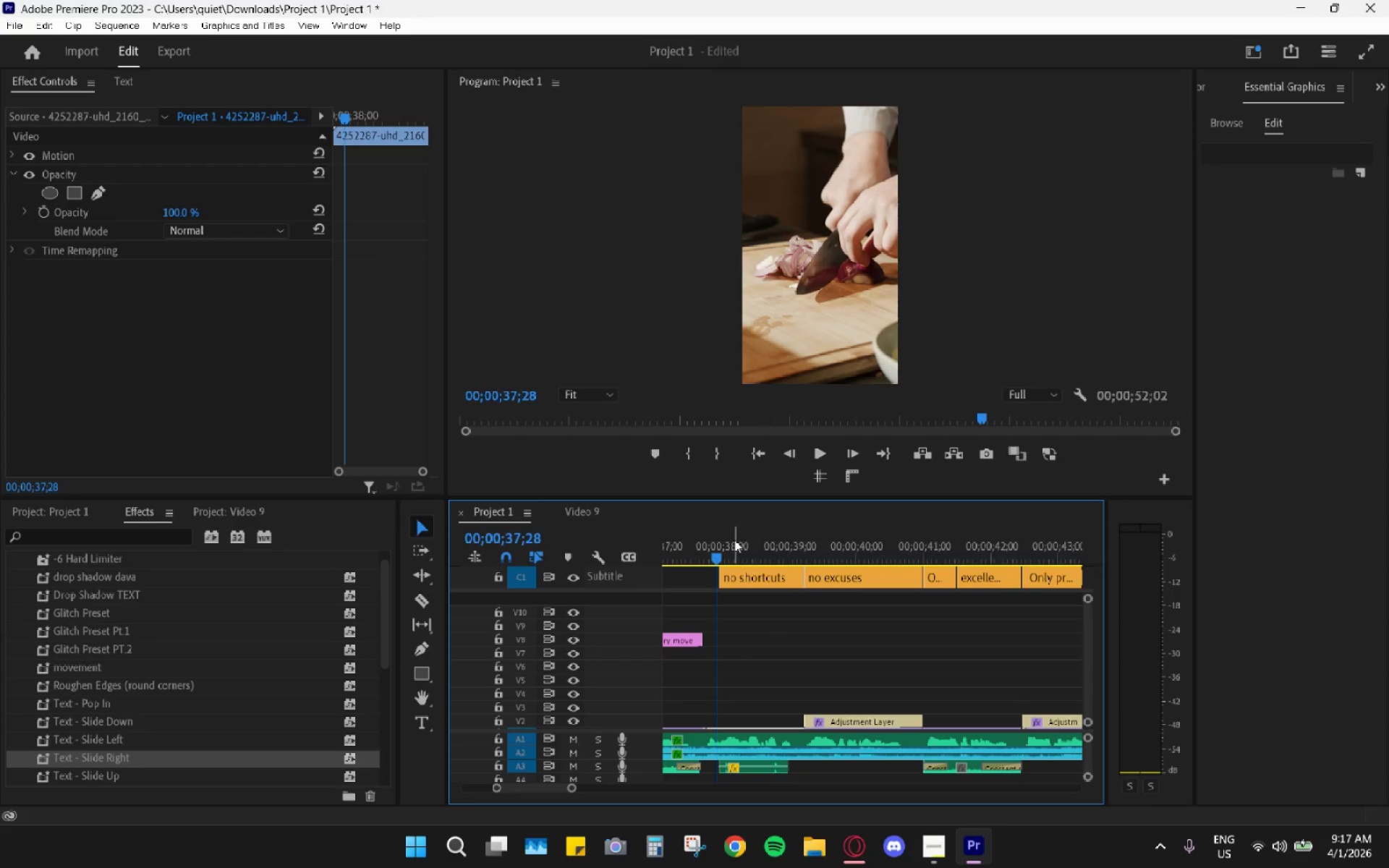 
left_click_drag(start_coordinate=[713, 551], to_coordinate=[723, 555])
 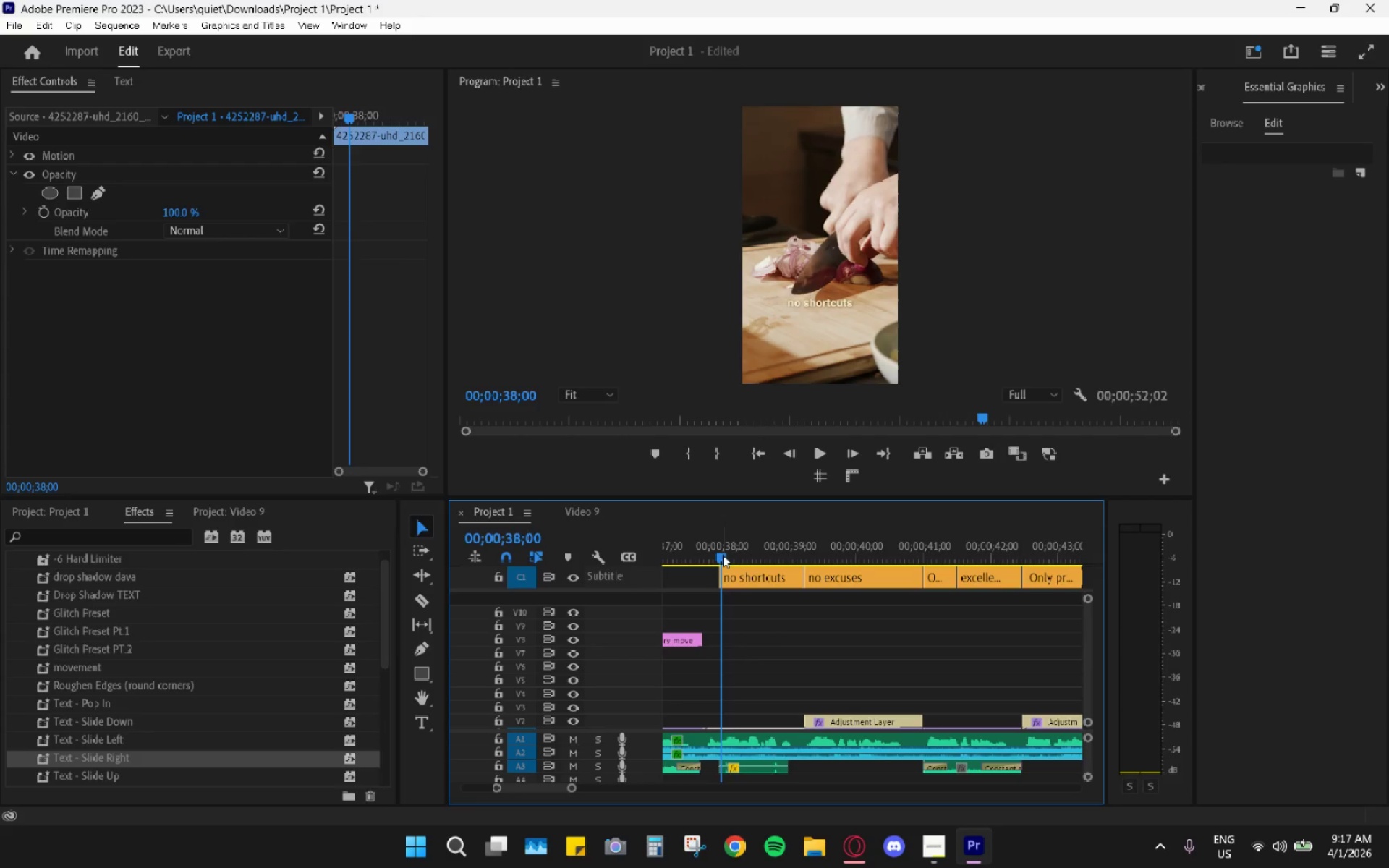 
key(Space)
 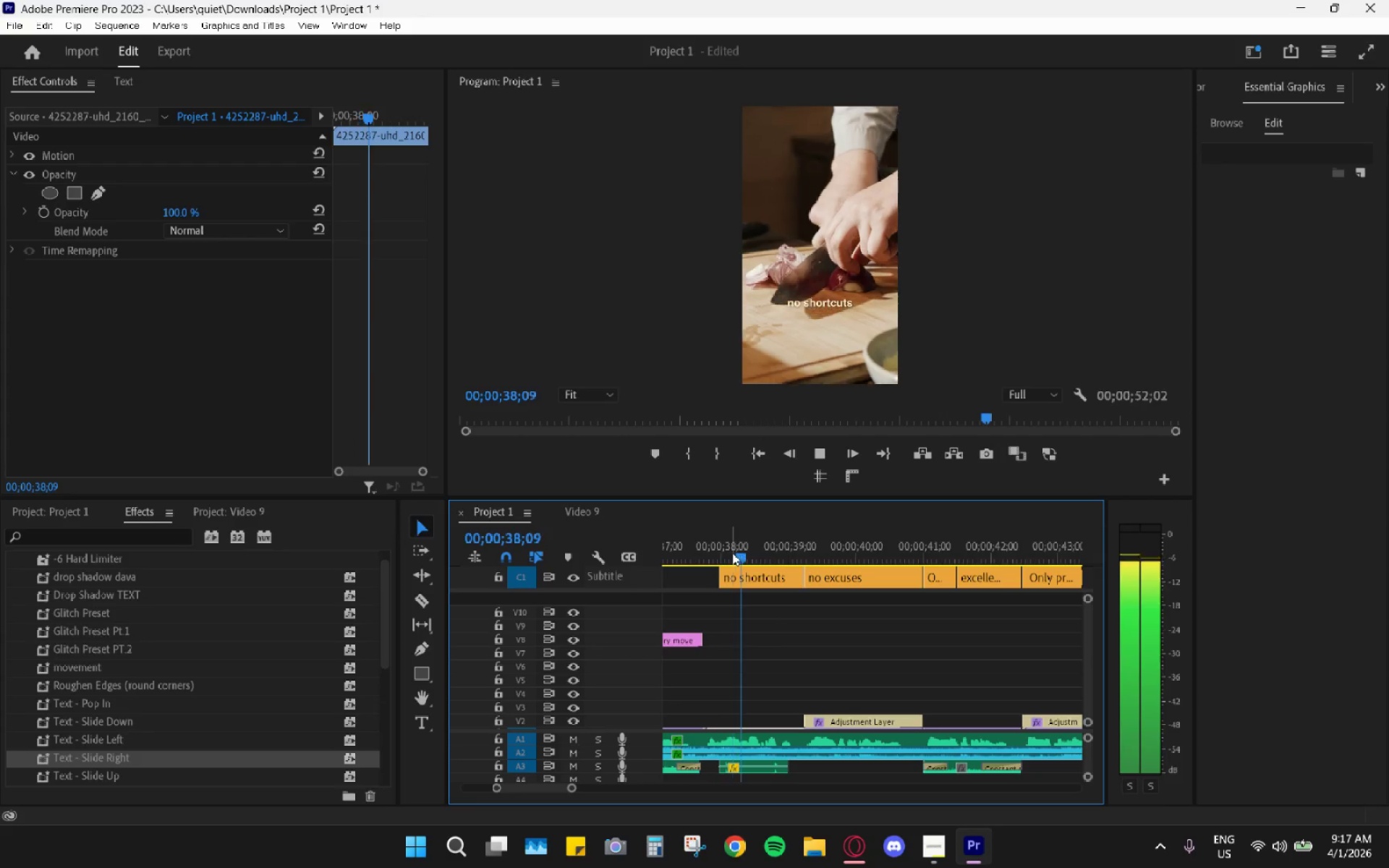 
key(Space)
 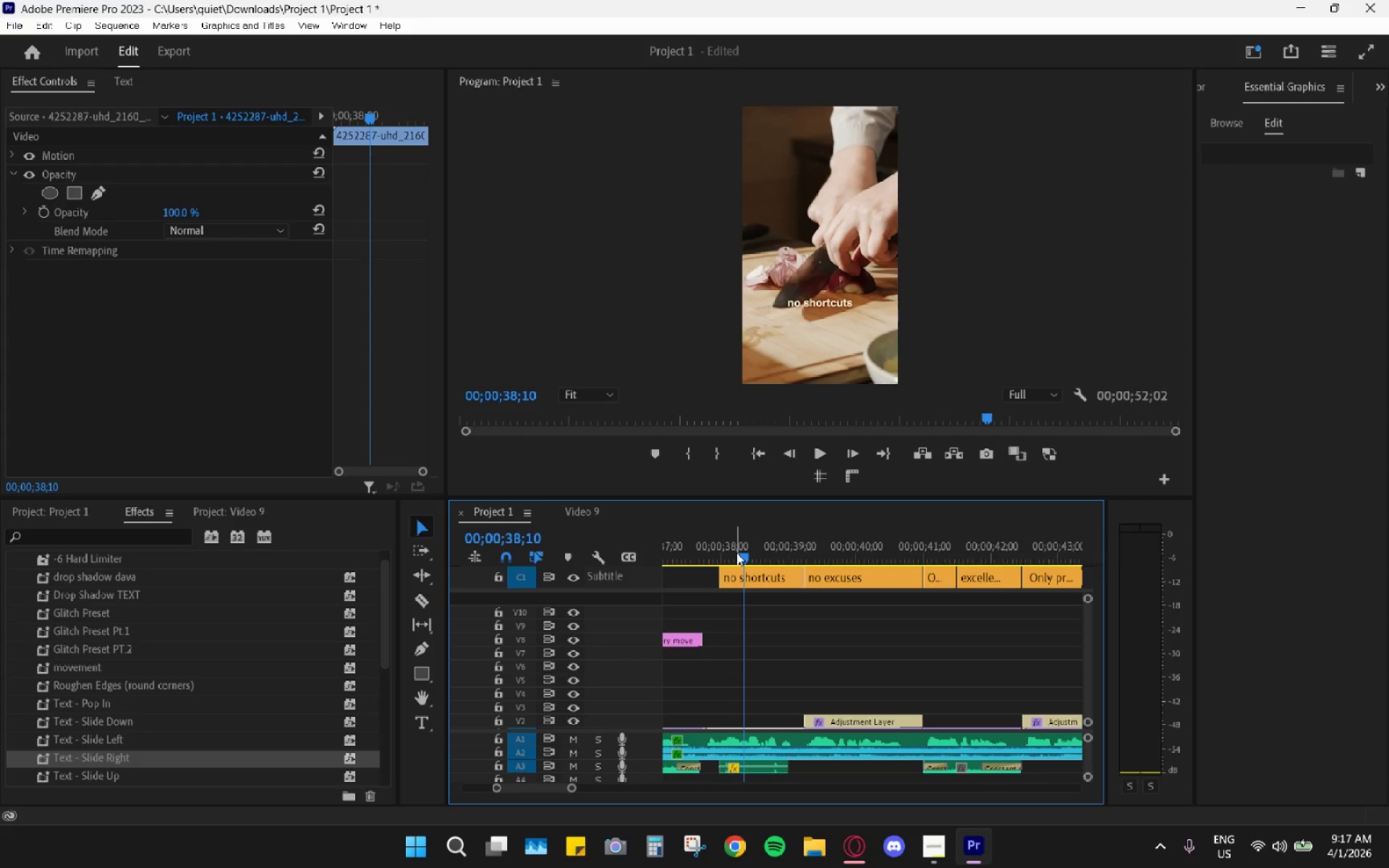 
left_click_drag(start_coordinate=[736, 553], to_coordinate=[727, 553])
 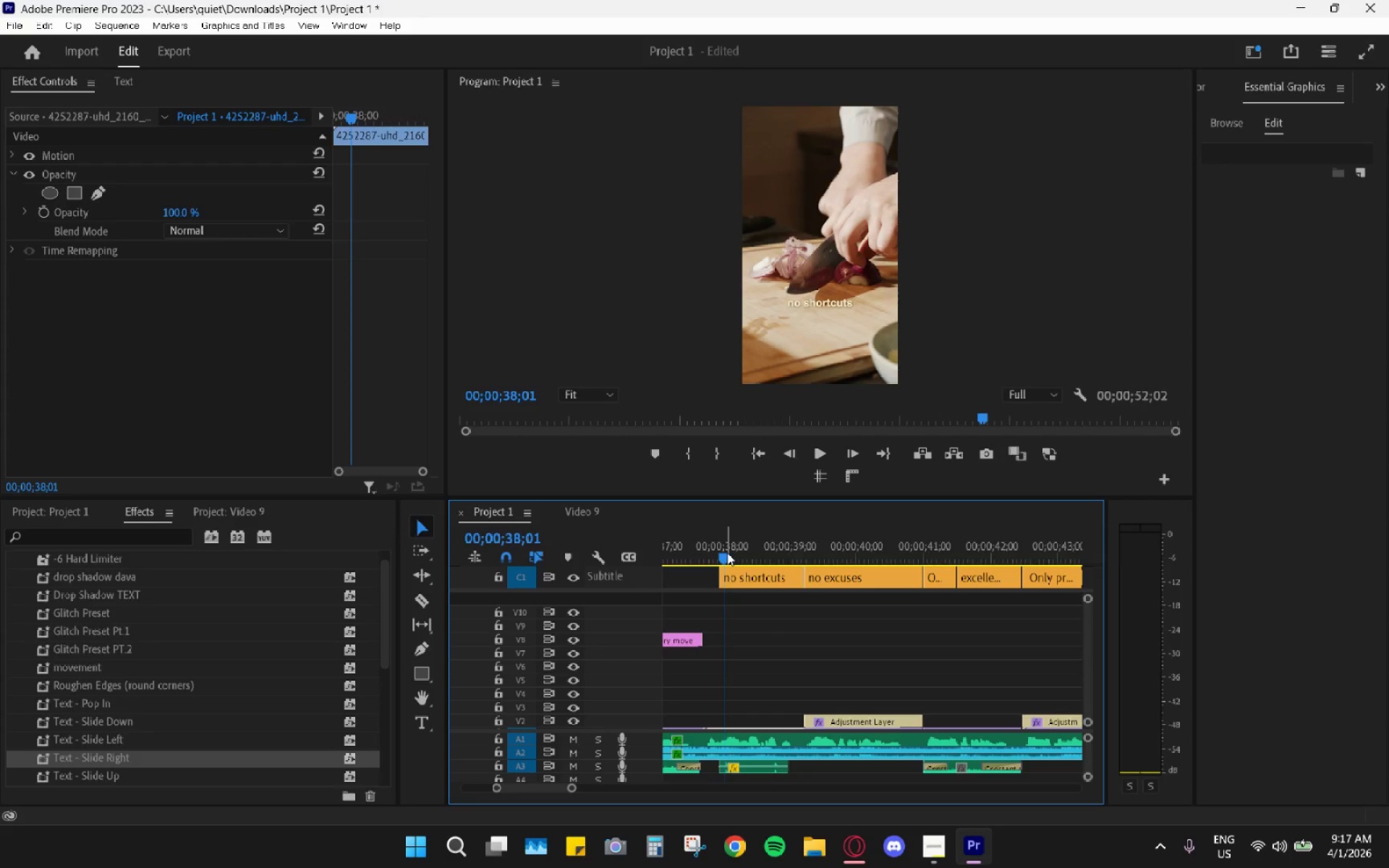 
left_click_drag(start_coordinate=[727, 553], to_coordinate=[722, 550])
 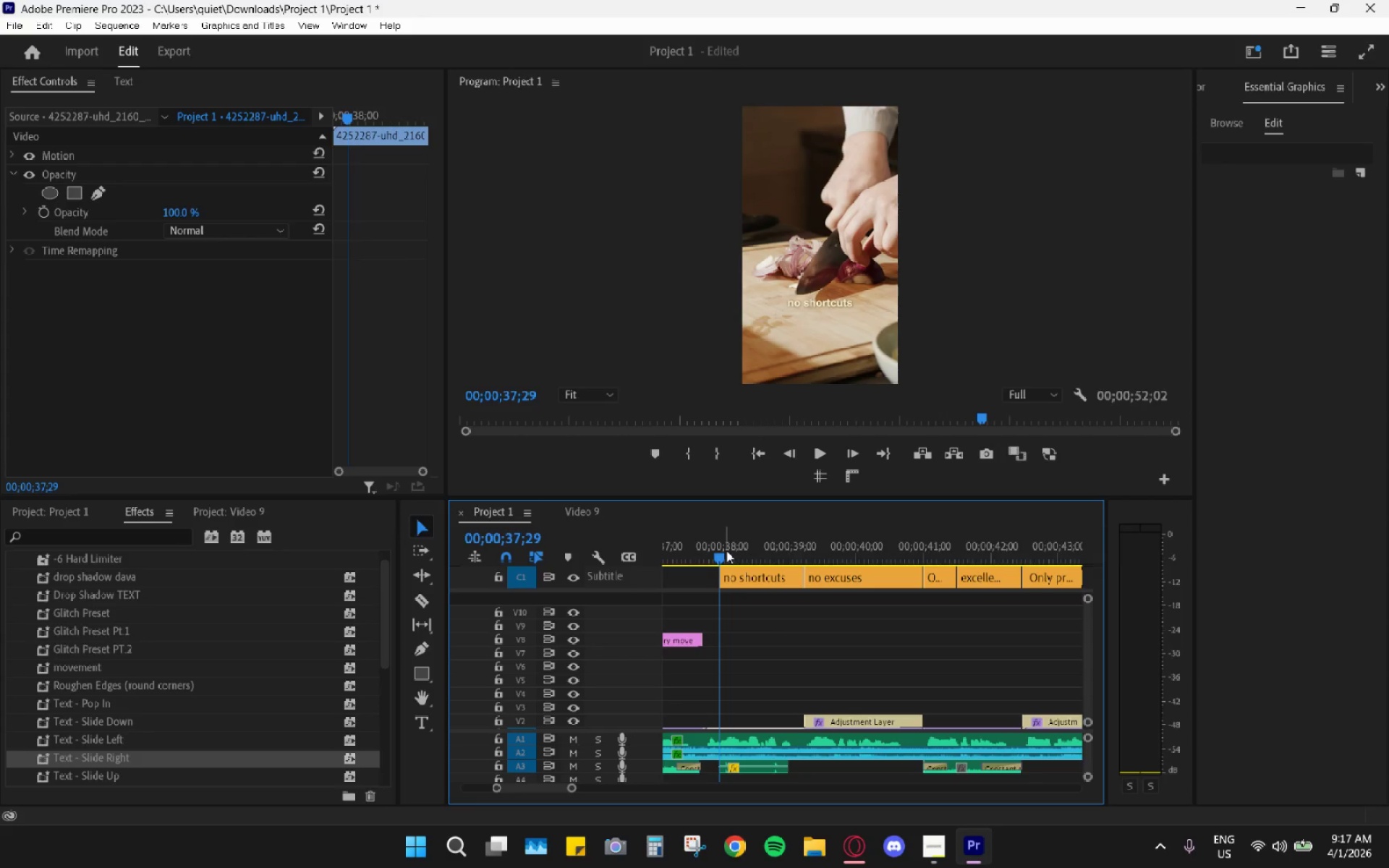 
key(Space)
 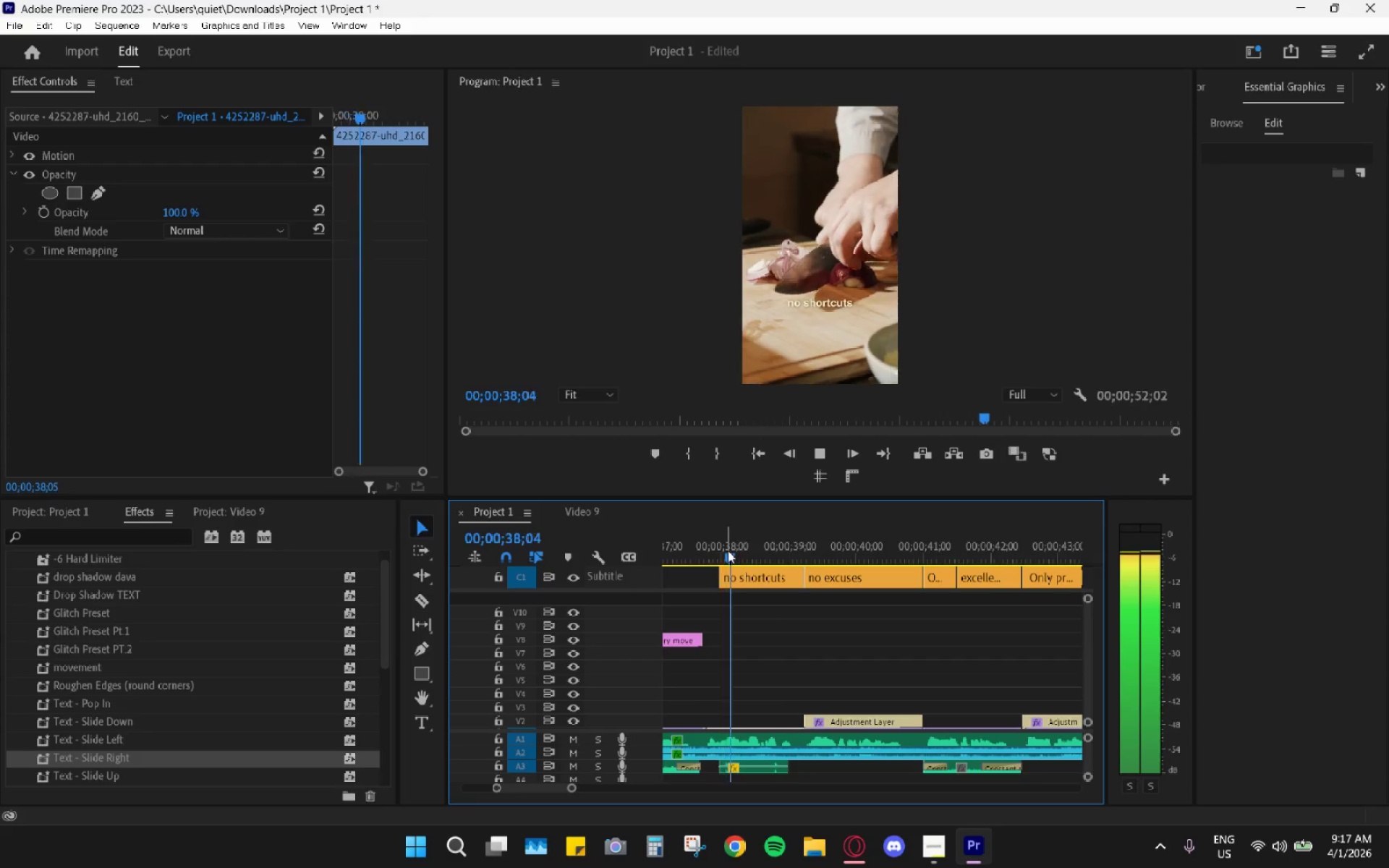 
key(Space)
 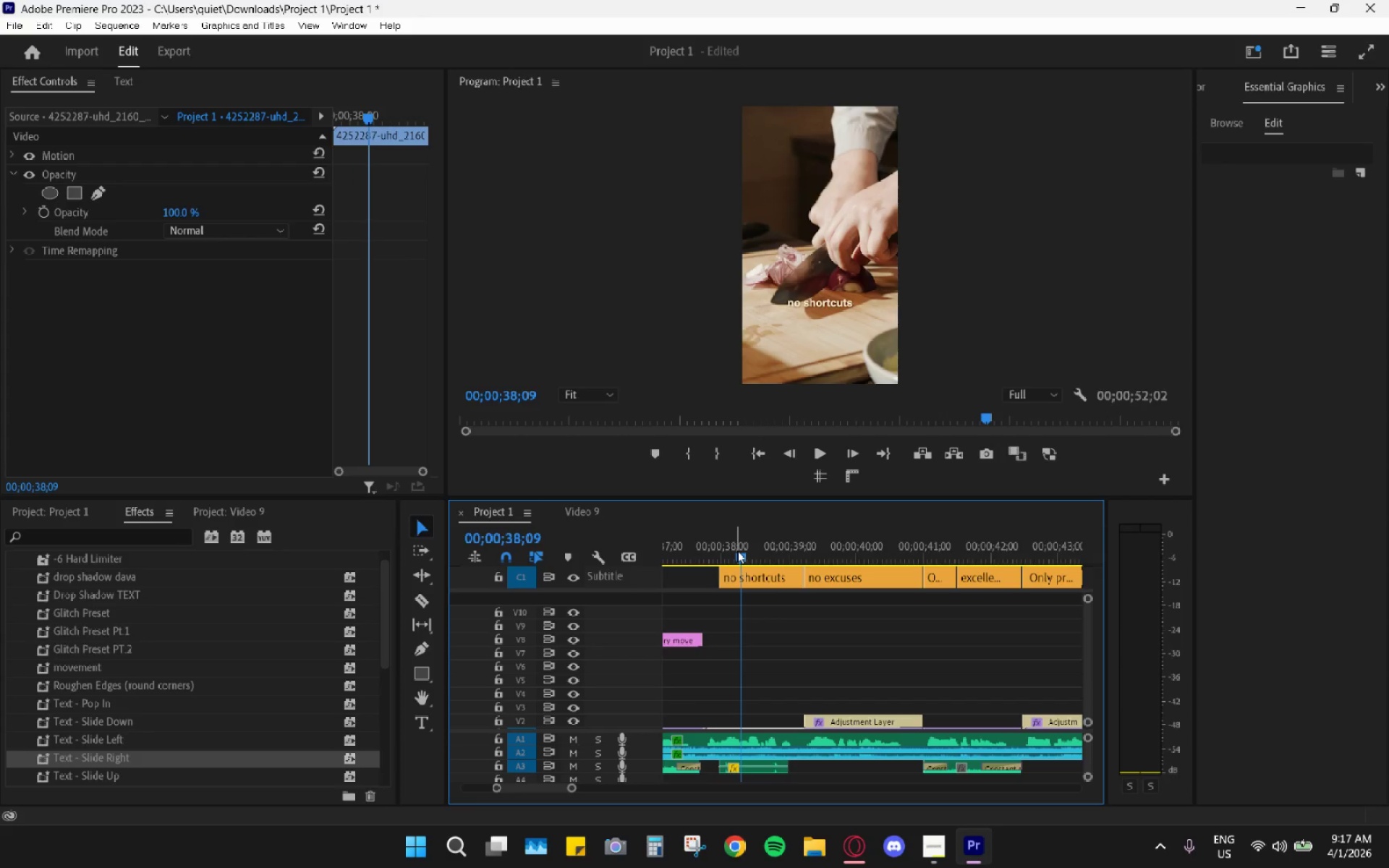 
left_click_drag(start_coordinate=[737, 550], to_coordinate=[722, 550])
 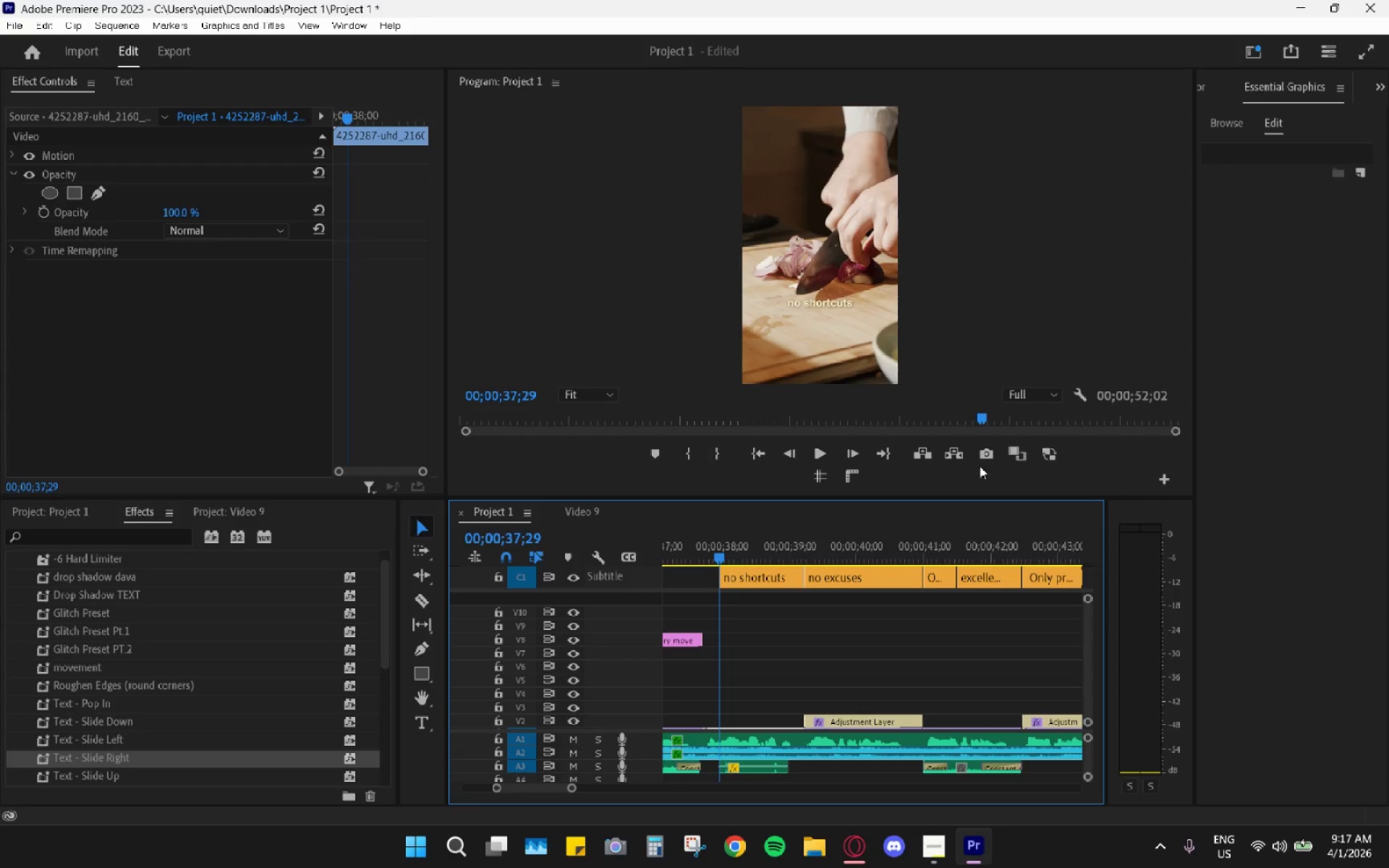 
wait(6.52)
 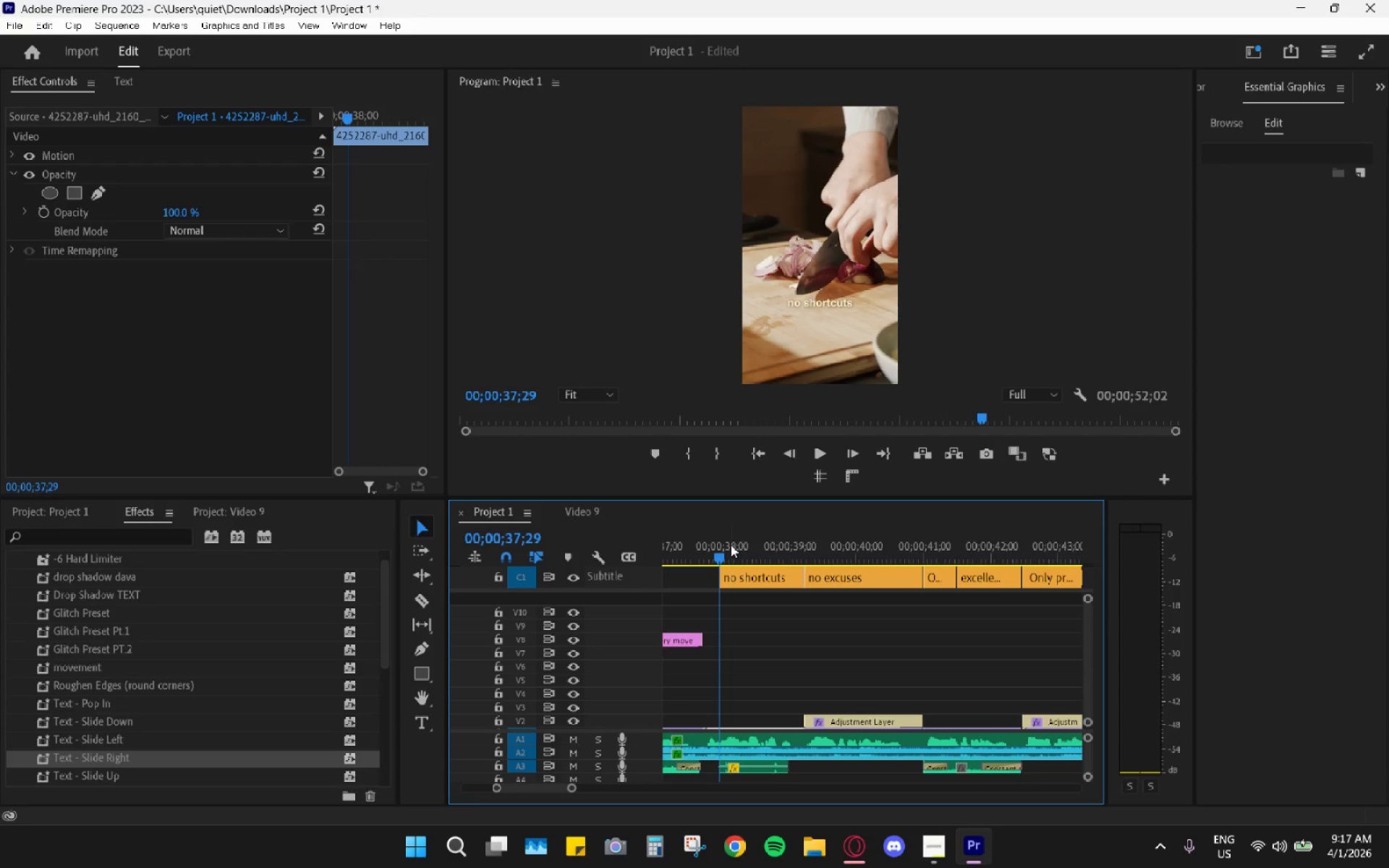 
left_click_drag(start_coordinate=[760, 600], to_coordinate=[818, 582])
 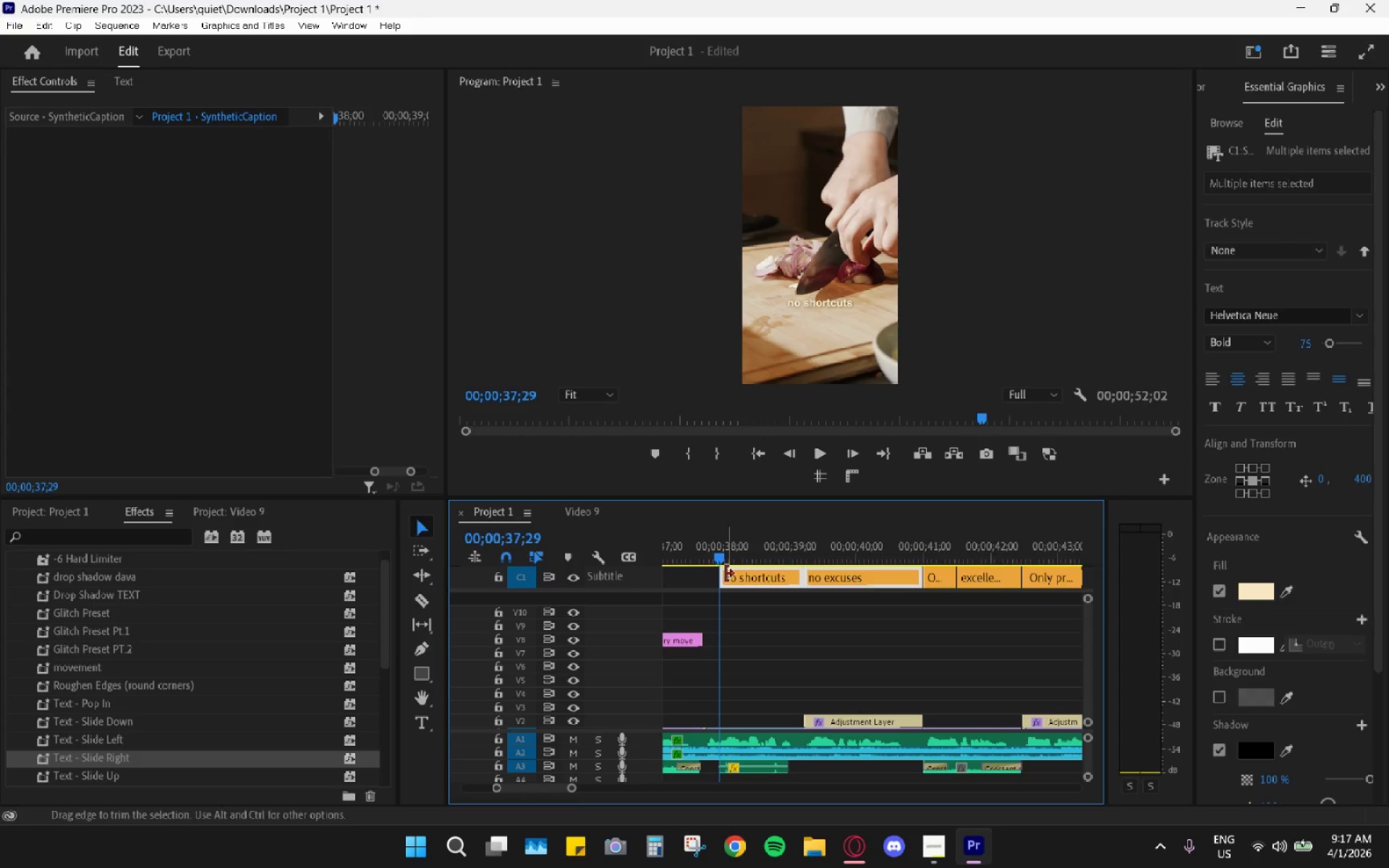 
key(Space)
 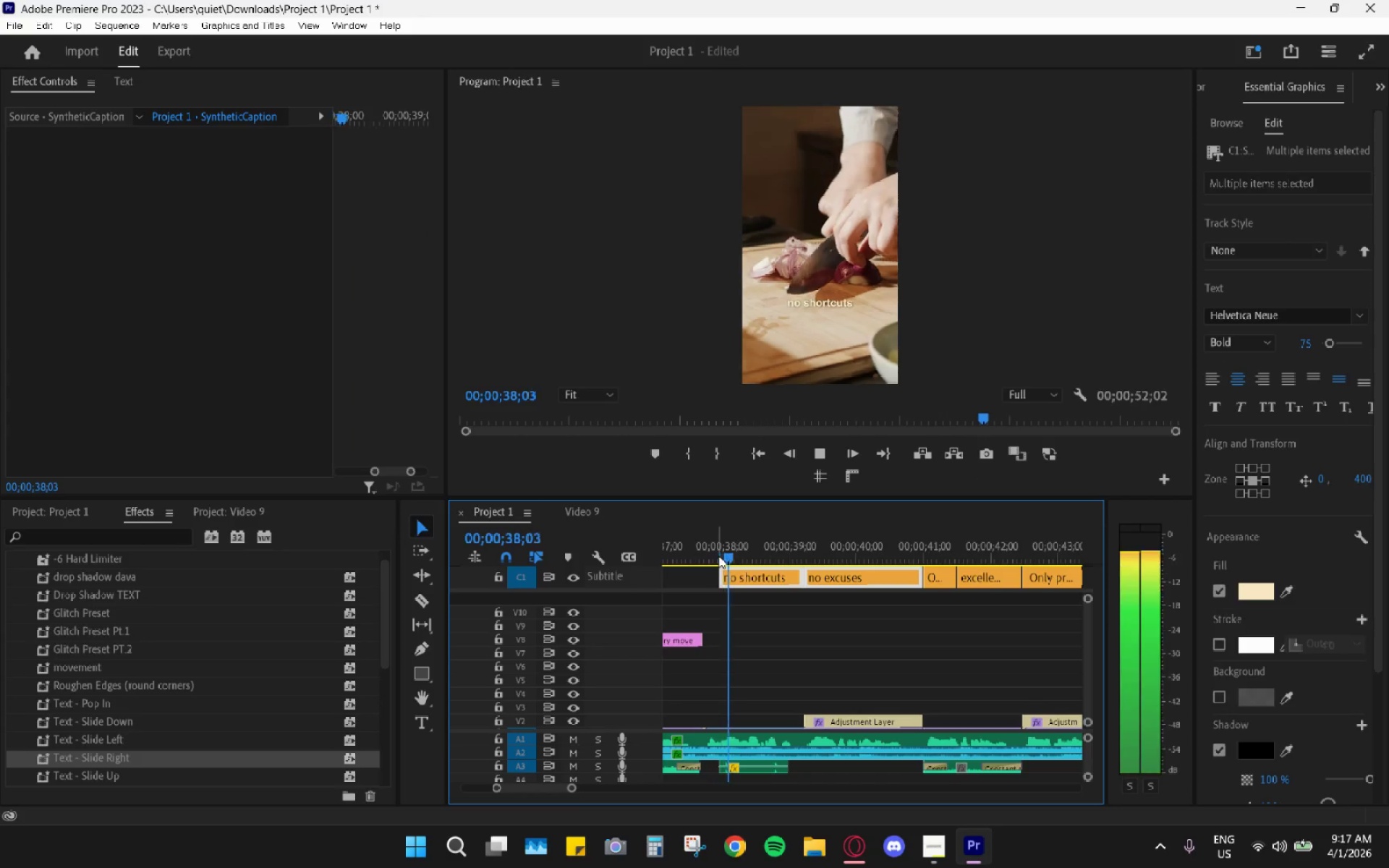 
key(Space)
 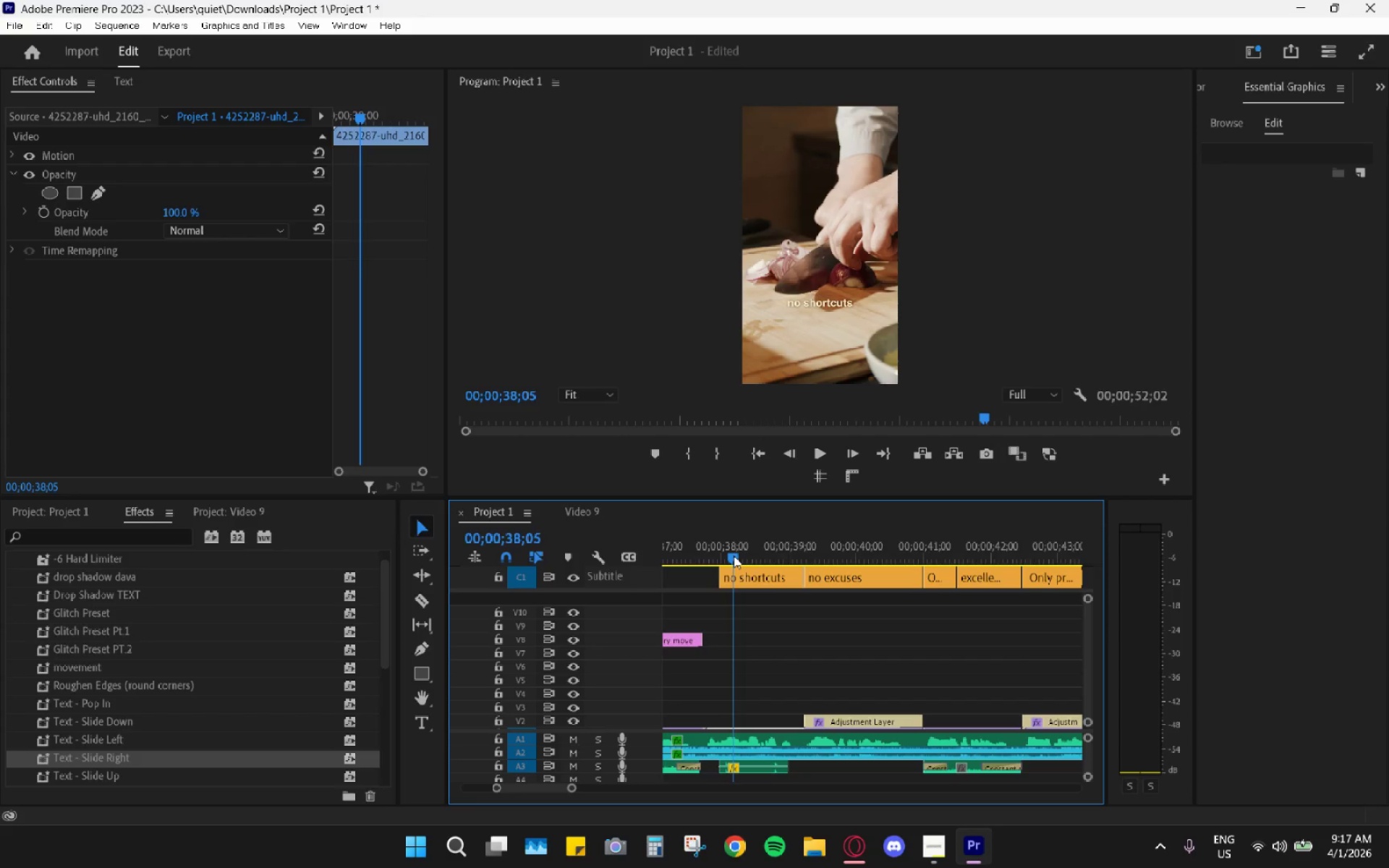 
key(C)
 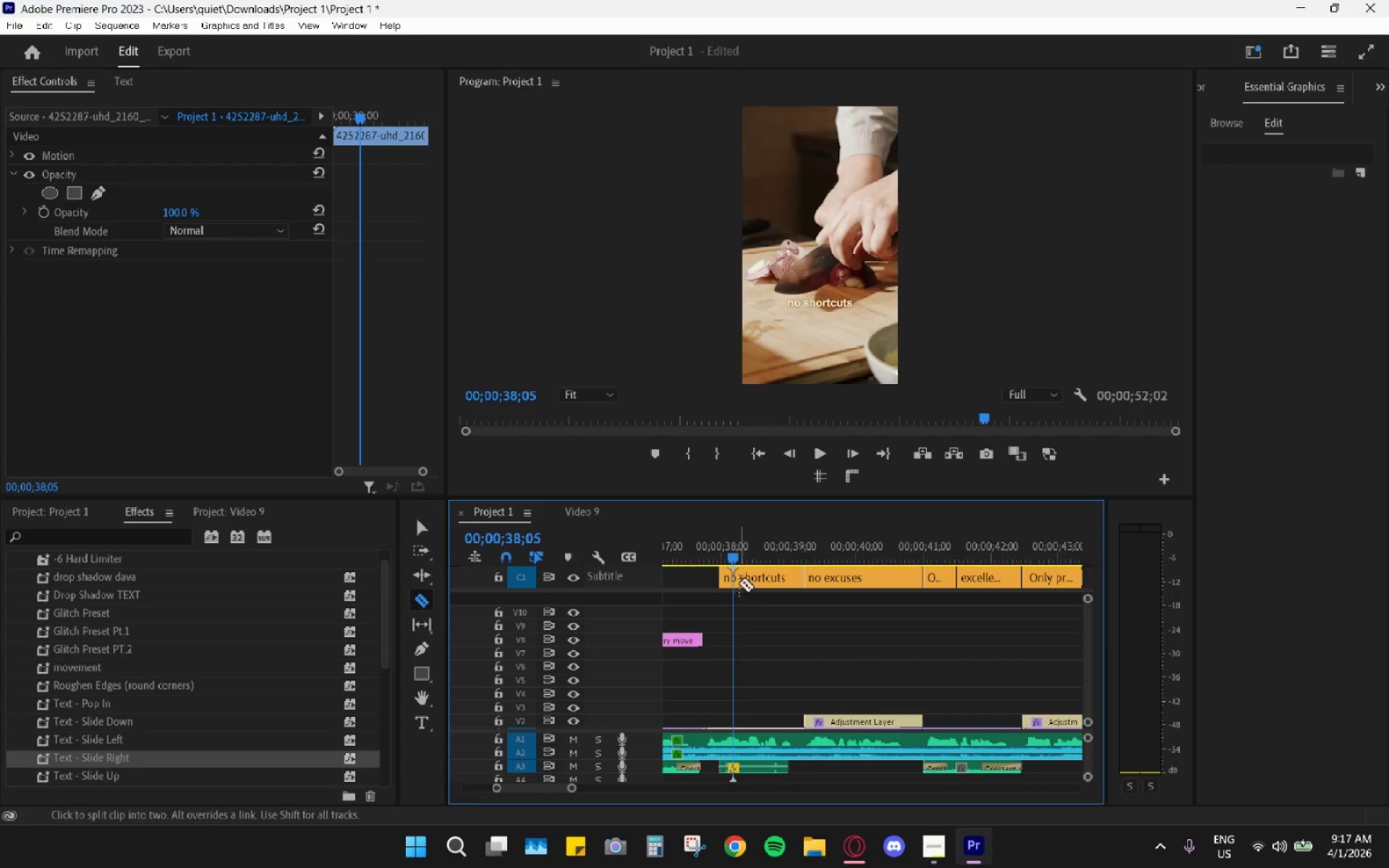 
left_click([733, 574])
 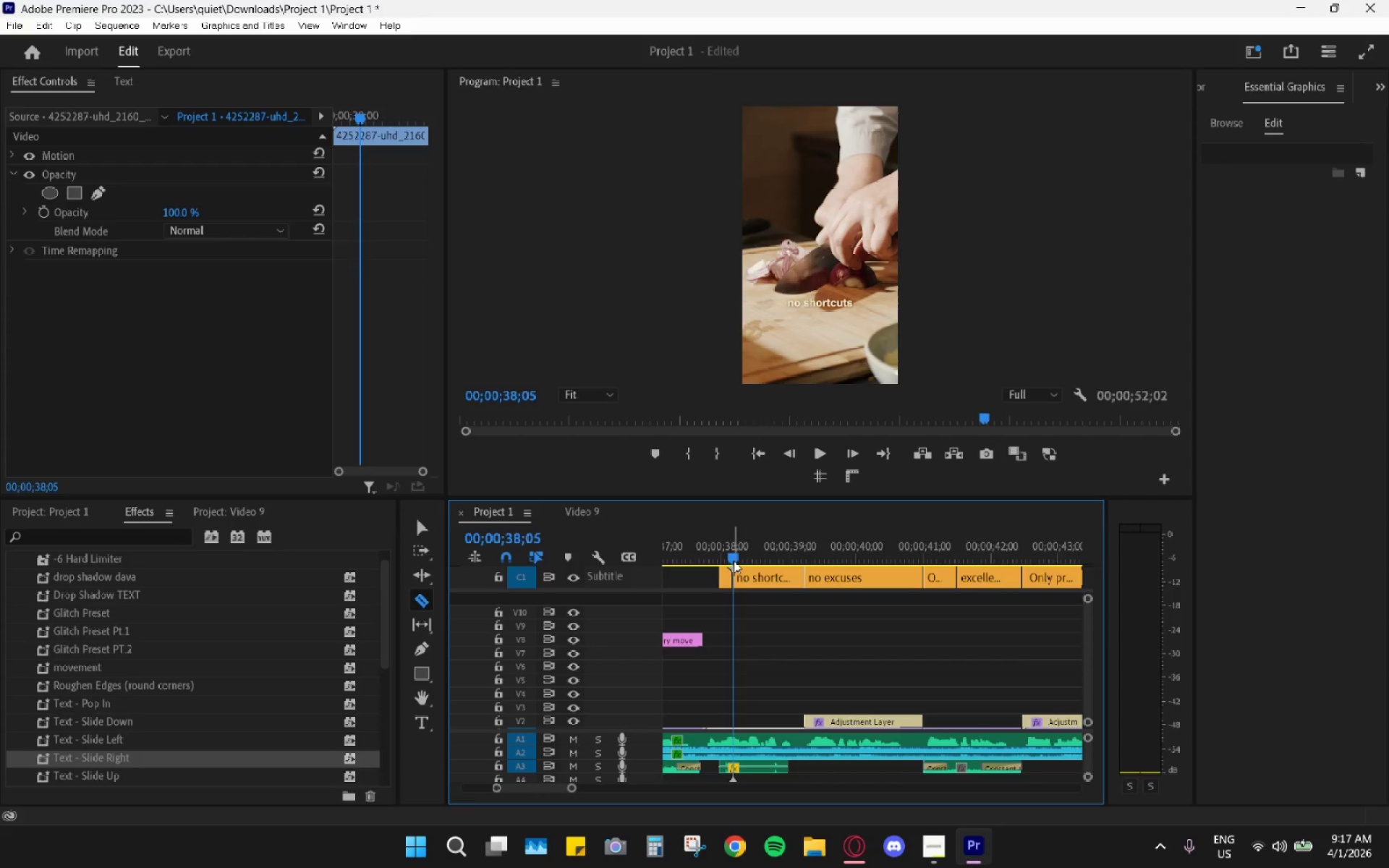 
left_click_drag(start_coordinate=[732, 558], to_coordinate=[726, 557])
 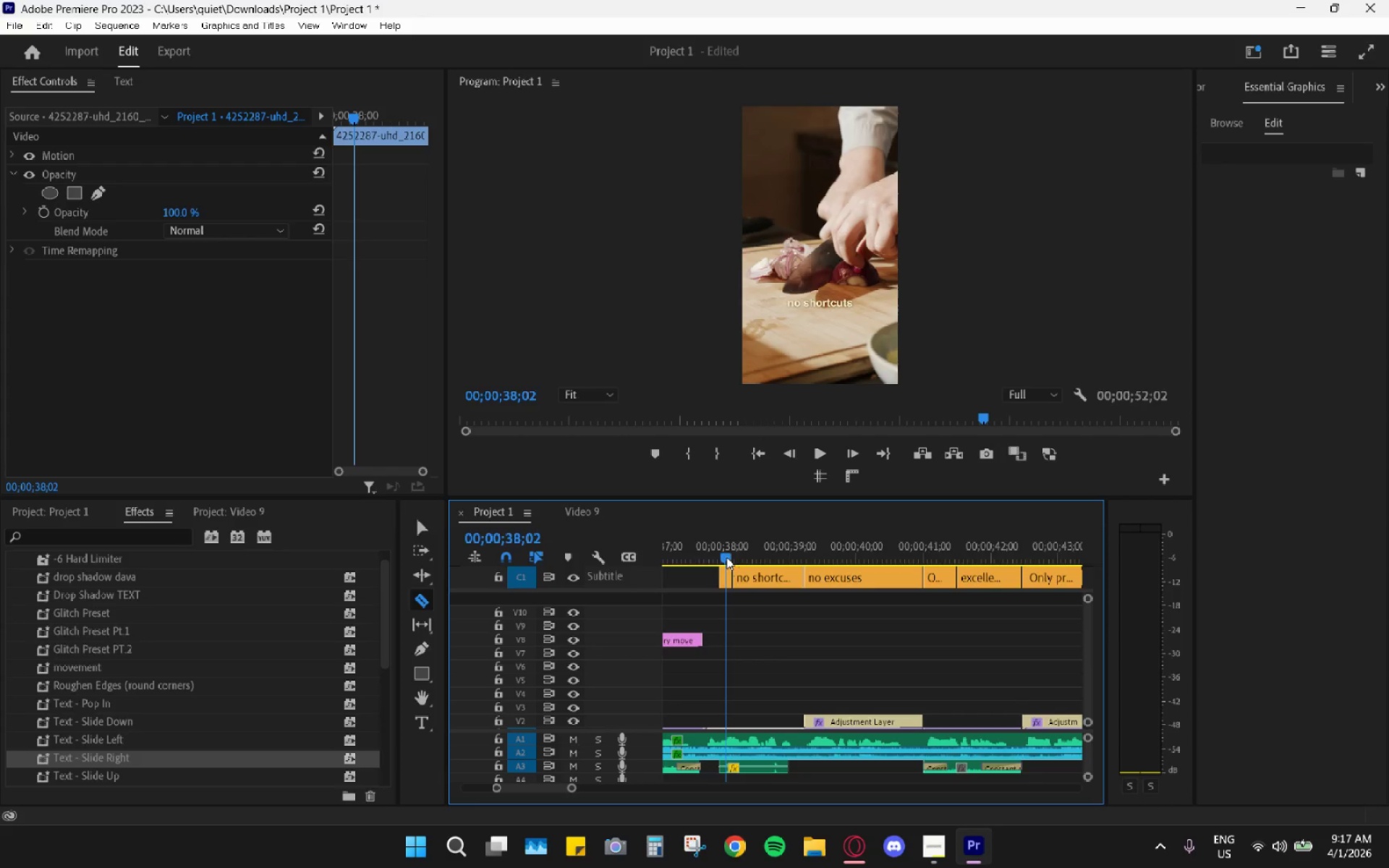 
key(V)
 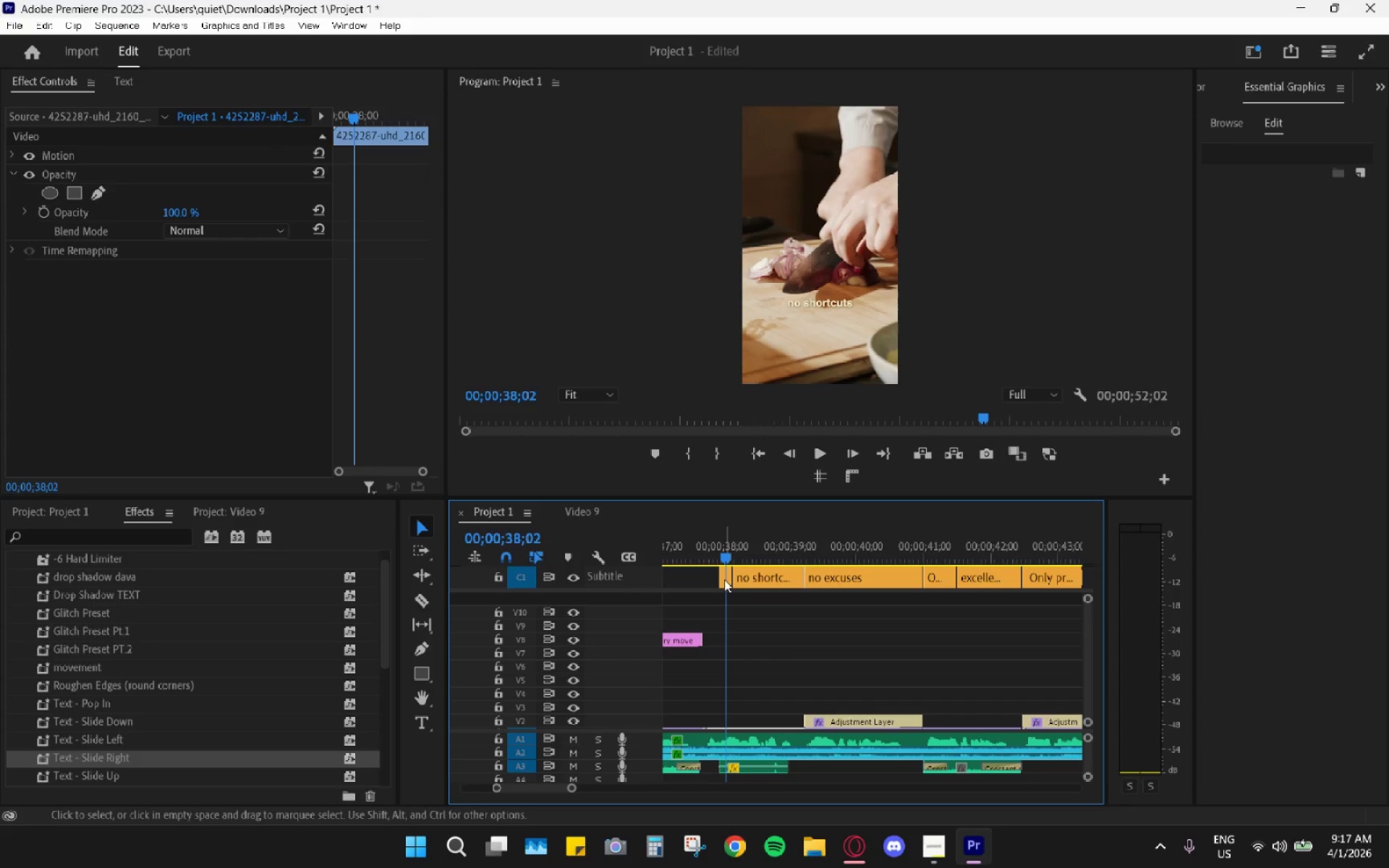 
left_click([724, 579])
 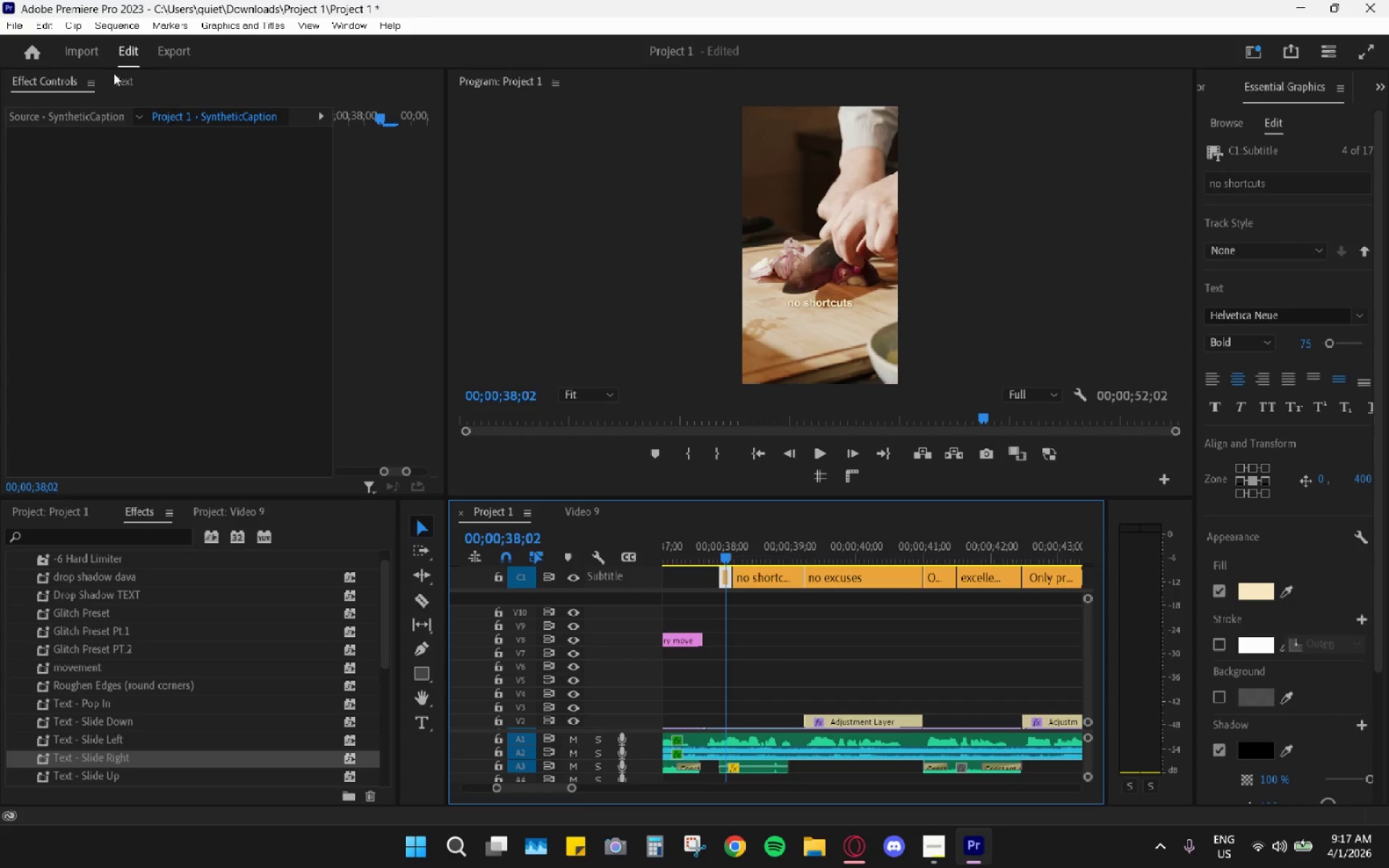 
left_click([120, 87])
 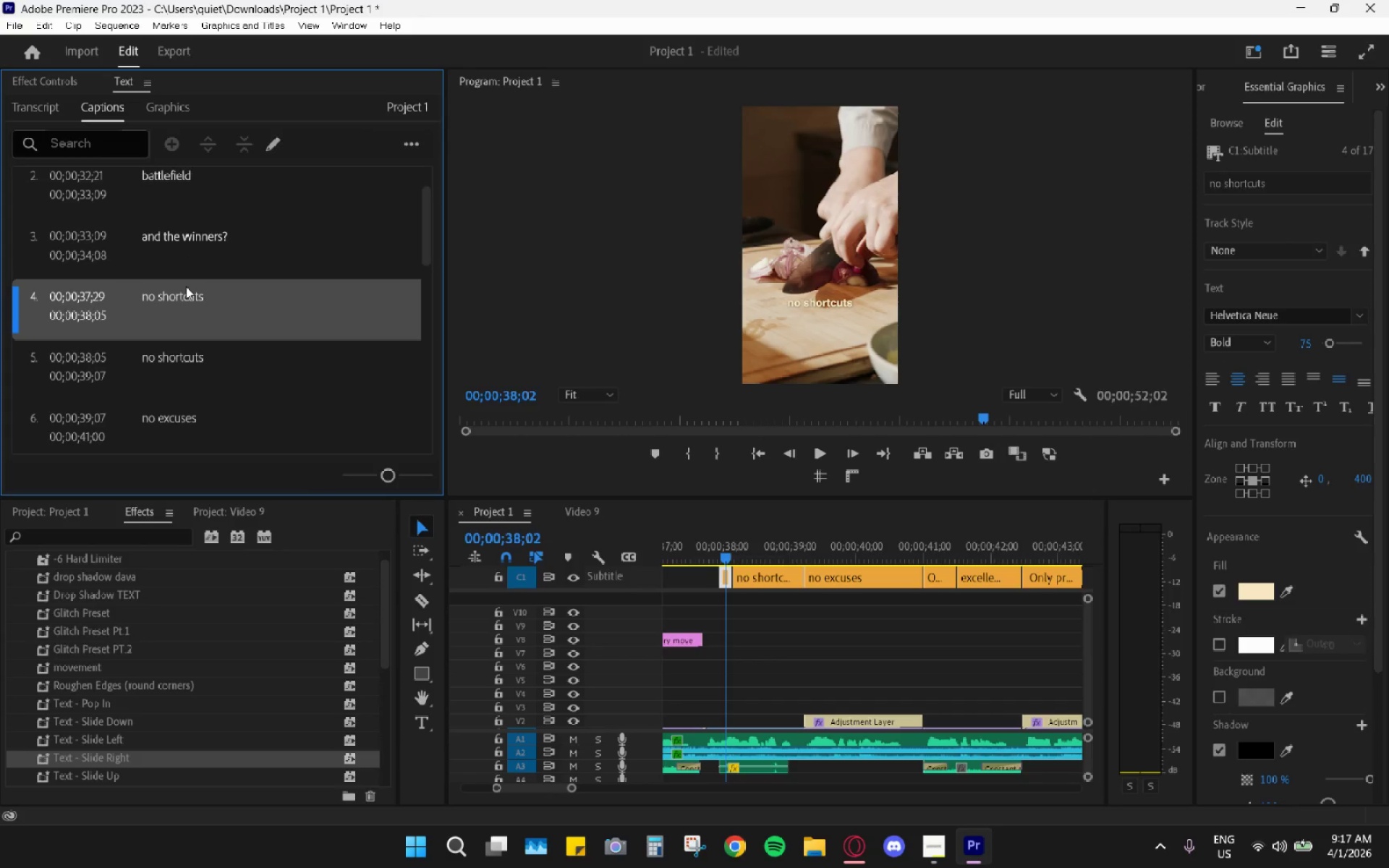 
double_click([179, 296])
 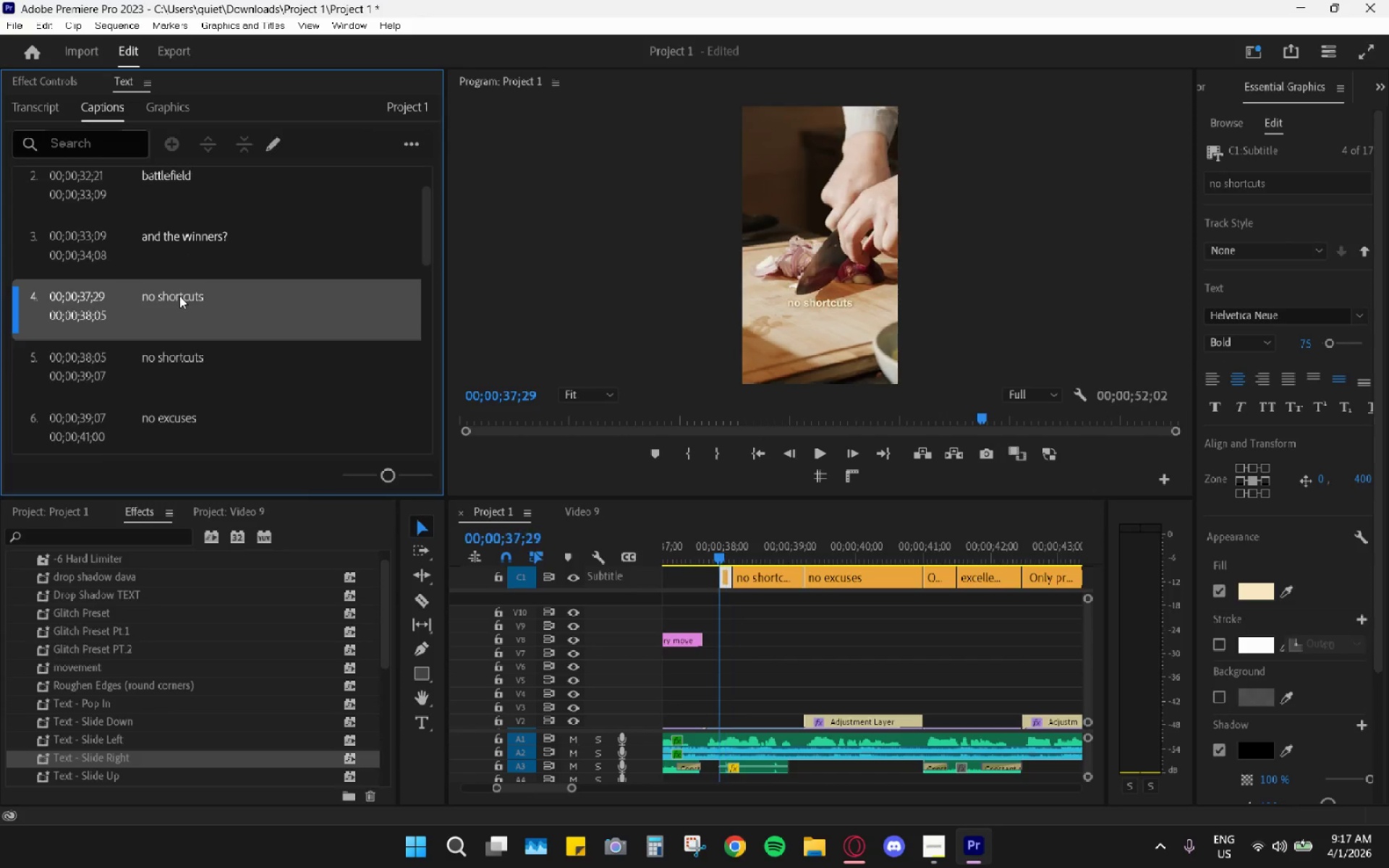 
triple_click([179, 296])
 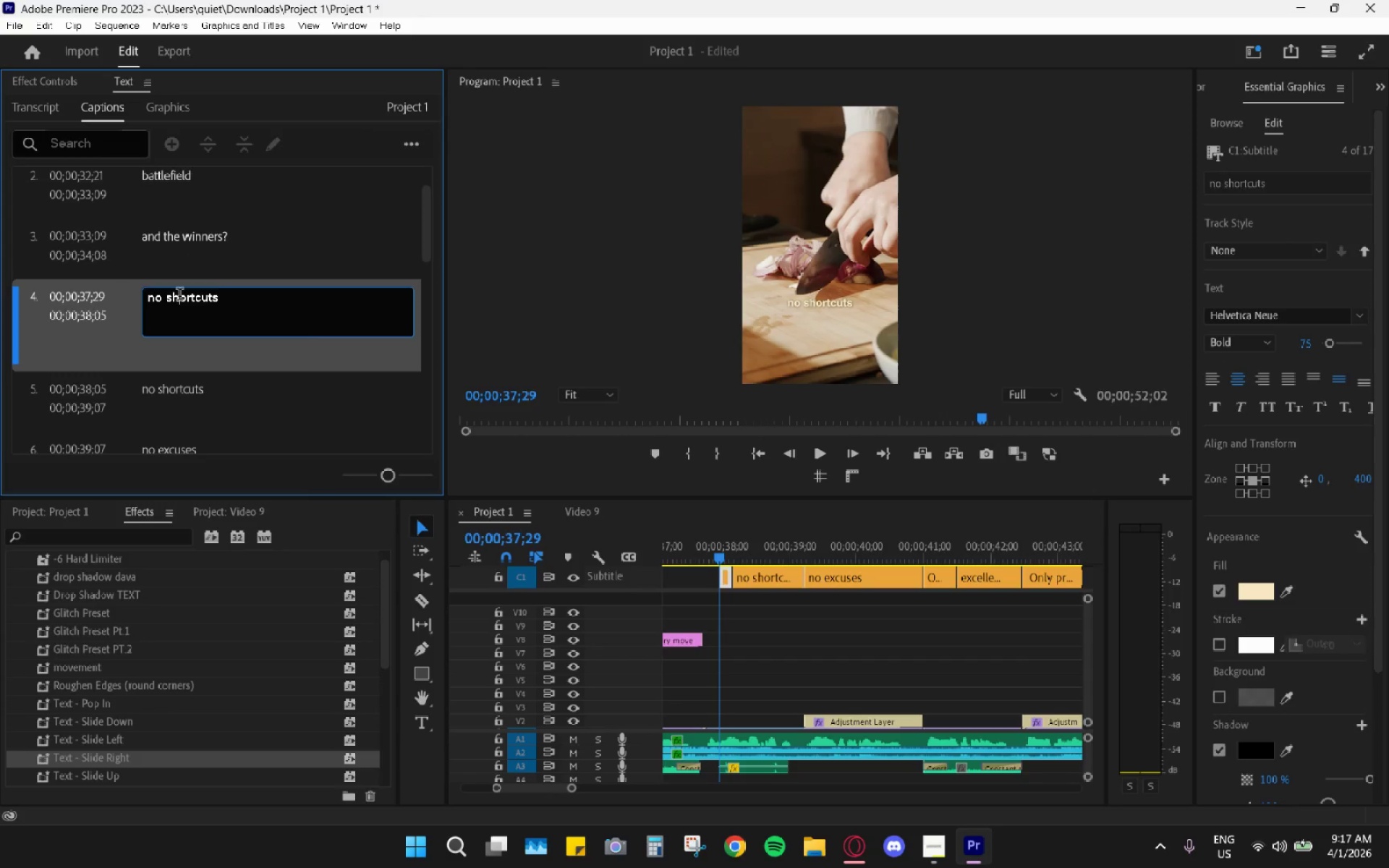 
triple_click([179, 296])
 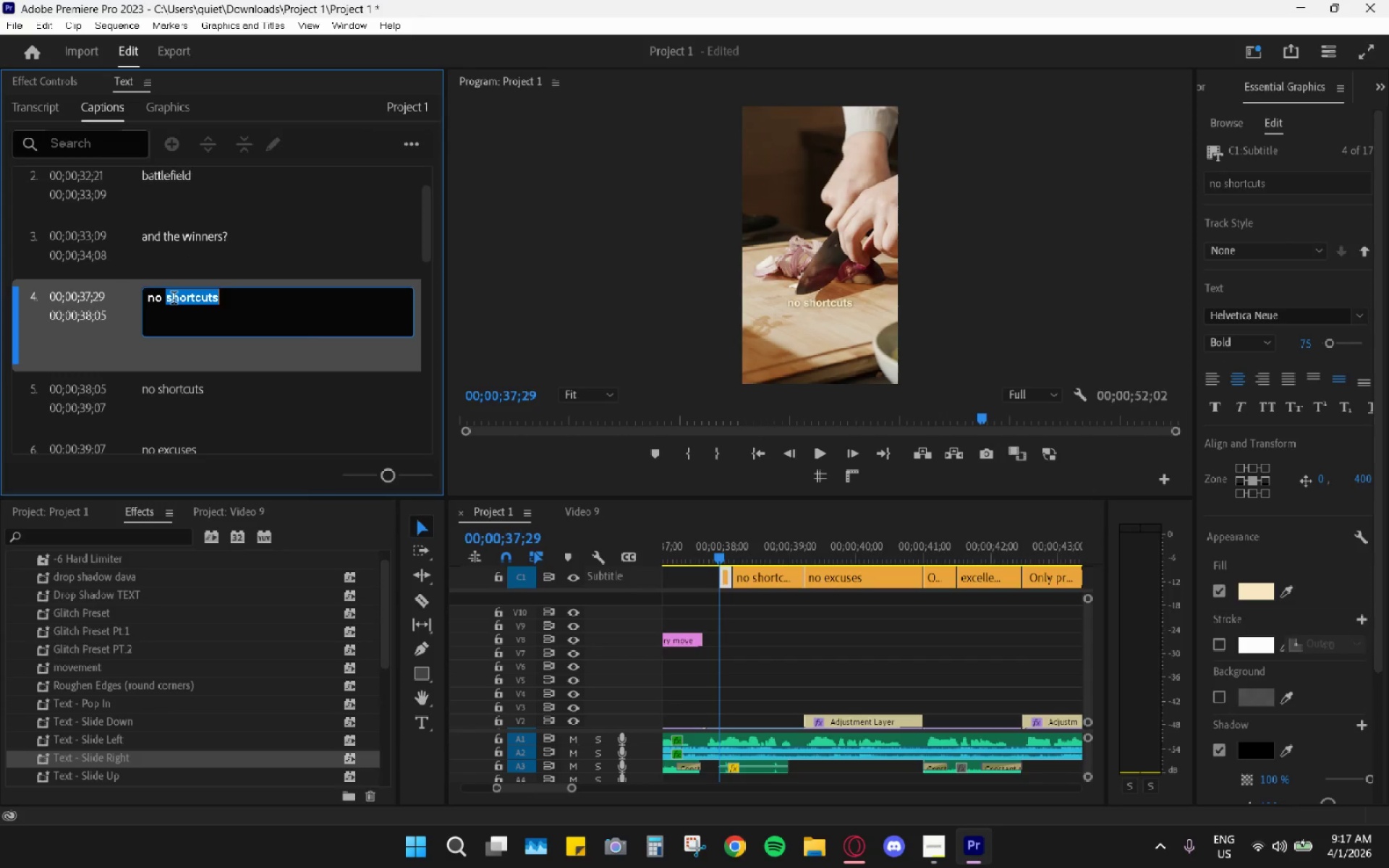 
key(Backspace)
 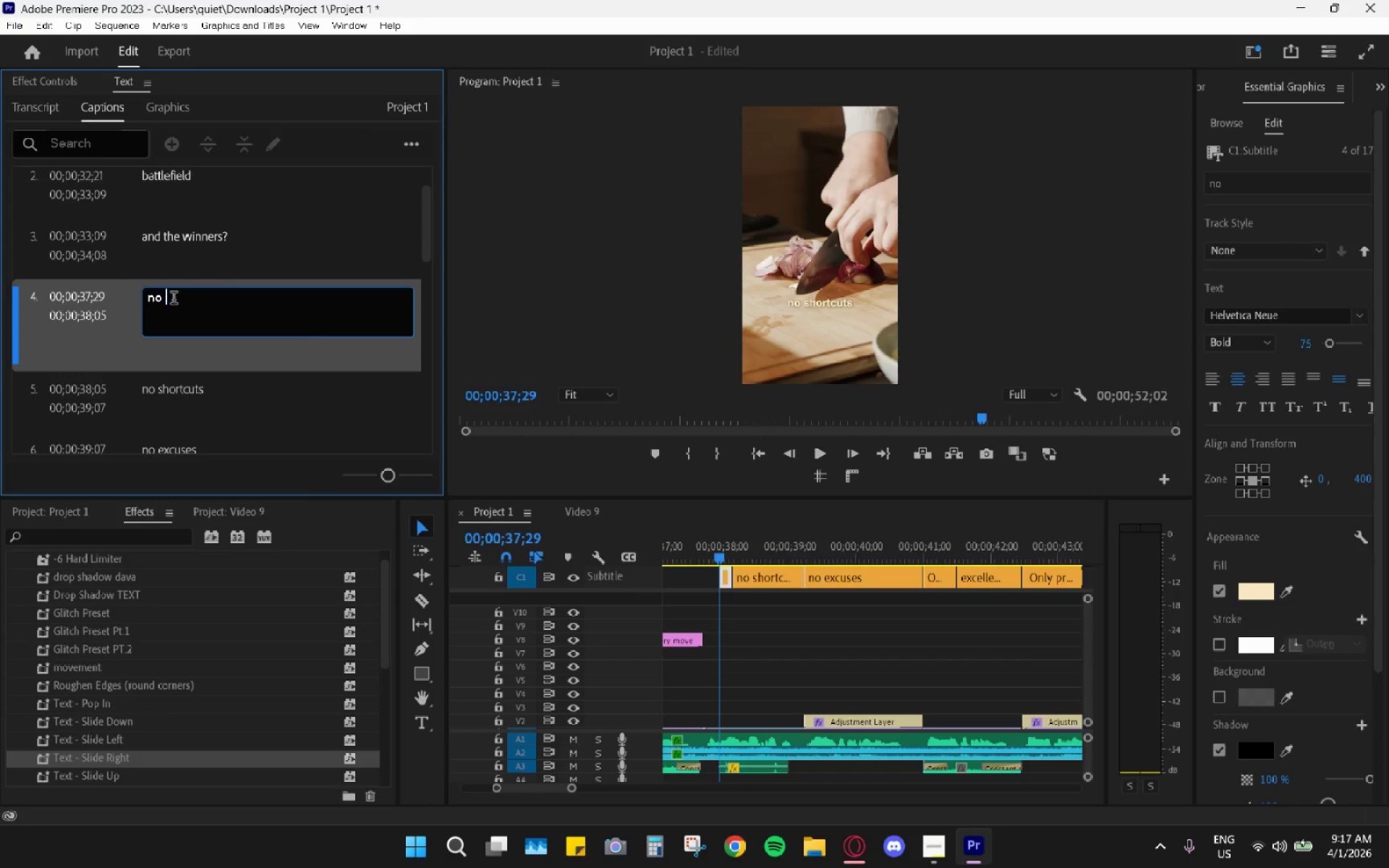 
key(Backspace)
 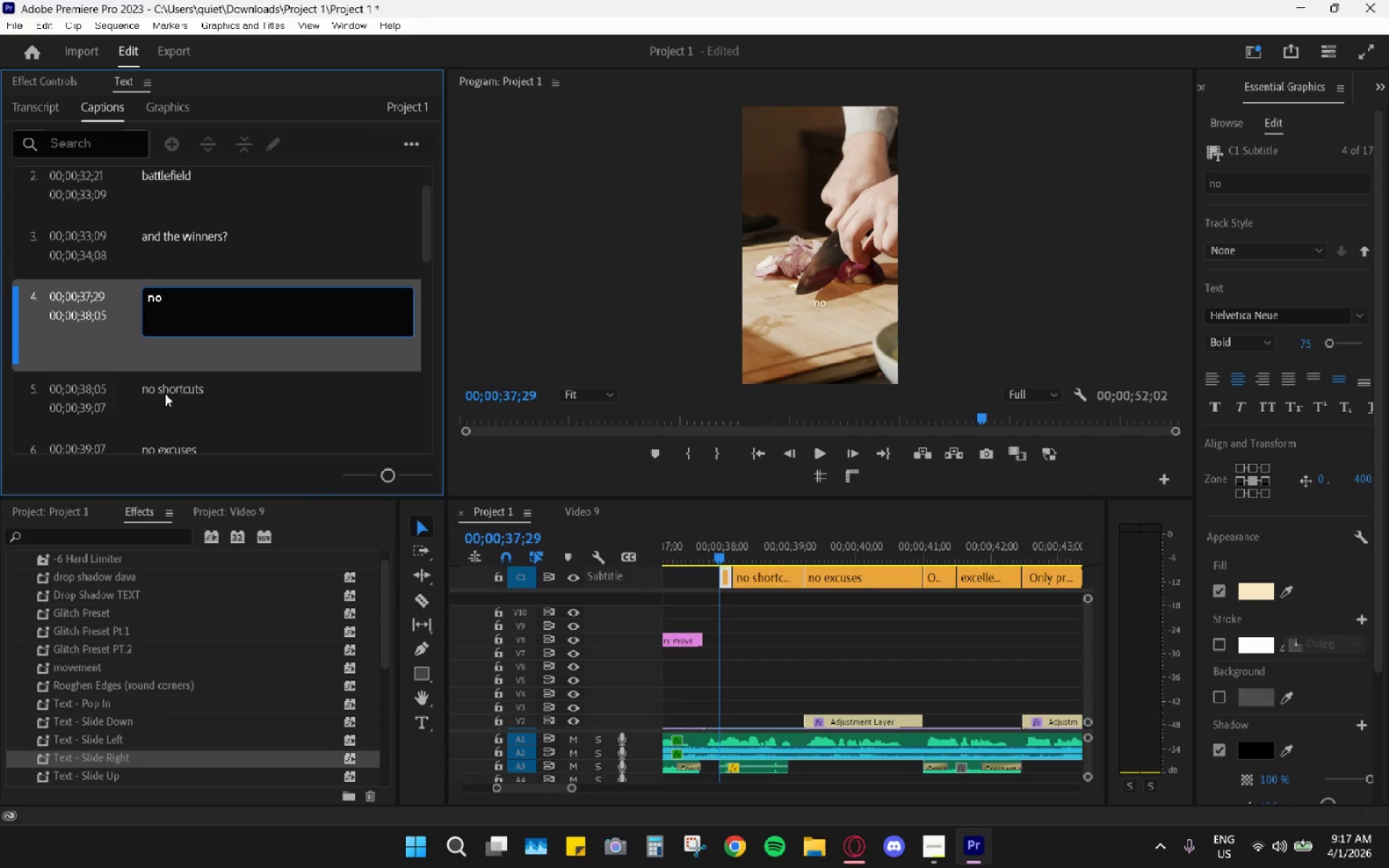 
double_click([164, 386])
 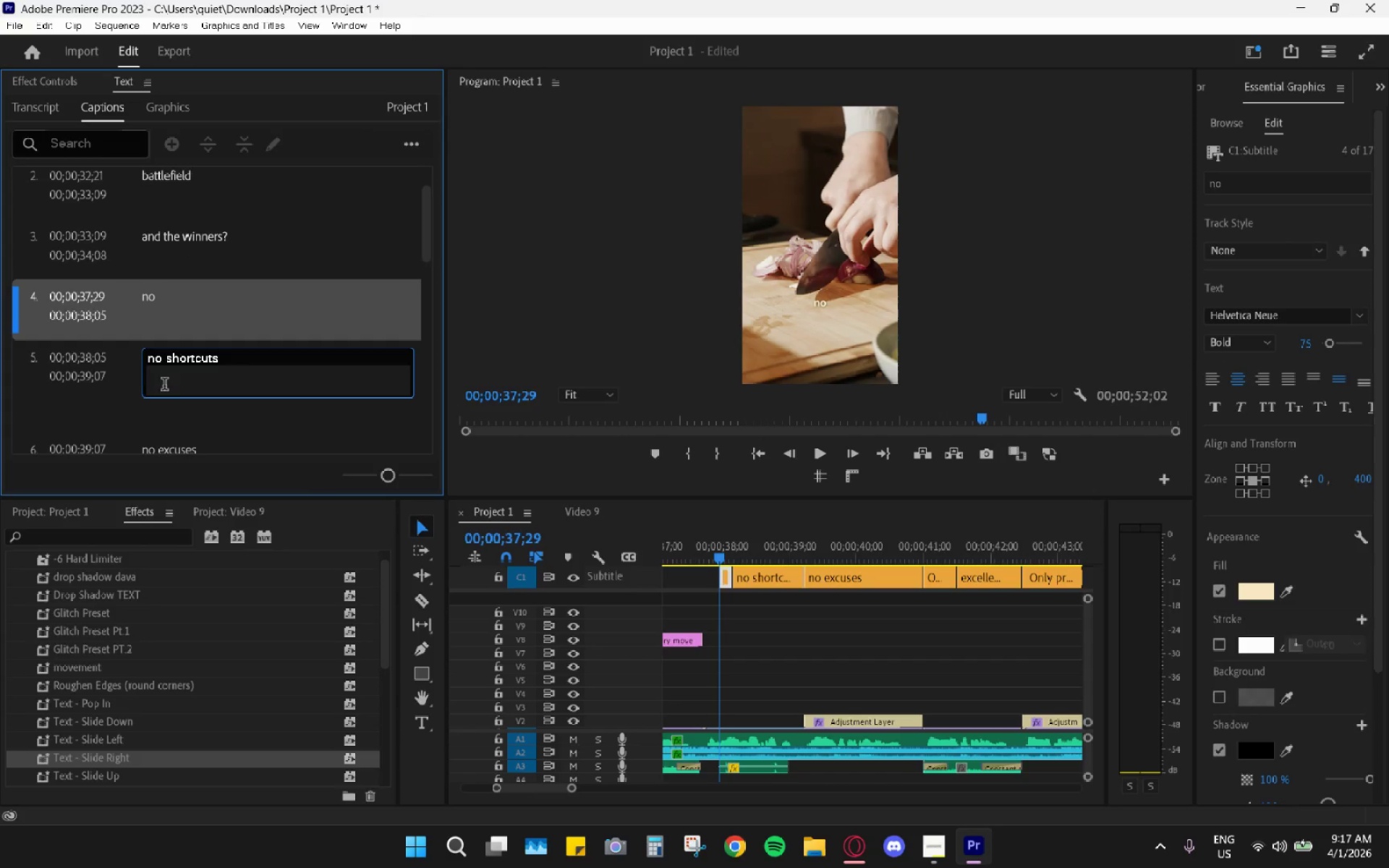 
triple_click([164, 386])
 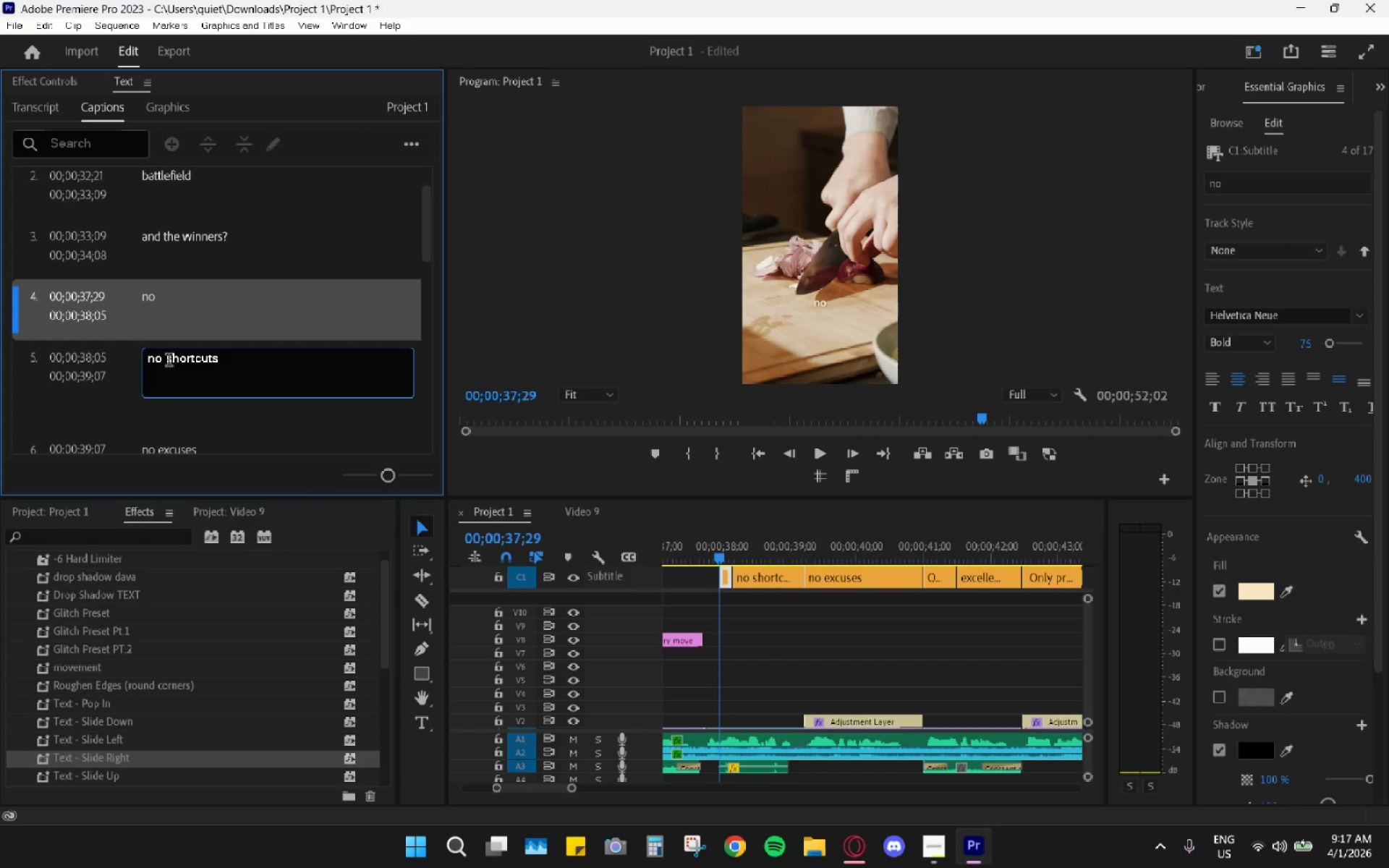 
left_click_drag(start_coordinate=[168, 362], to_coordinate=[114, 362])
 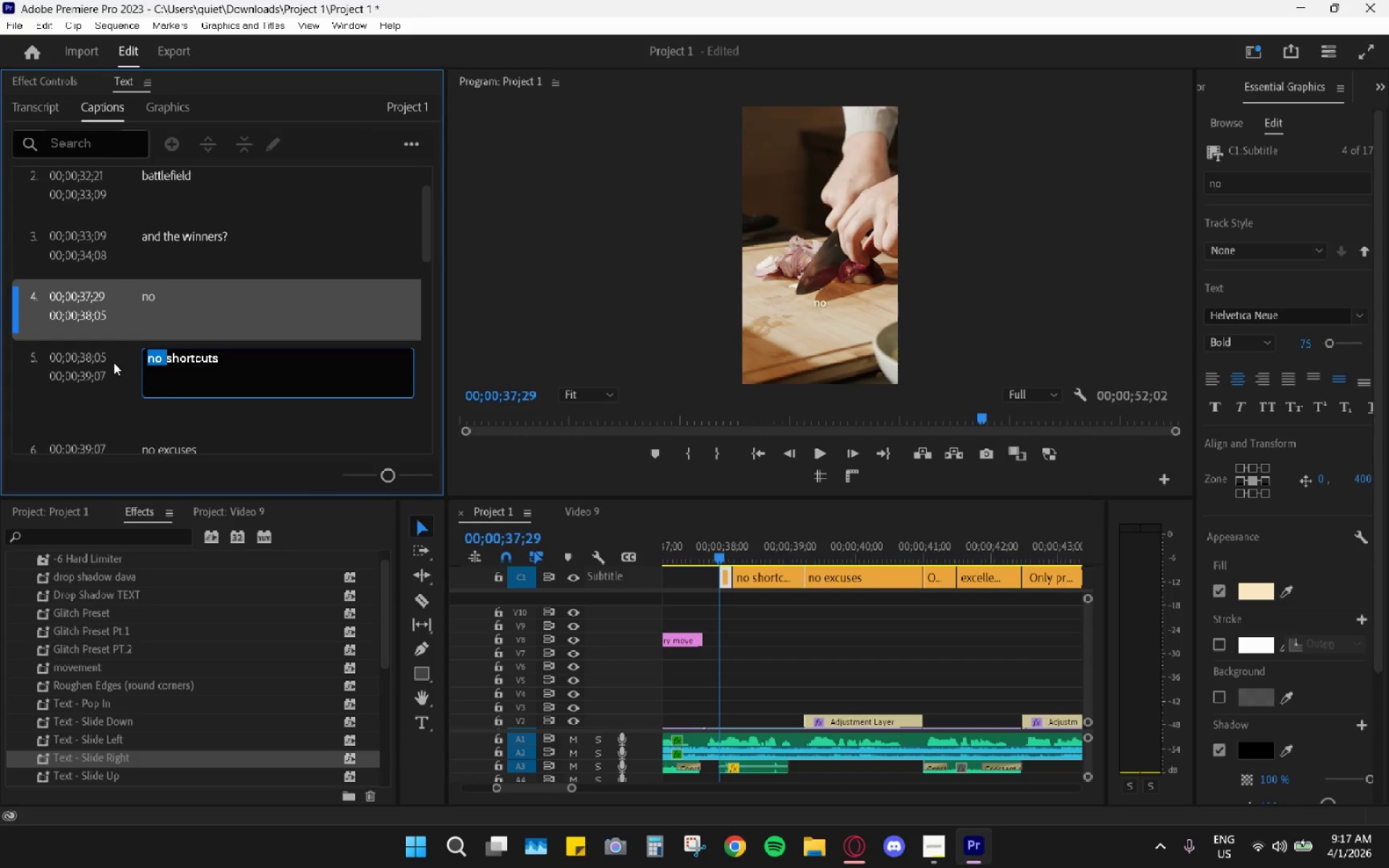 
key(Backspace)
 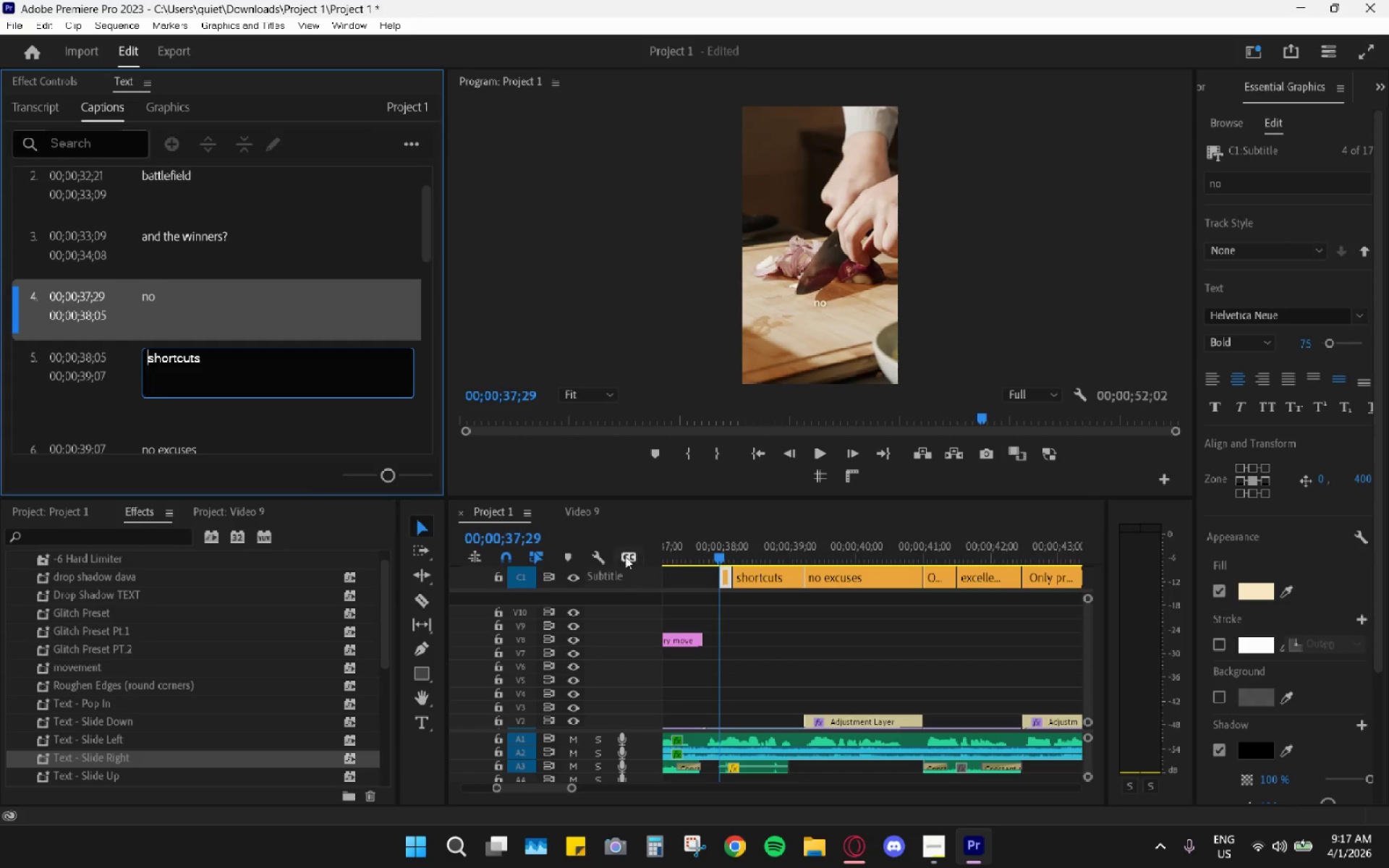 
left_click([700, 550])
 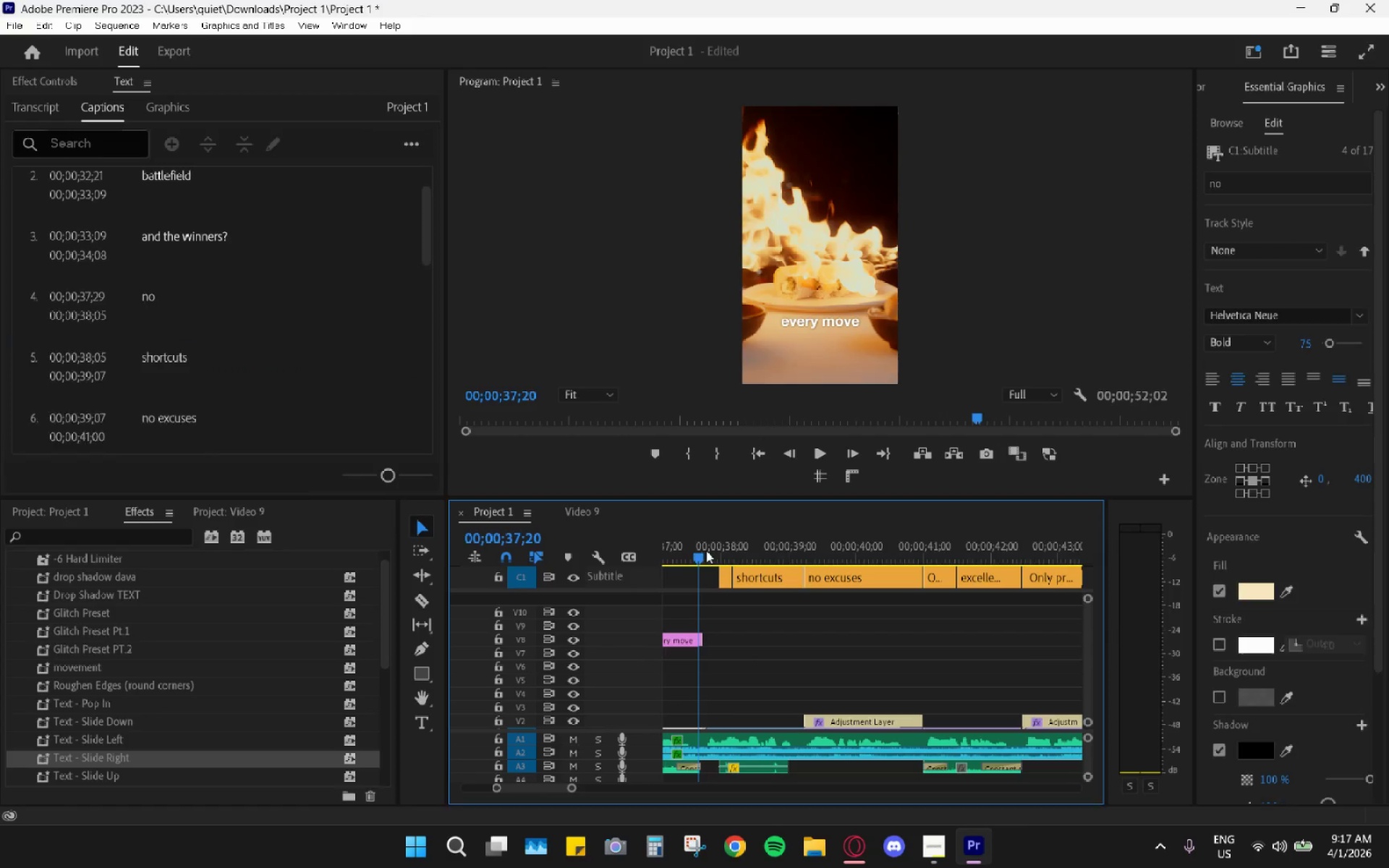 
key(Space)
 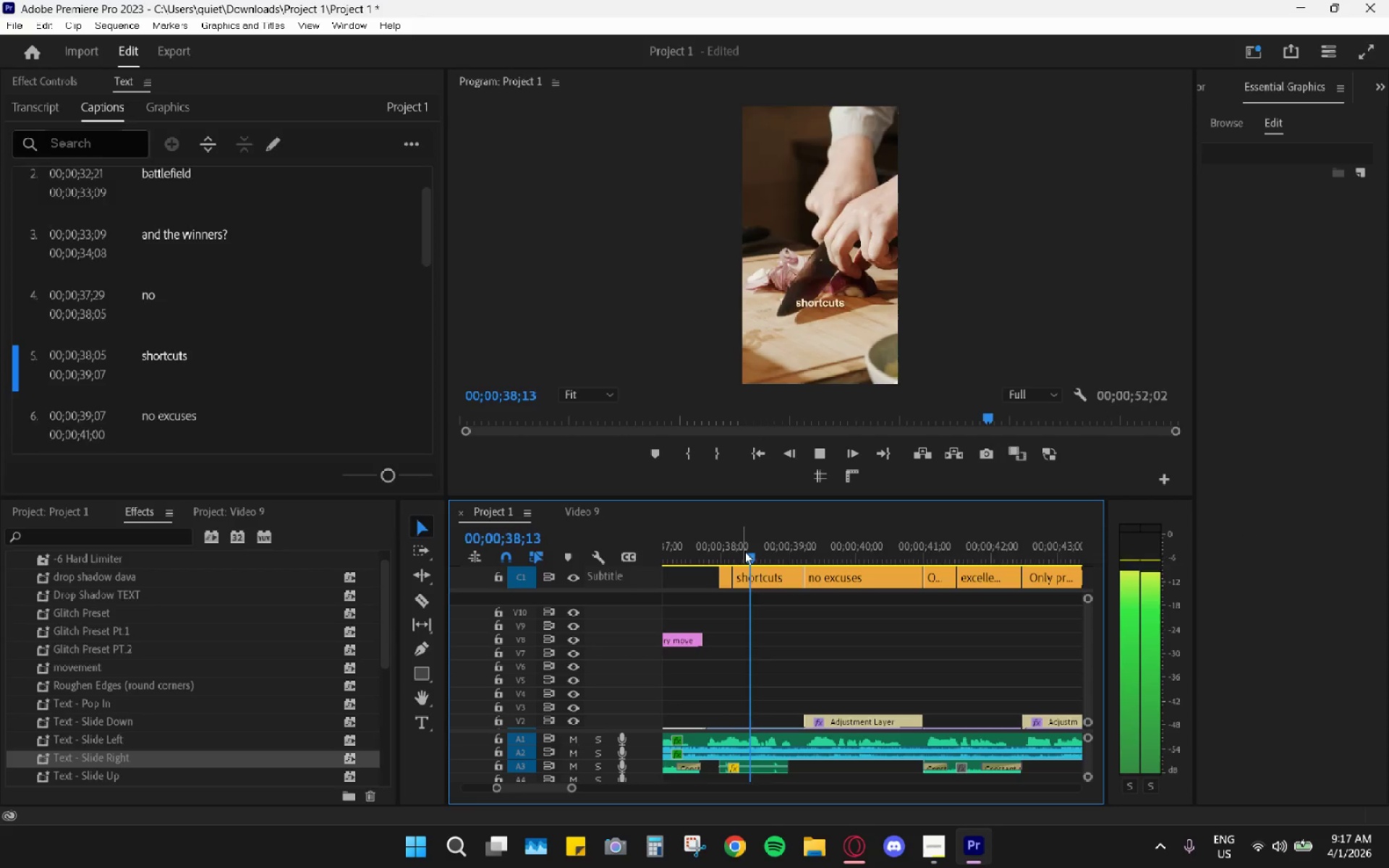 
key(Space)
 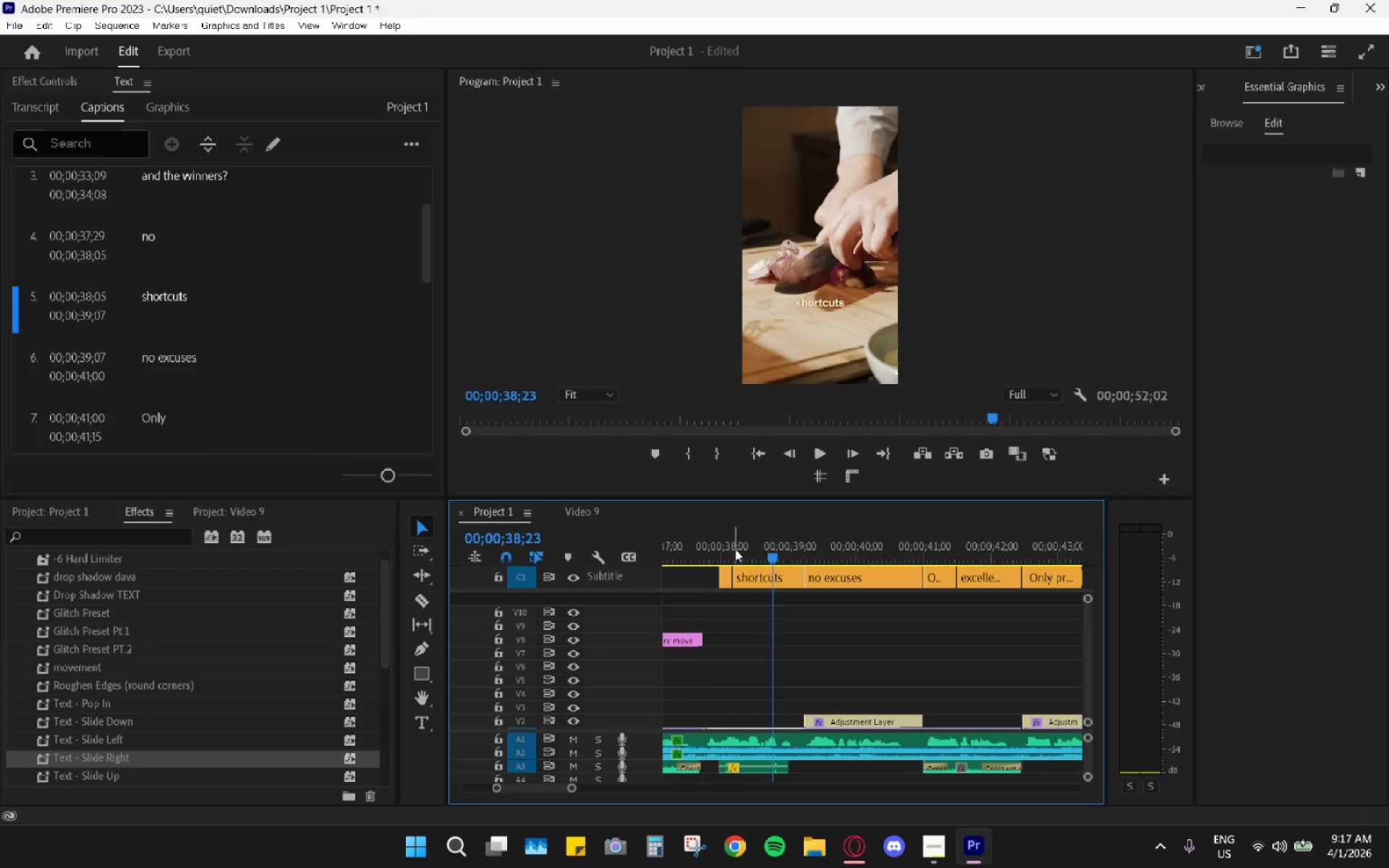 
left_click_drag(start_coordinate=[735, 549], to_coordinate=[723, 548])
 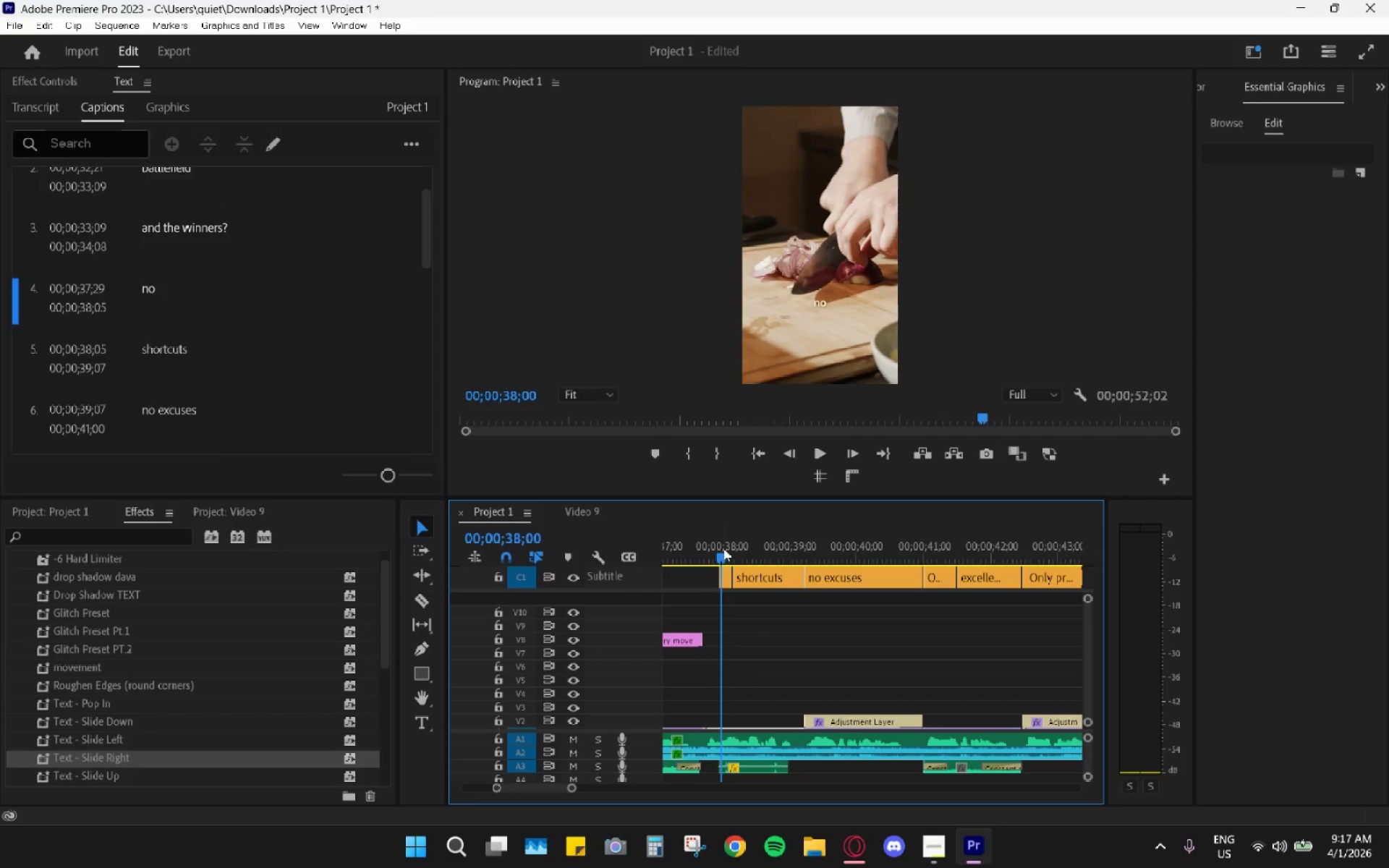 
key(Space)
 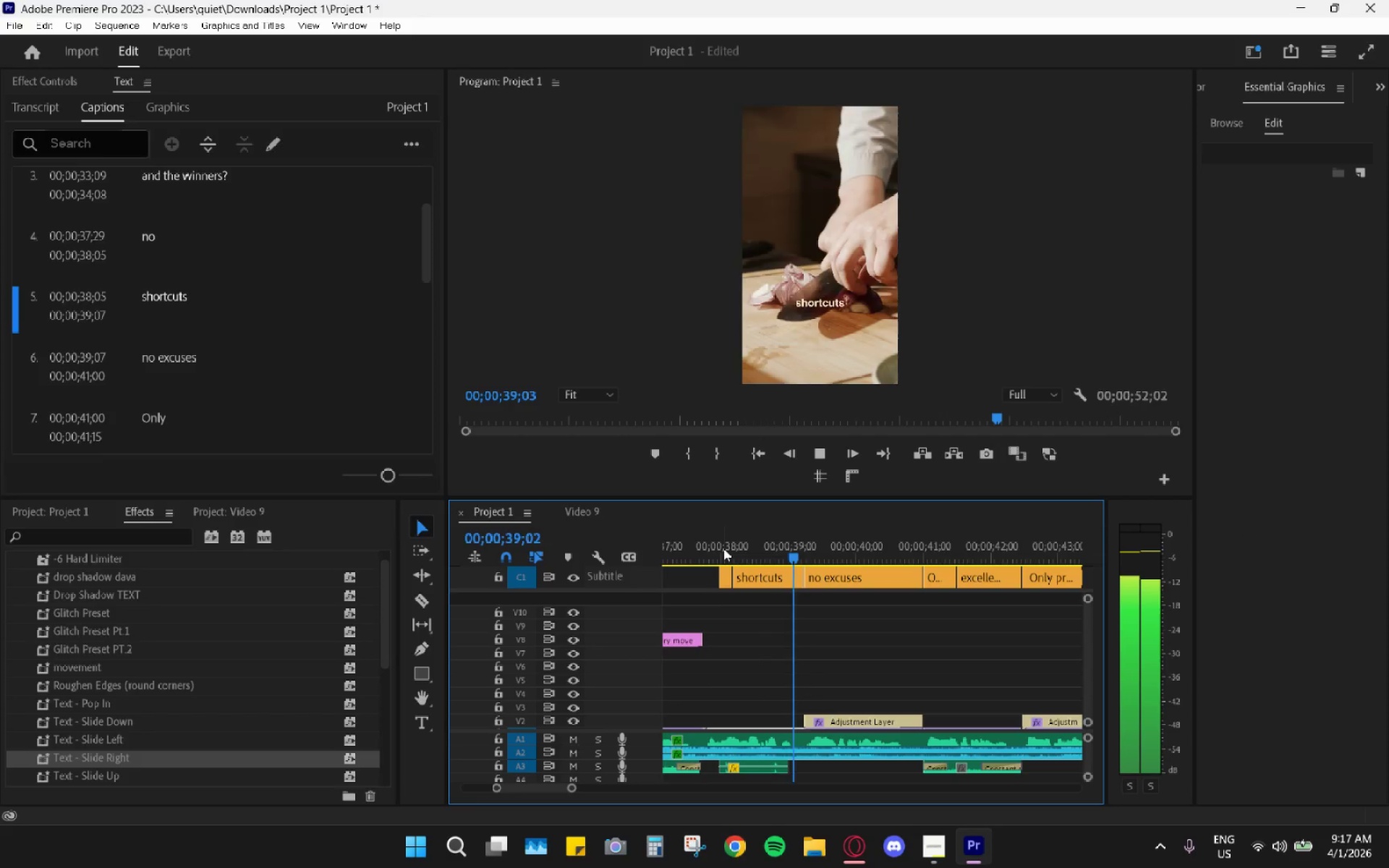 
key(Space)
 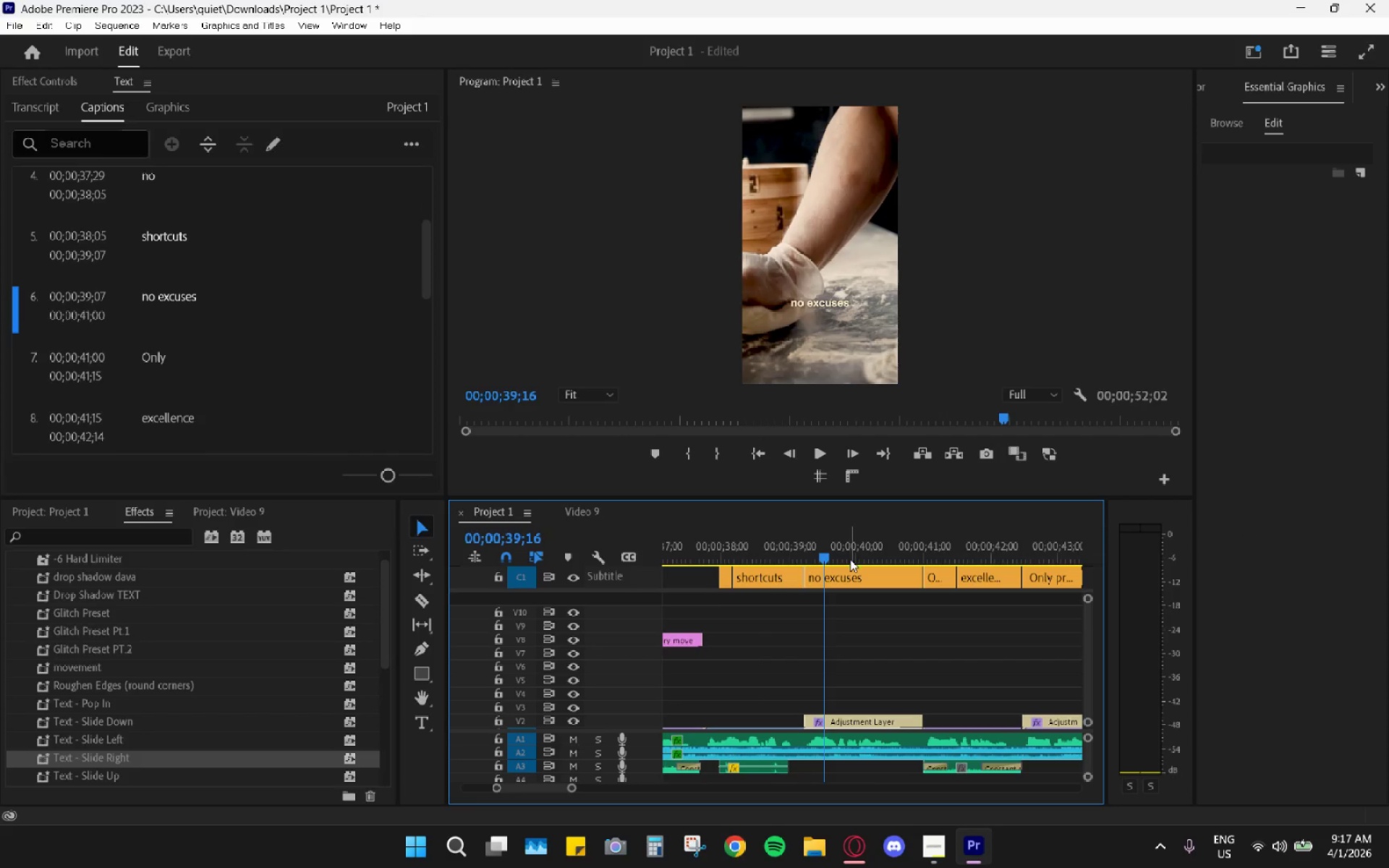 
key(Space)
 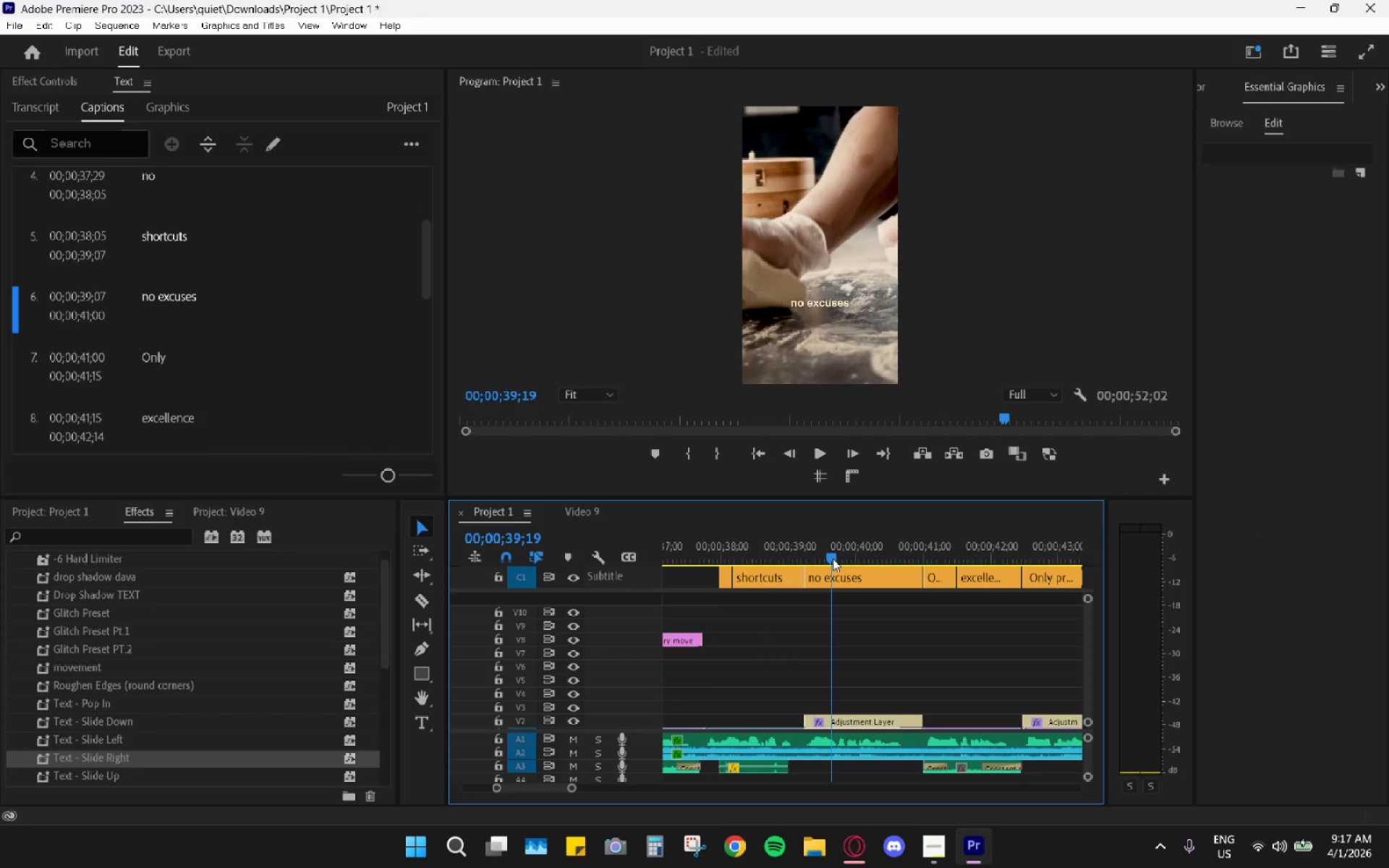 
left_click_drag(start_coordinate=[836, 558], to_coordinate=[843, 558])
 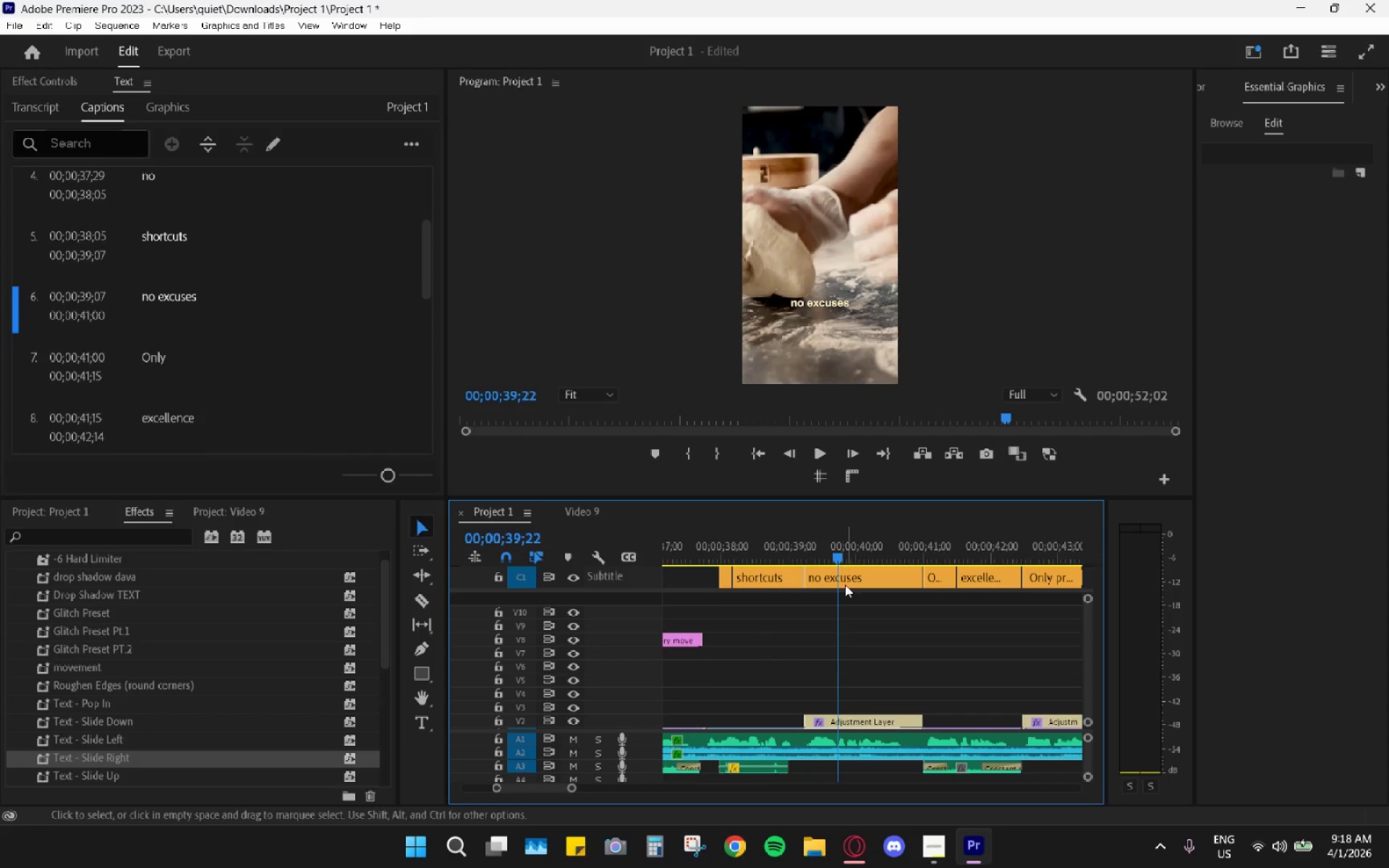 
key(C)
 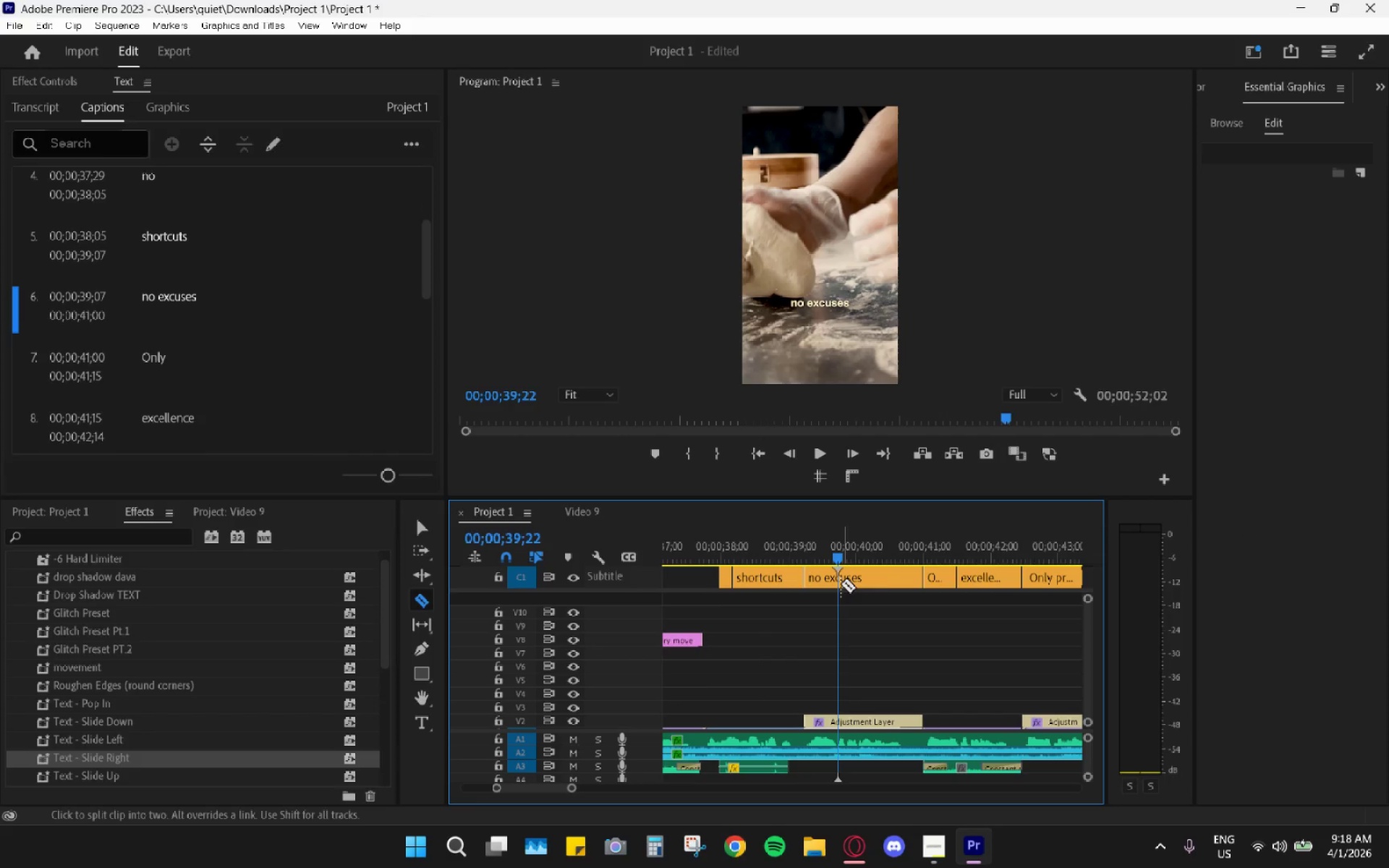 
left_click([839, 581])
 